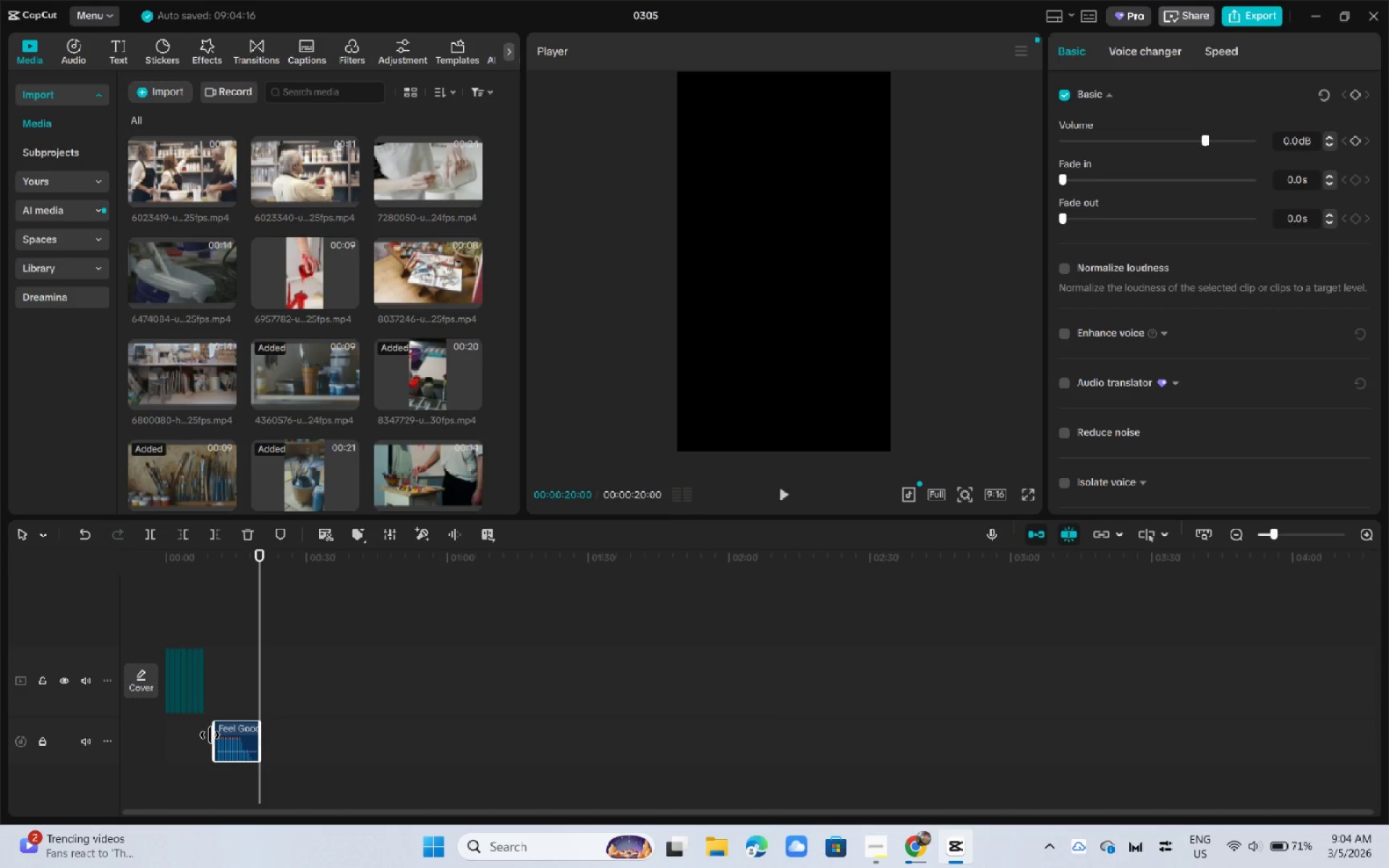 
left_click_drag(start_coordinate=[210, 735], to_coordinate=[88, 729])
 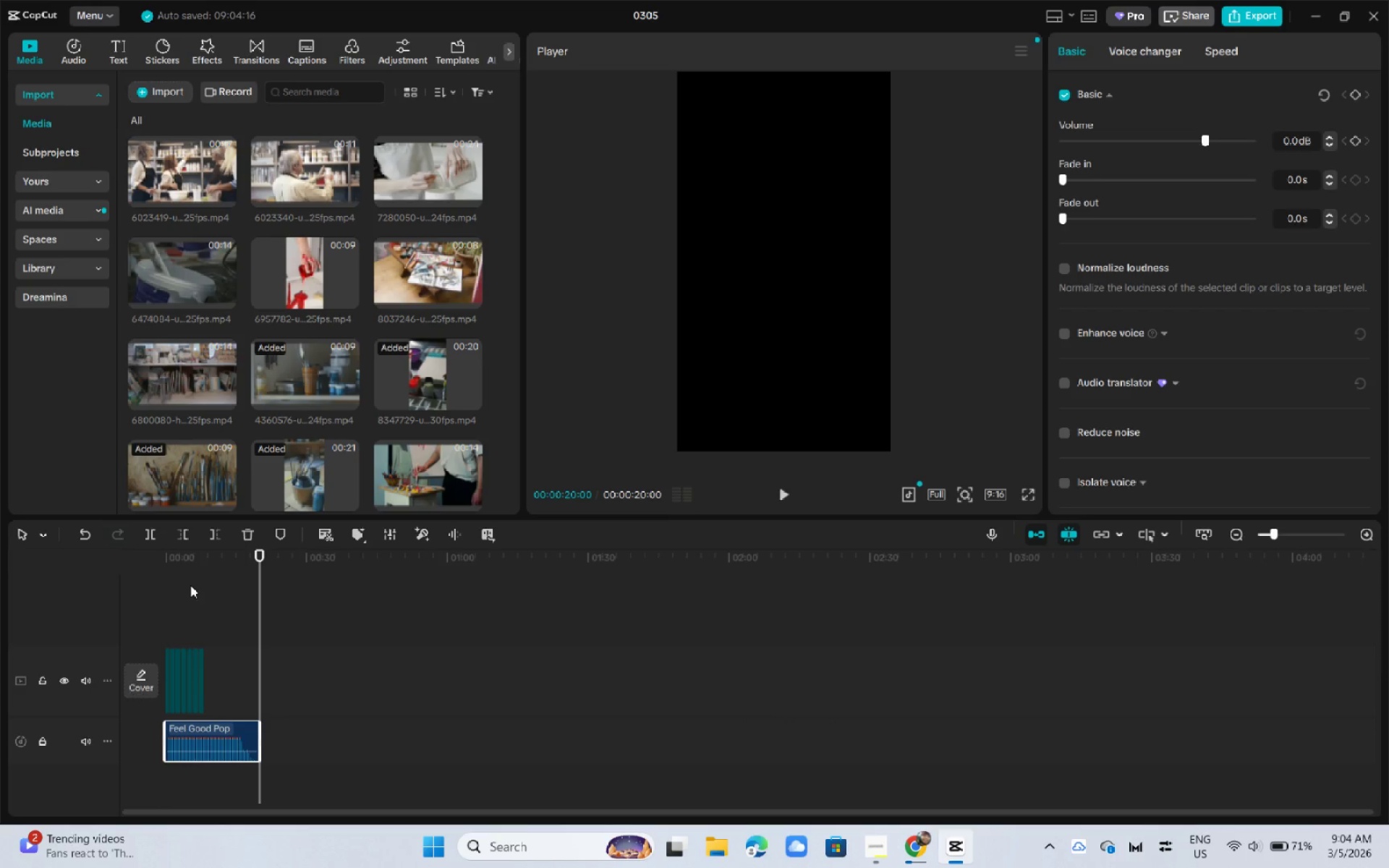 
left_click_drag(start_coordinate=[174, 560], to_coordinate=[122, 553])
 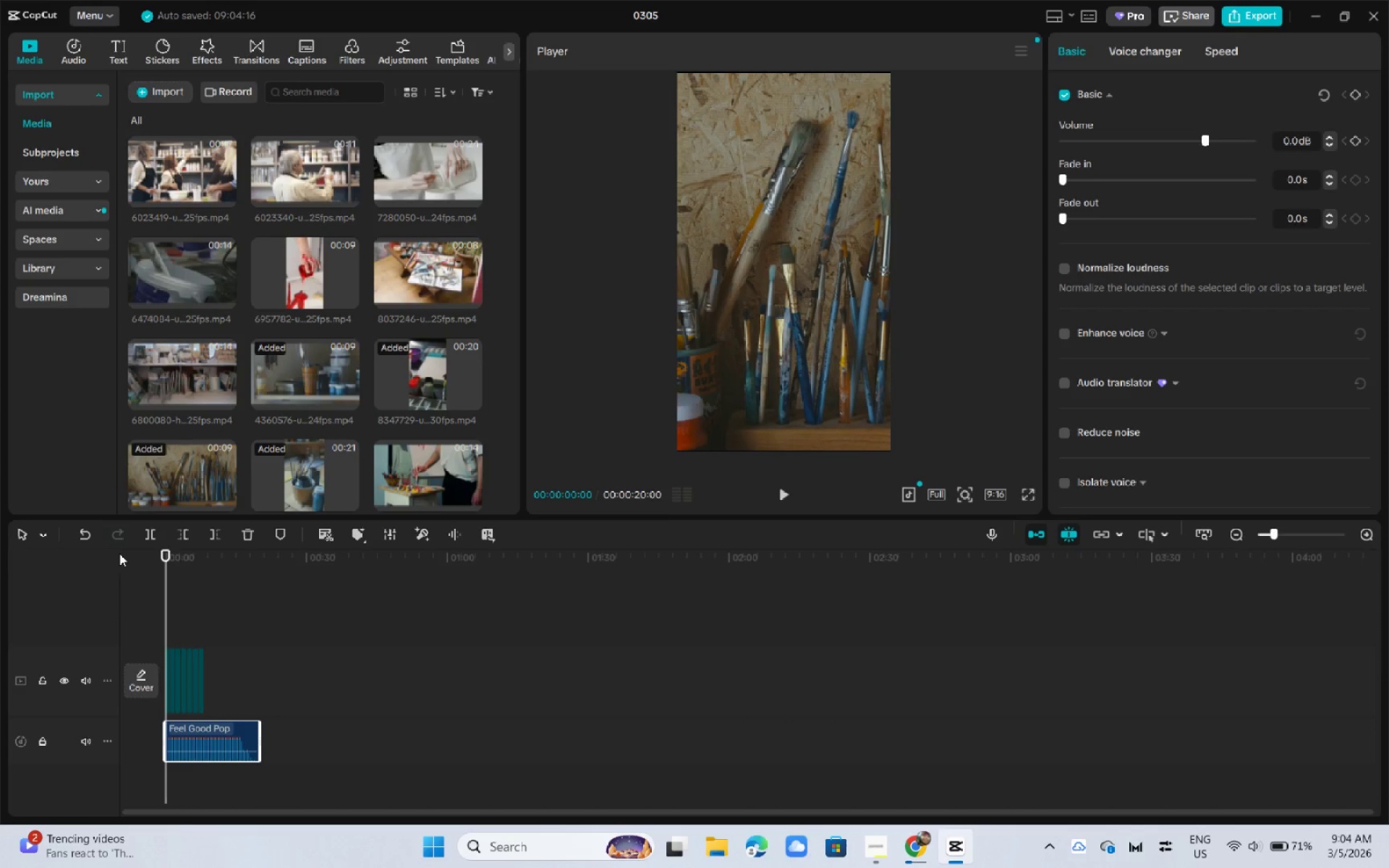 
key(Space)
 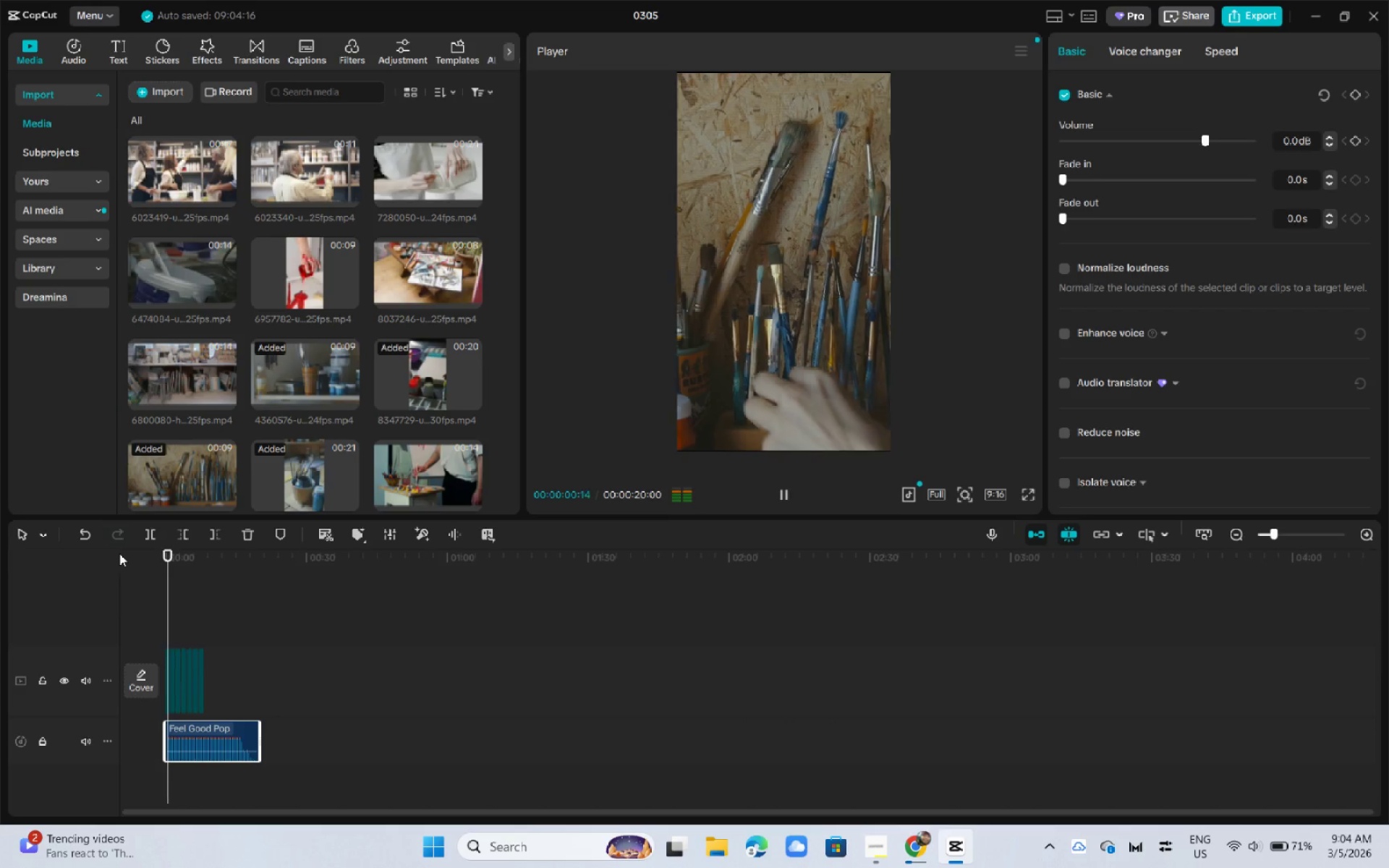 
key(Space)
 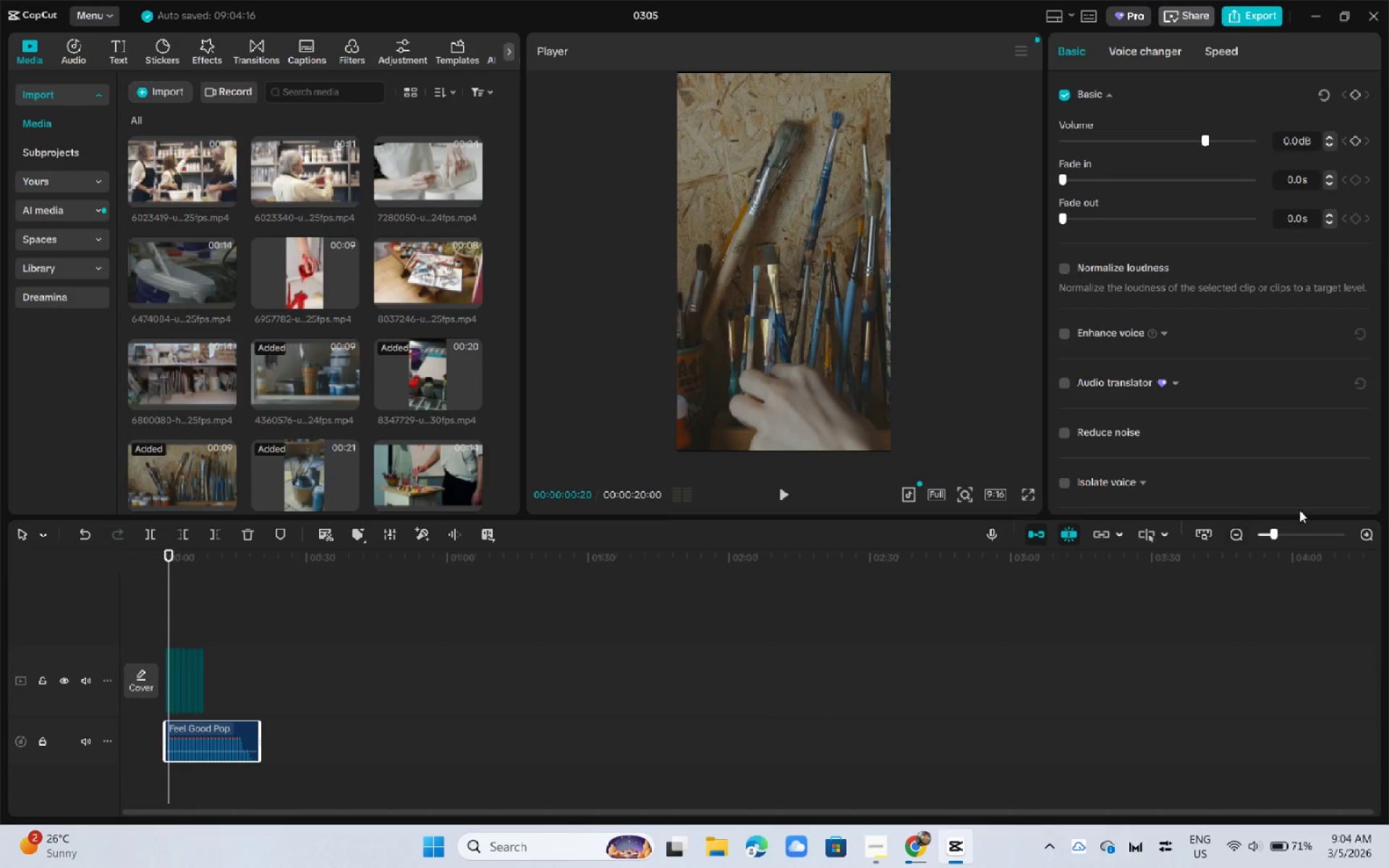 
left_click([1287, 536])
 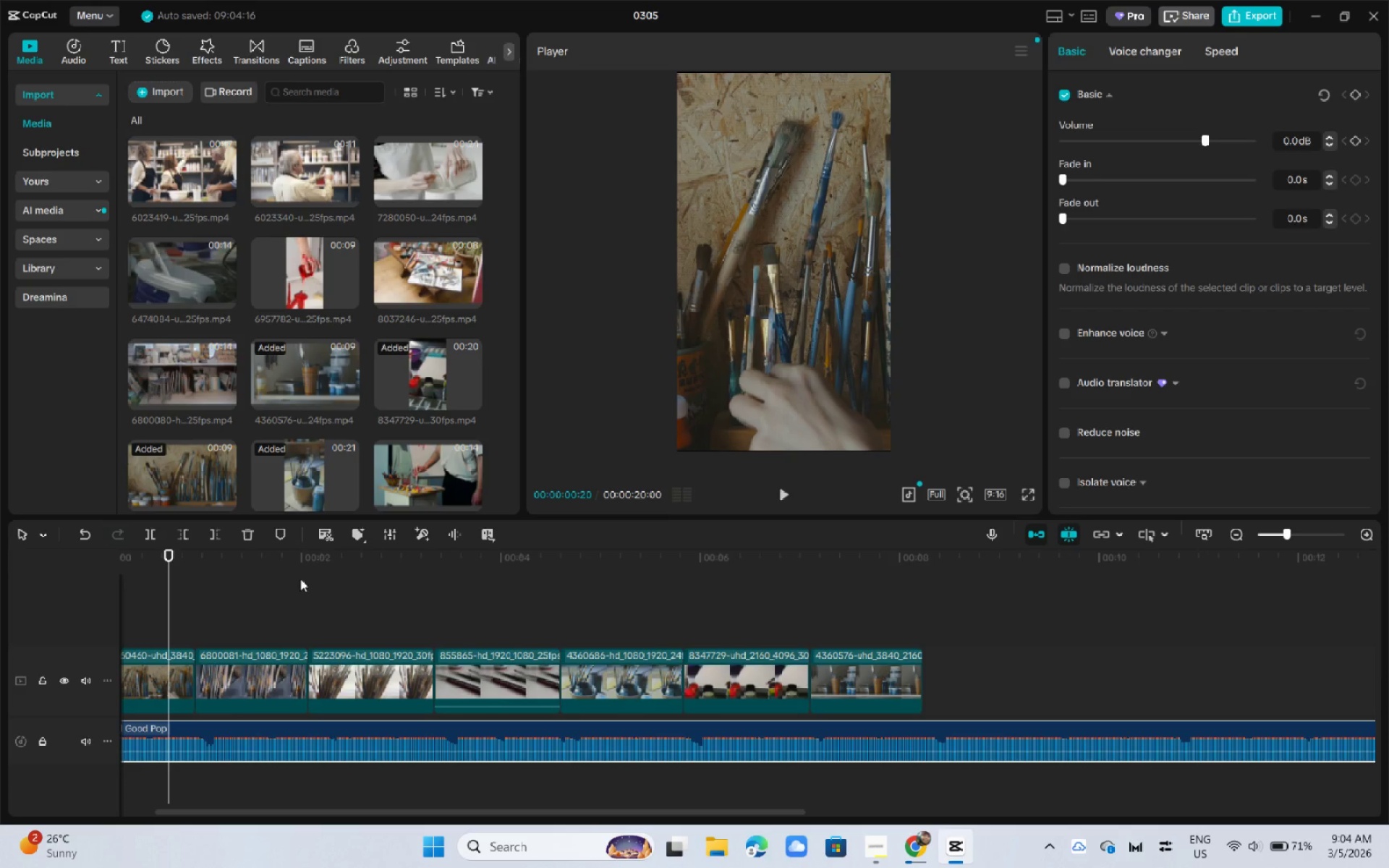 
left_click_drag(start_coordinate=[233, 566], to_coordinate=[0, 618])
 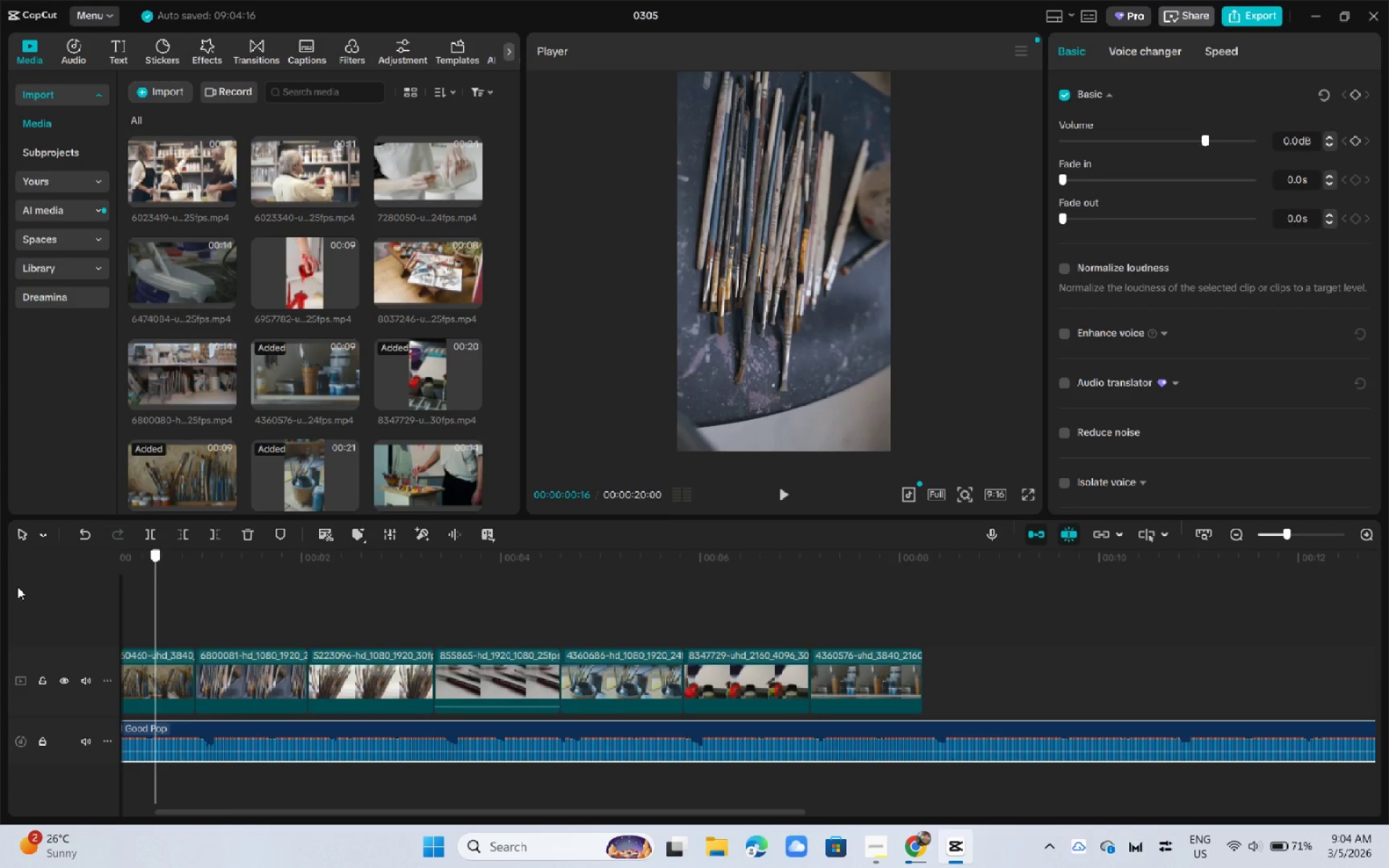 
key(Space)
 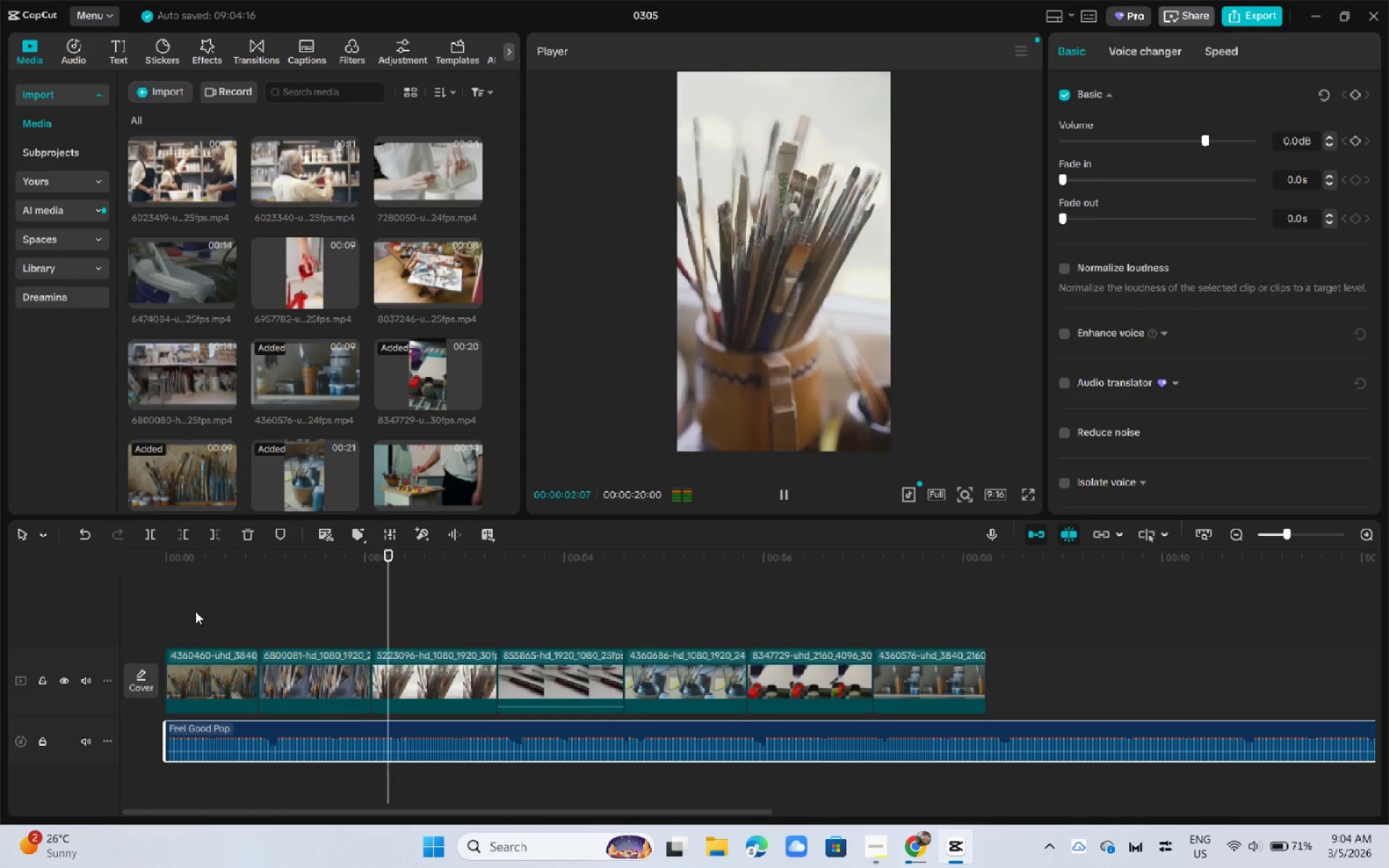 
key(Space)
 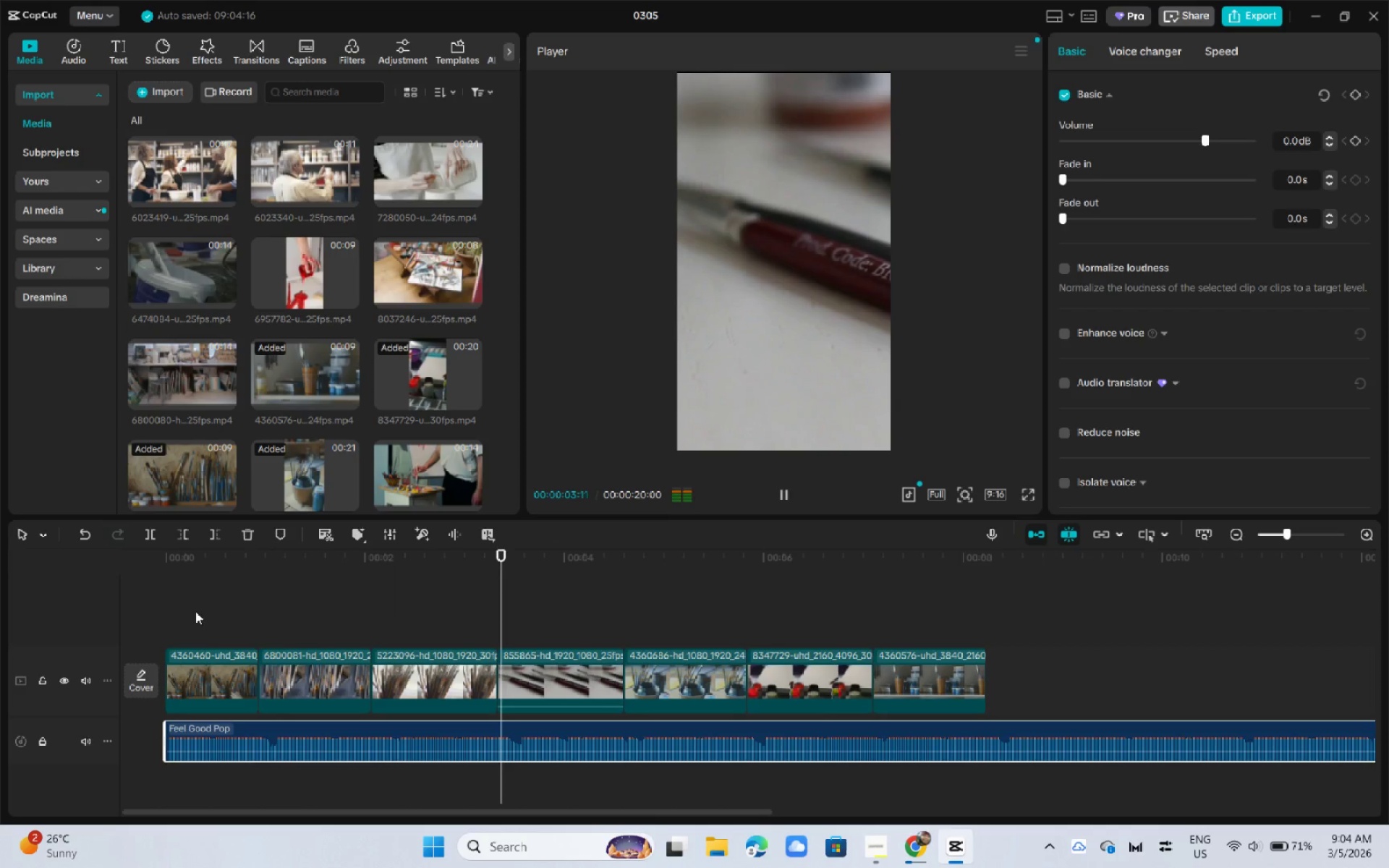 
left_click_drag(start_coordinate=[206, 565], to_coordinate=[108, 559])
 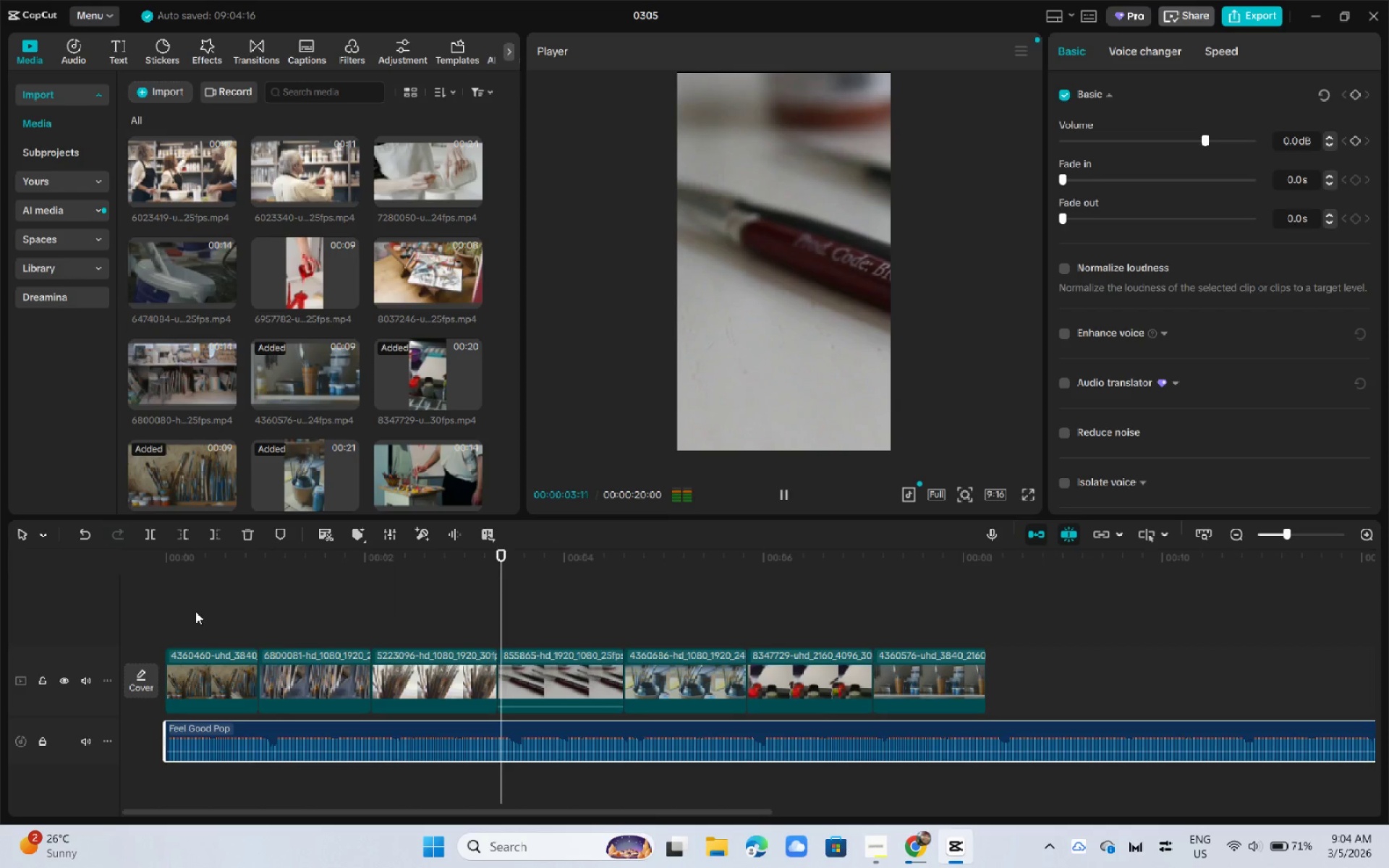 
key(Space)
 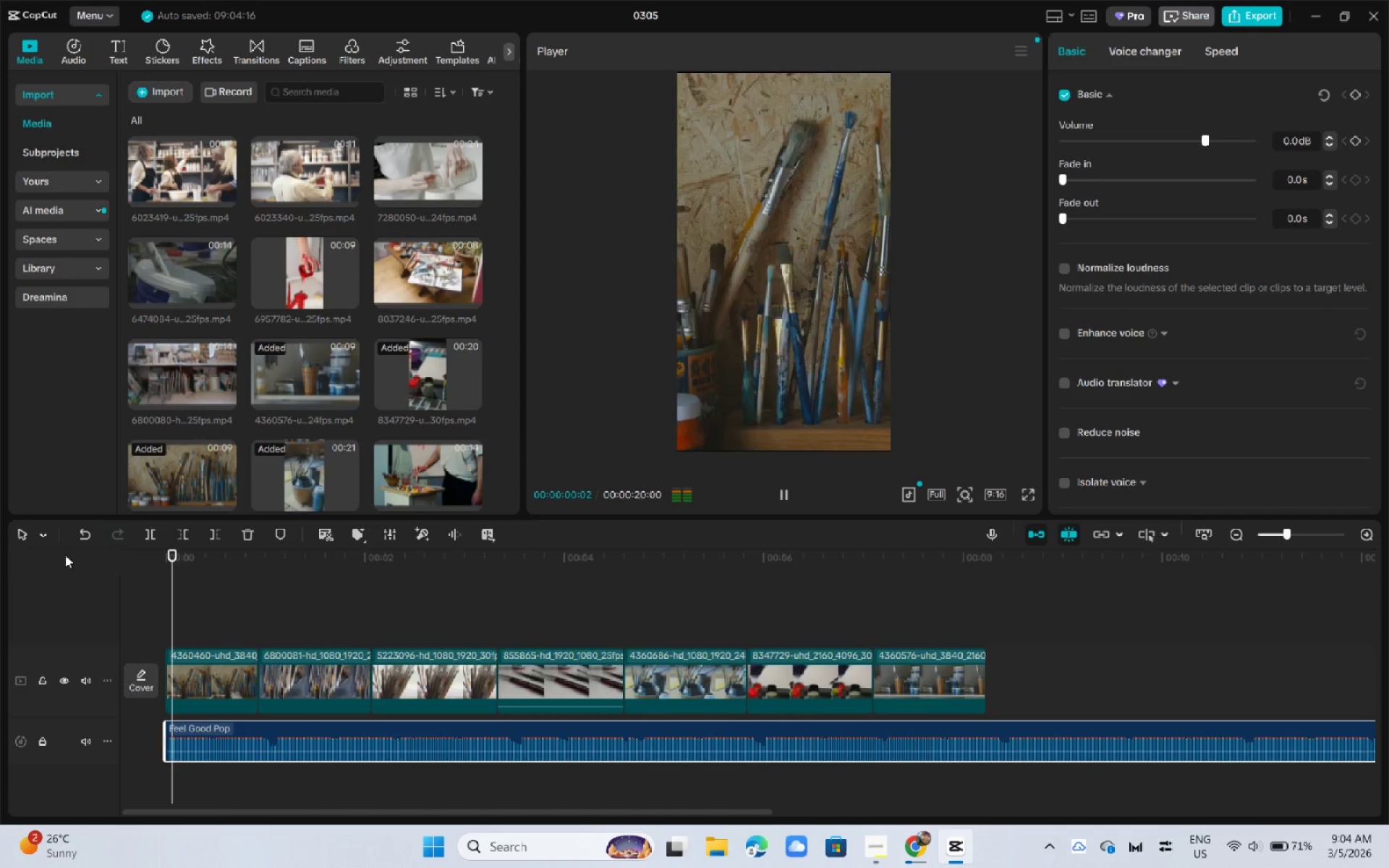 
left_click_drag(start_coordinate=[169, 550], to_coordinate=[150, 553])
 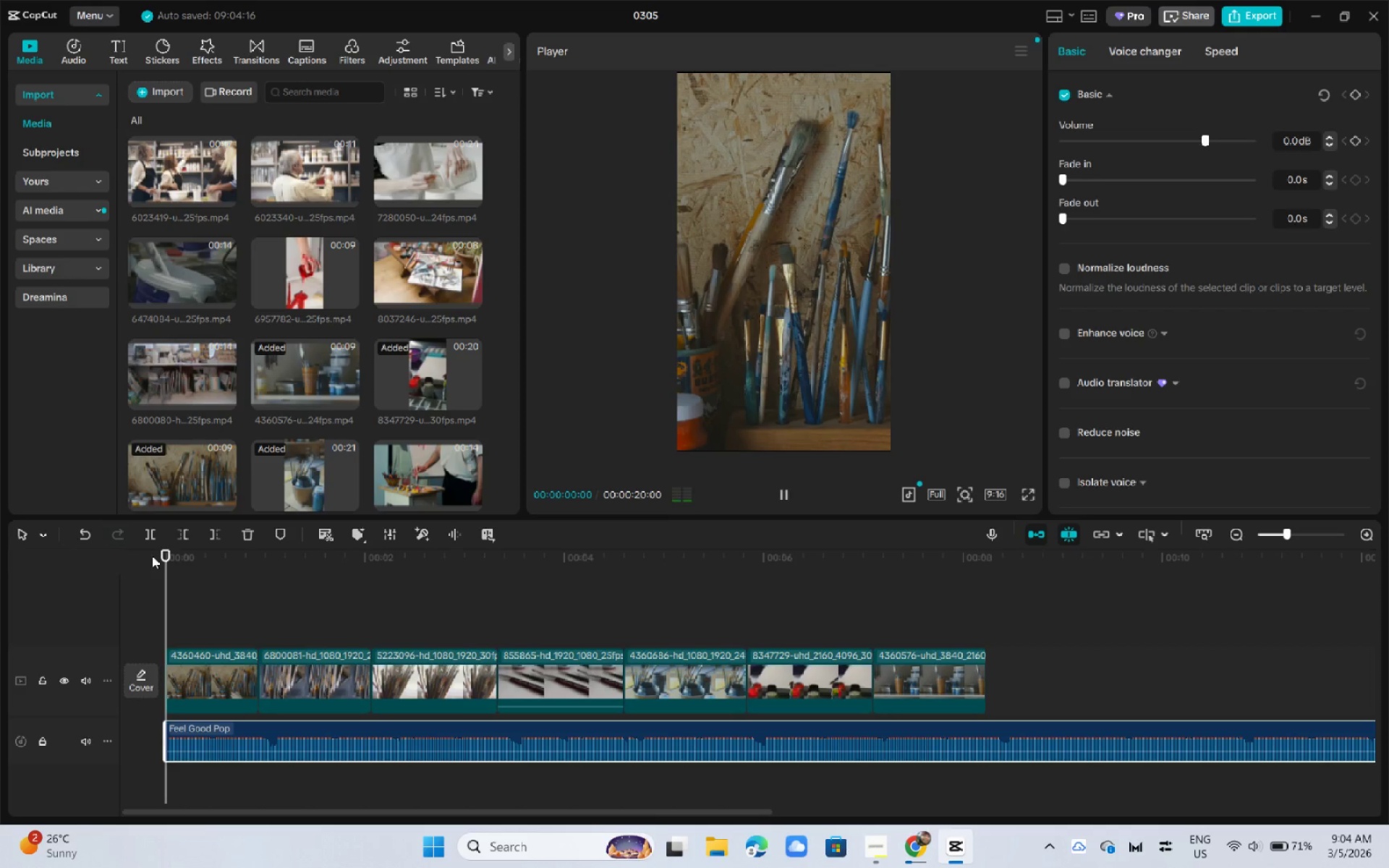 
key(Space)
 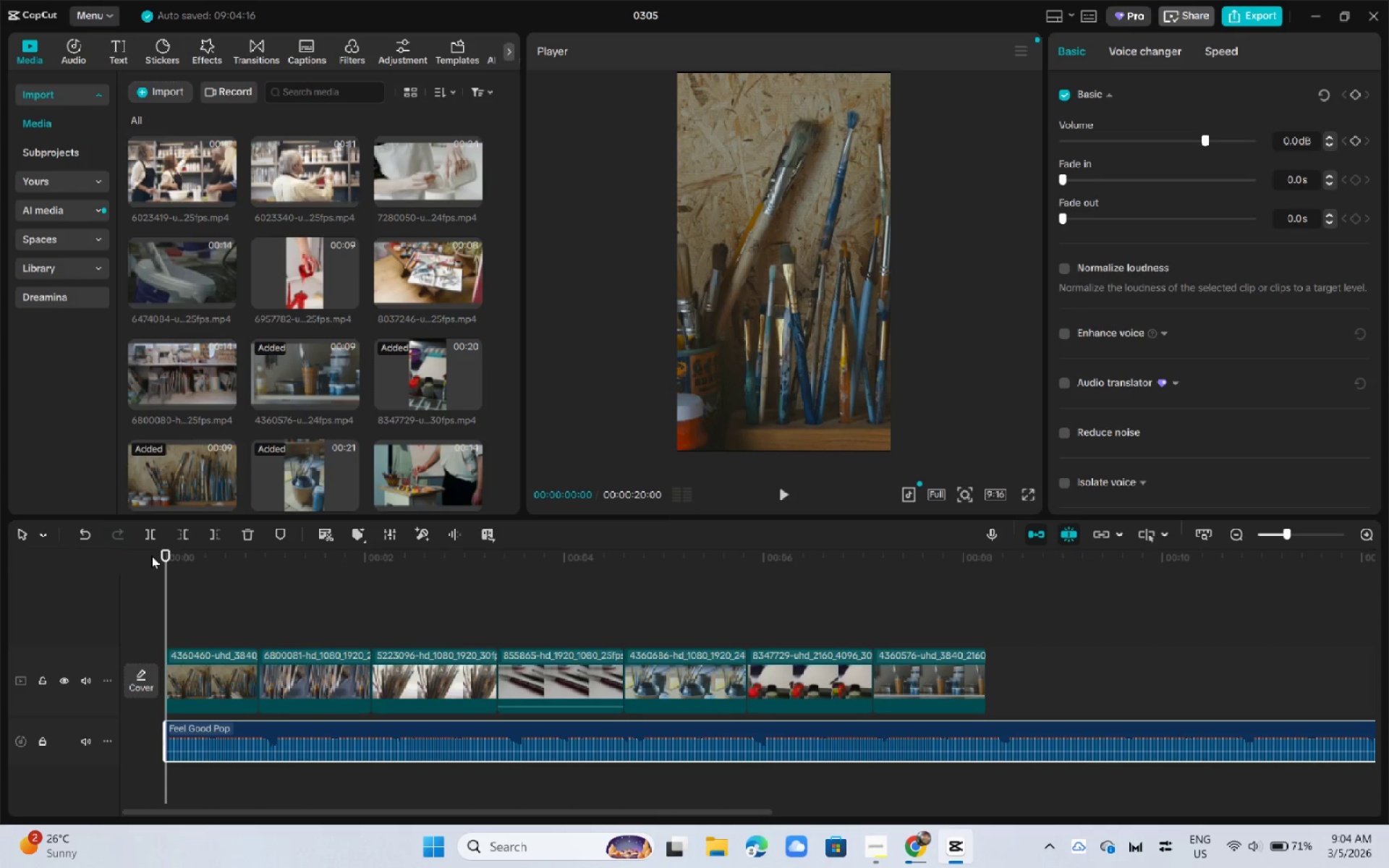 
key(Space)
 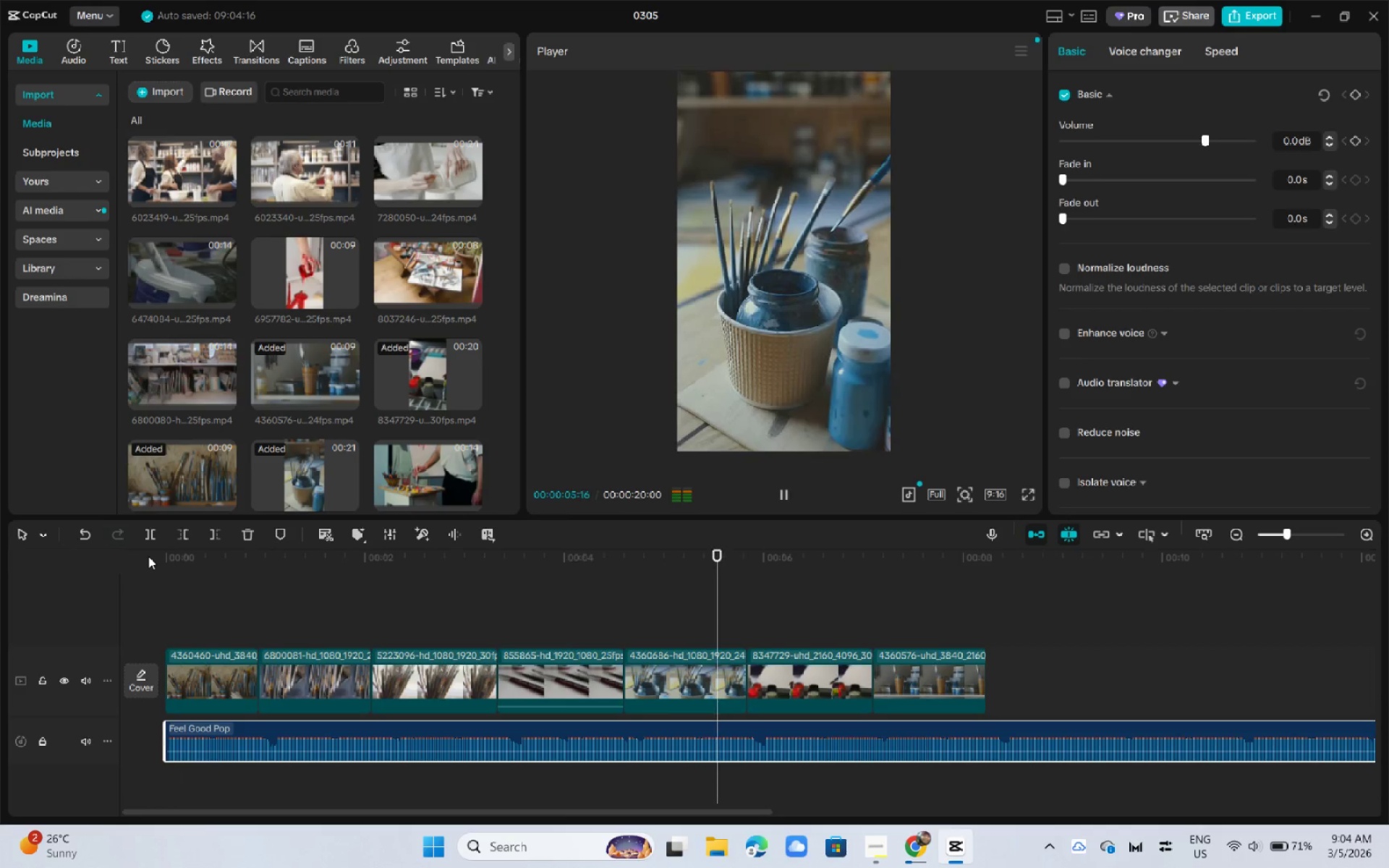 
wait(8.0)
 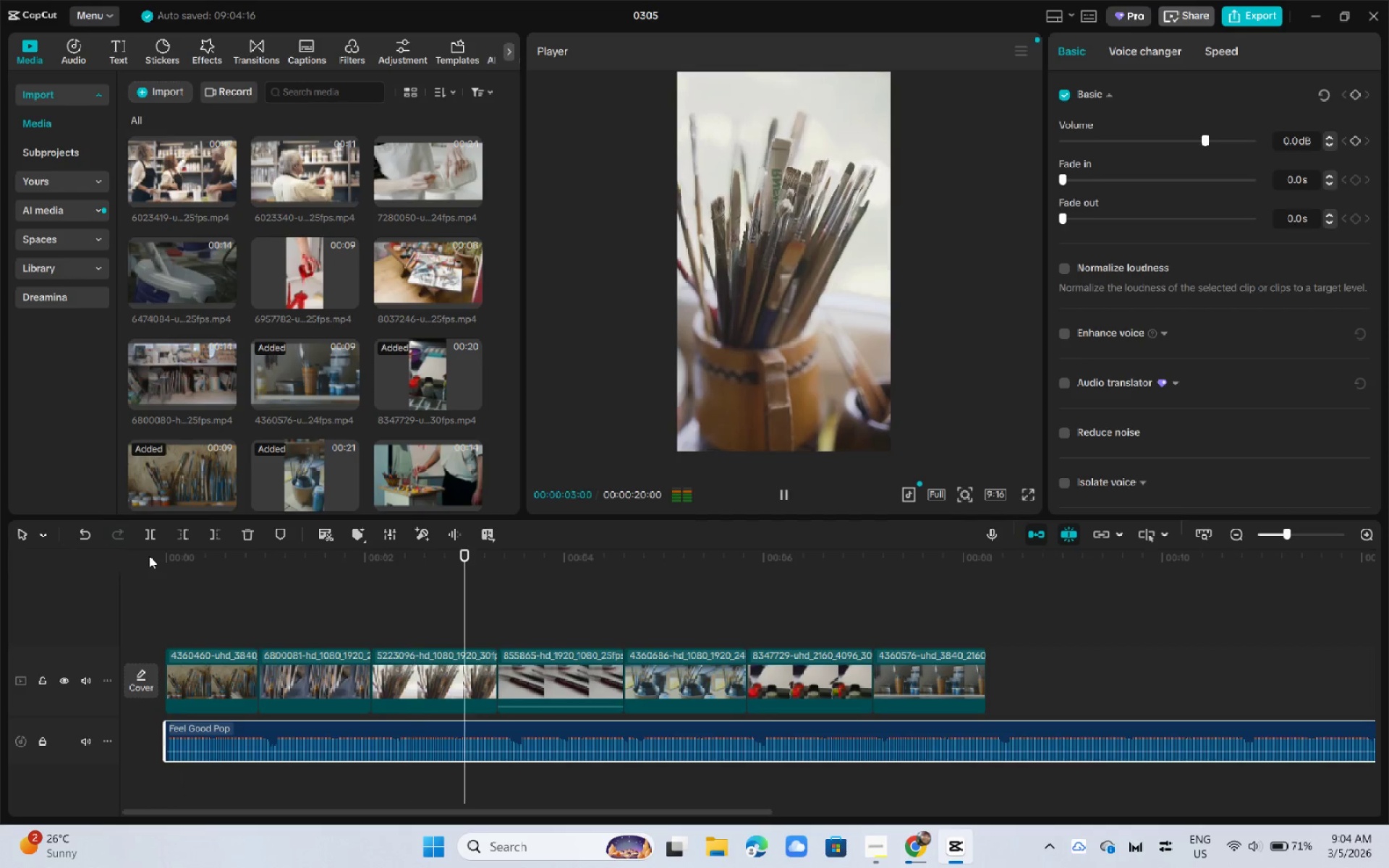 
key(Space)
 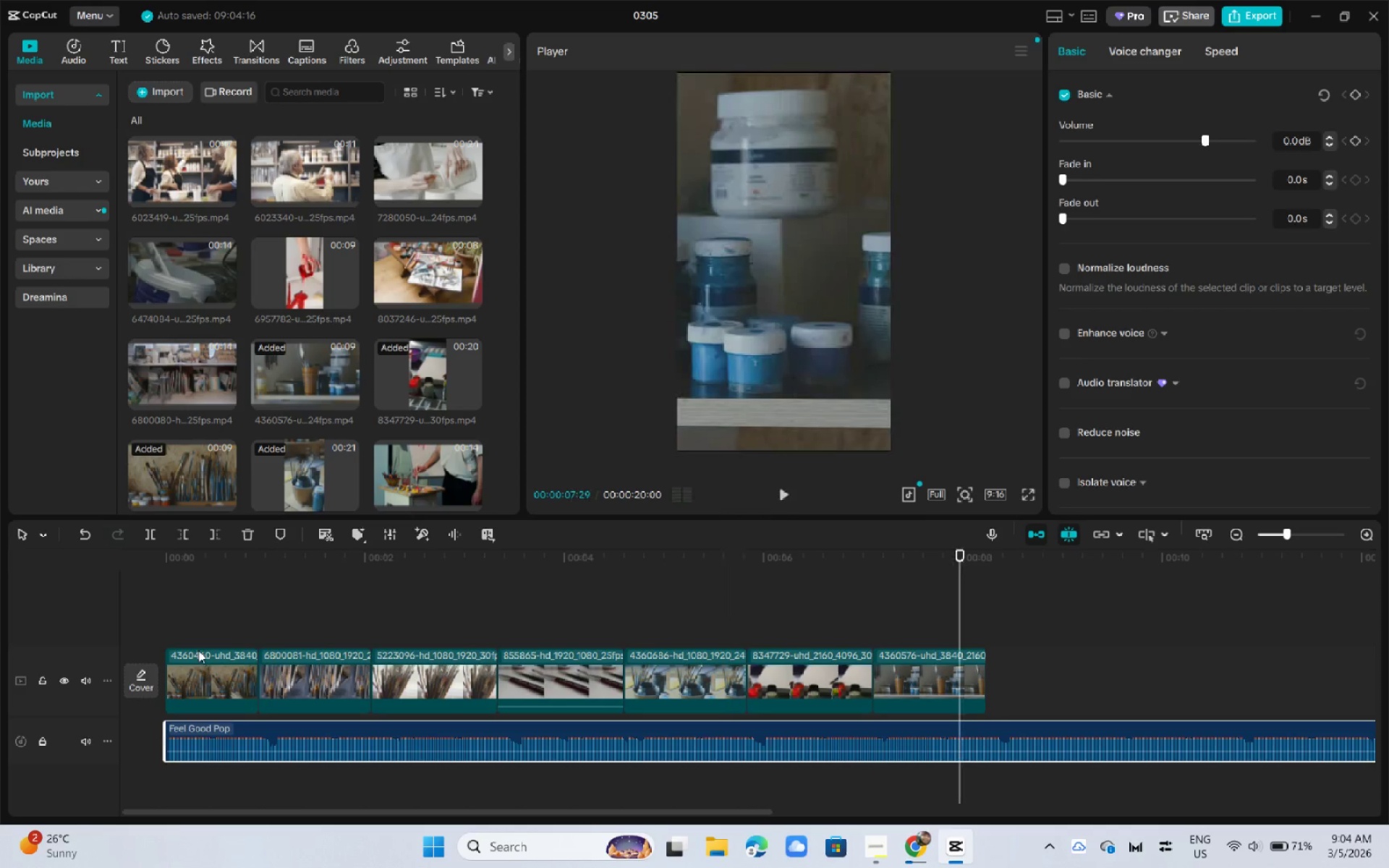 
left_click([203, 663])
 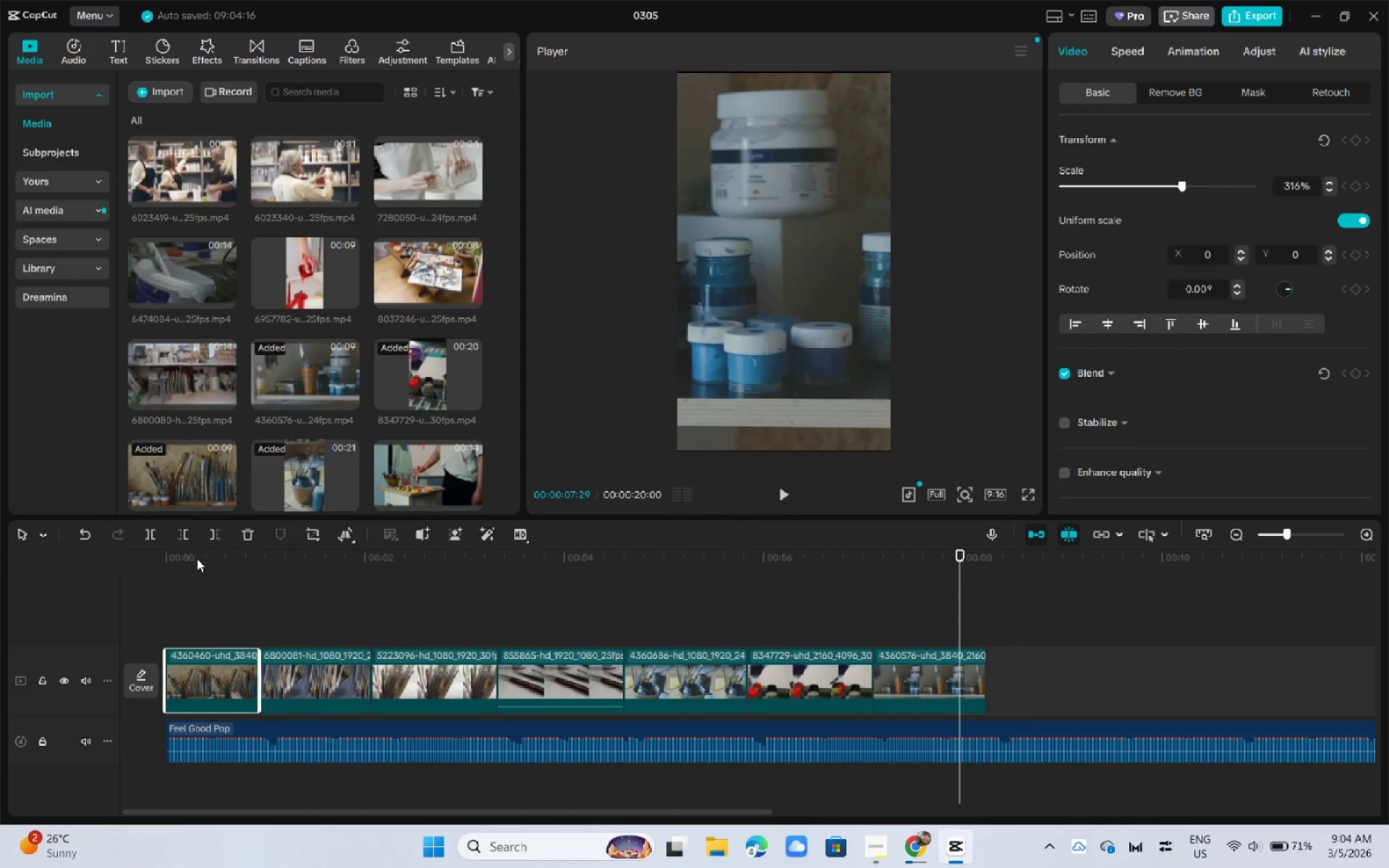 
left_click_drag(start_coordinate=[197, 558], to_coordinate=[125, 558])
 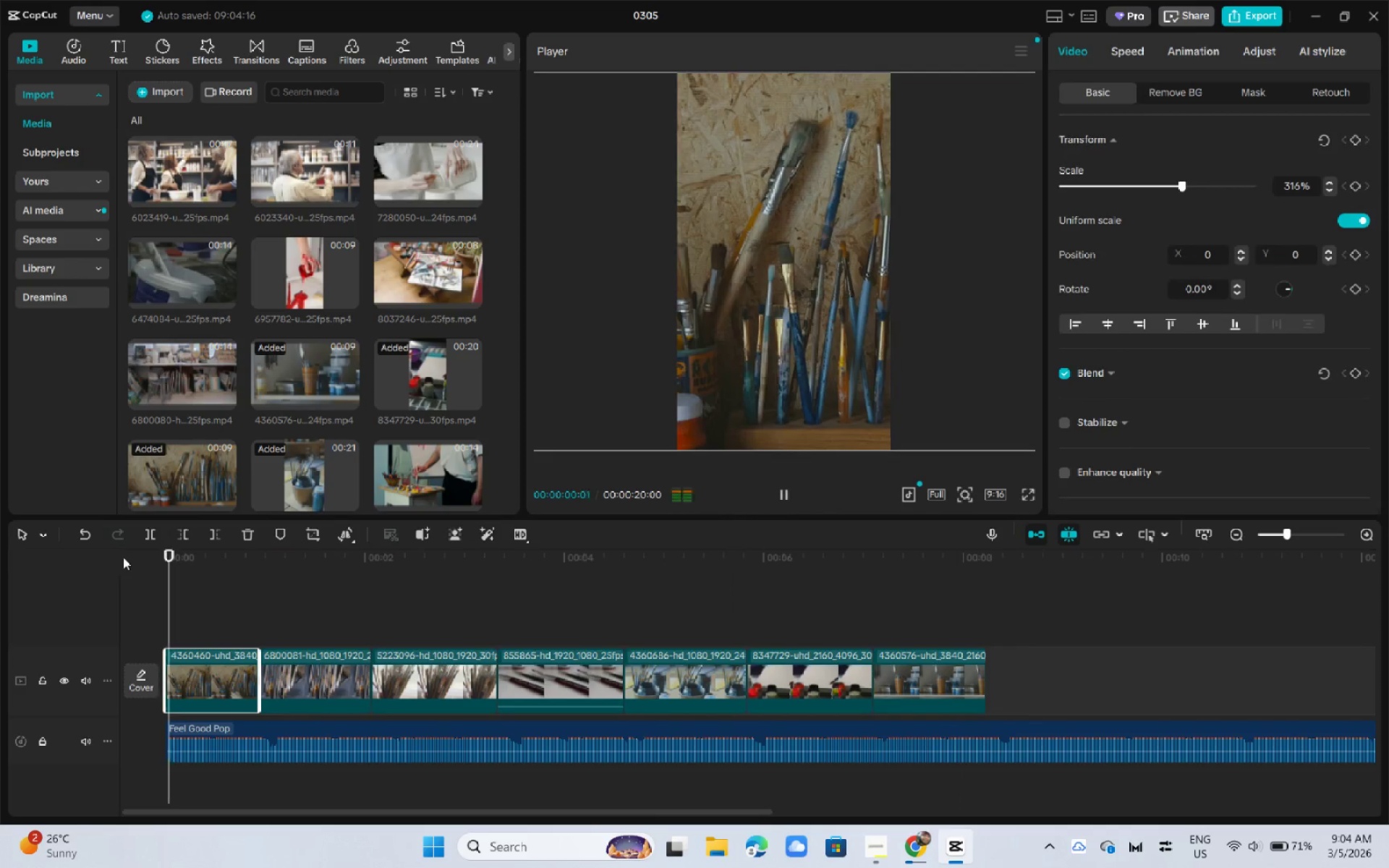 
key(Space)
 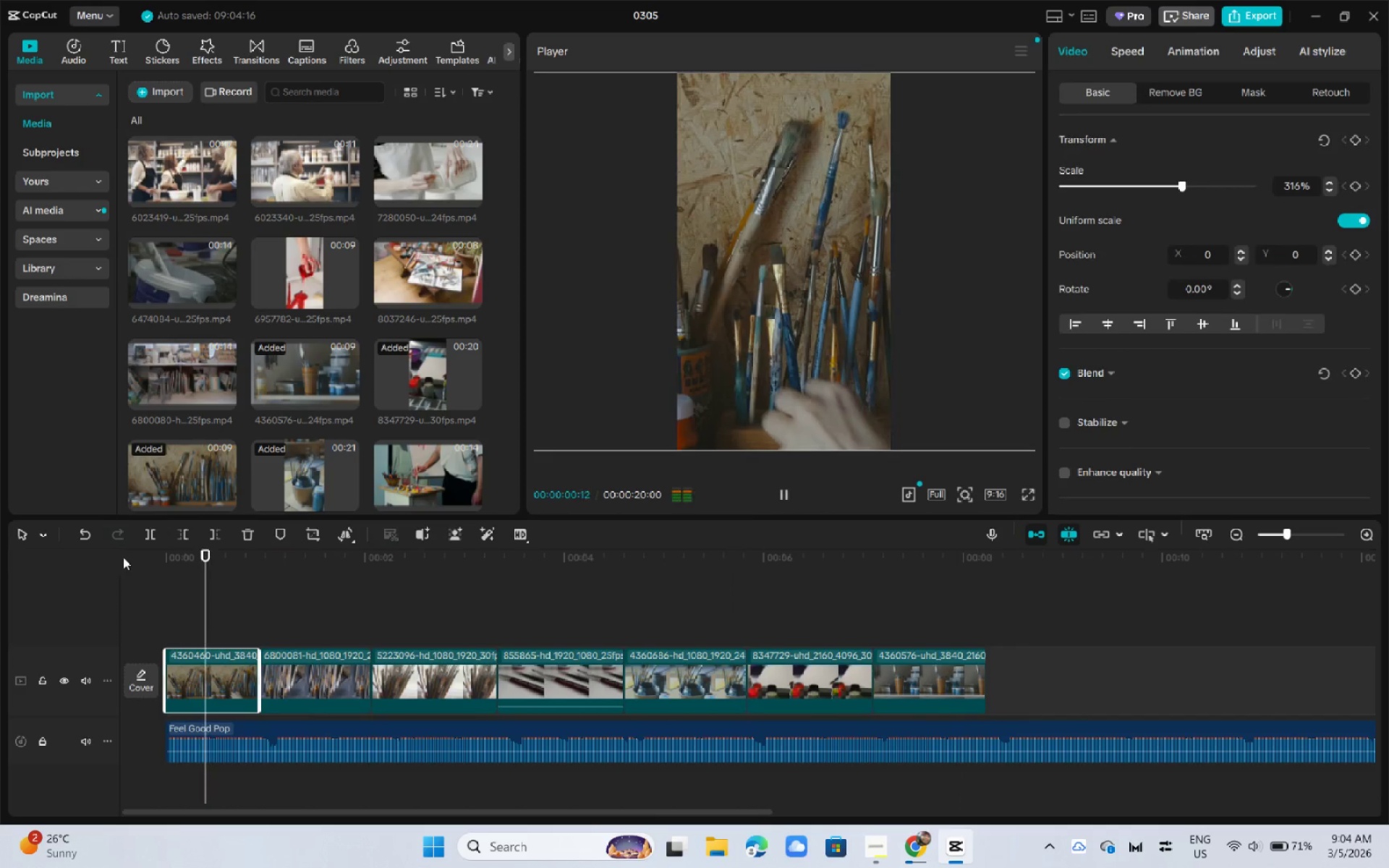 
key(Space)
 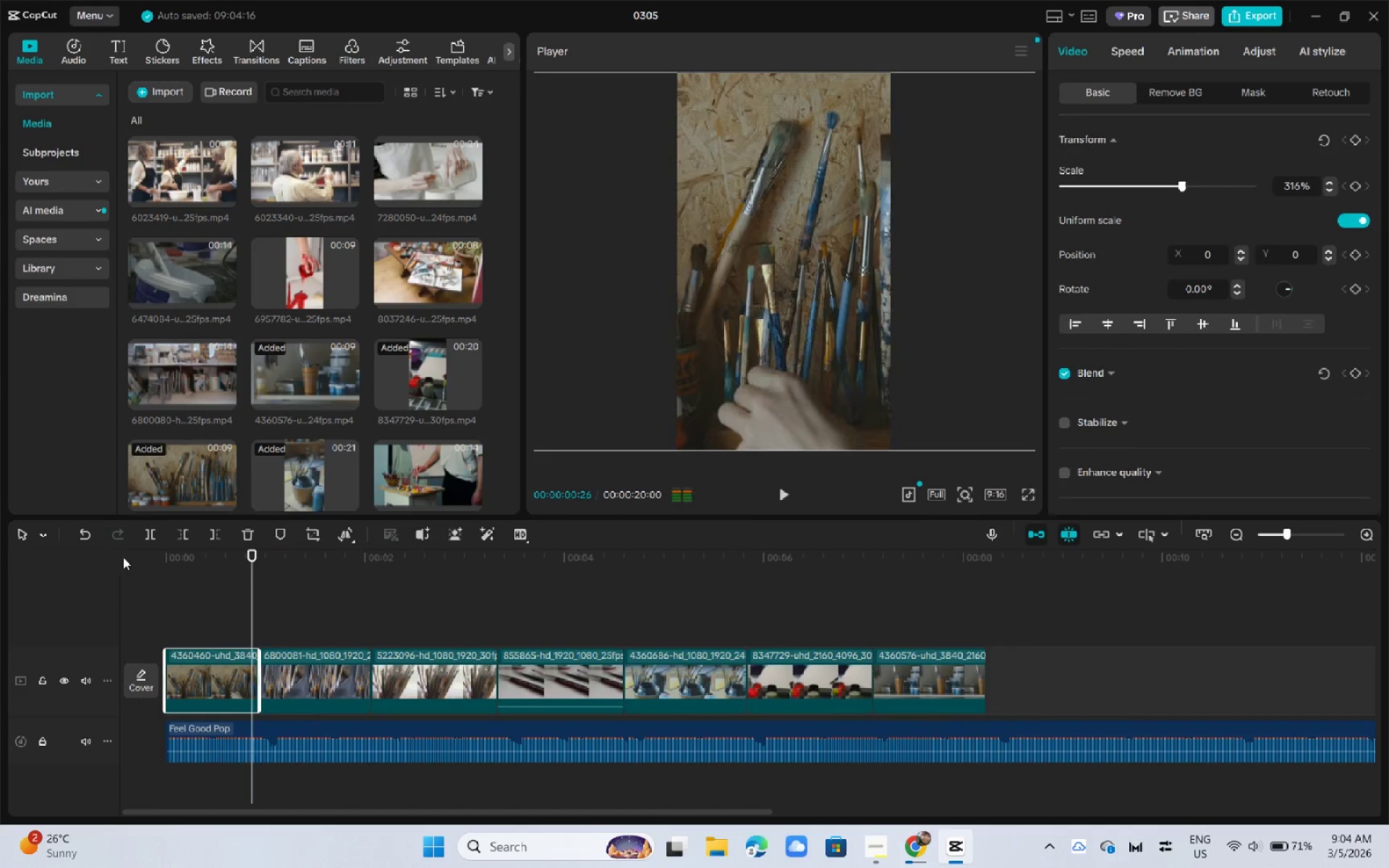 
left_click_drag(start_coordinate=[190, 569], to_coordinate=[184, 569])
 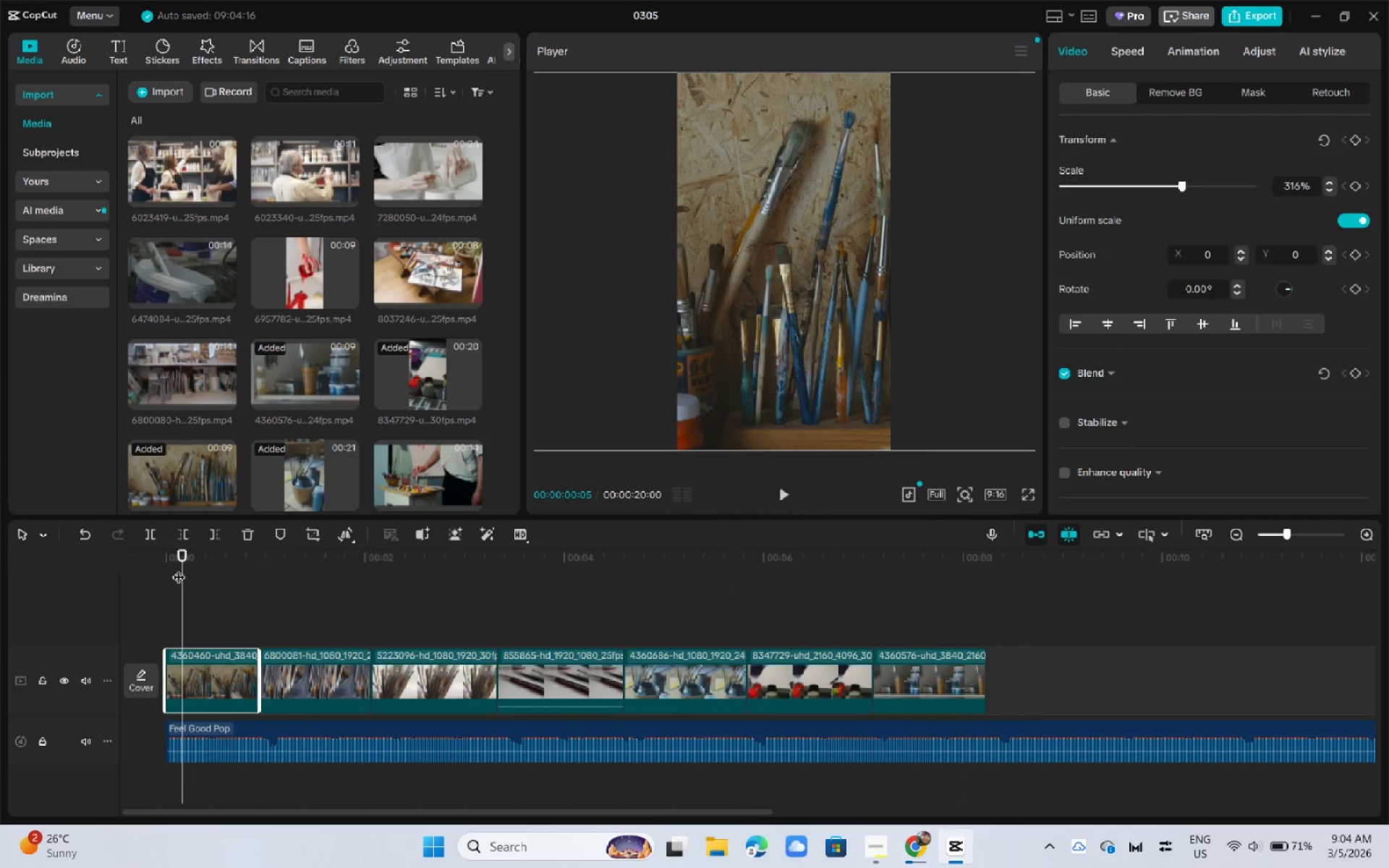 
left_click_drag(start_coordinate=[175, 568], to_coordinate=[130, 558])
 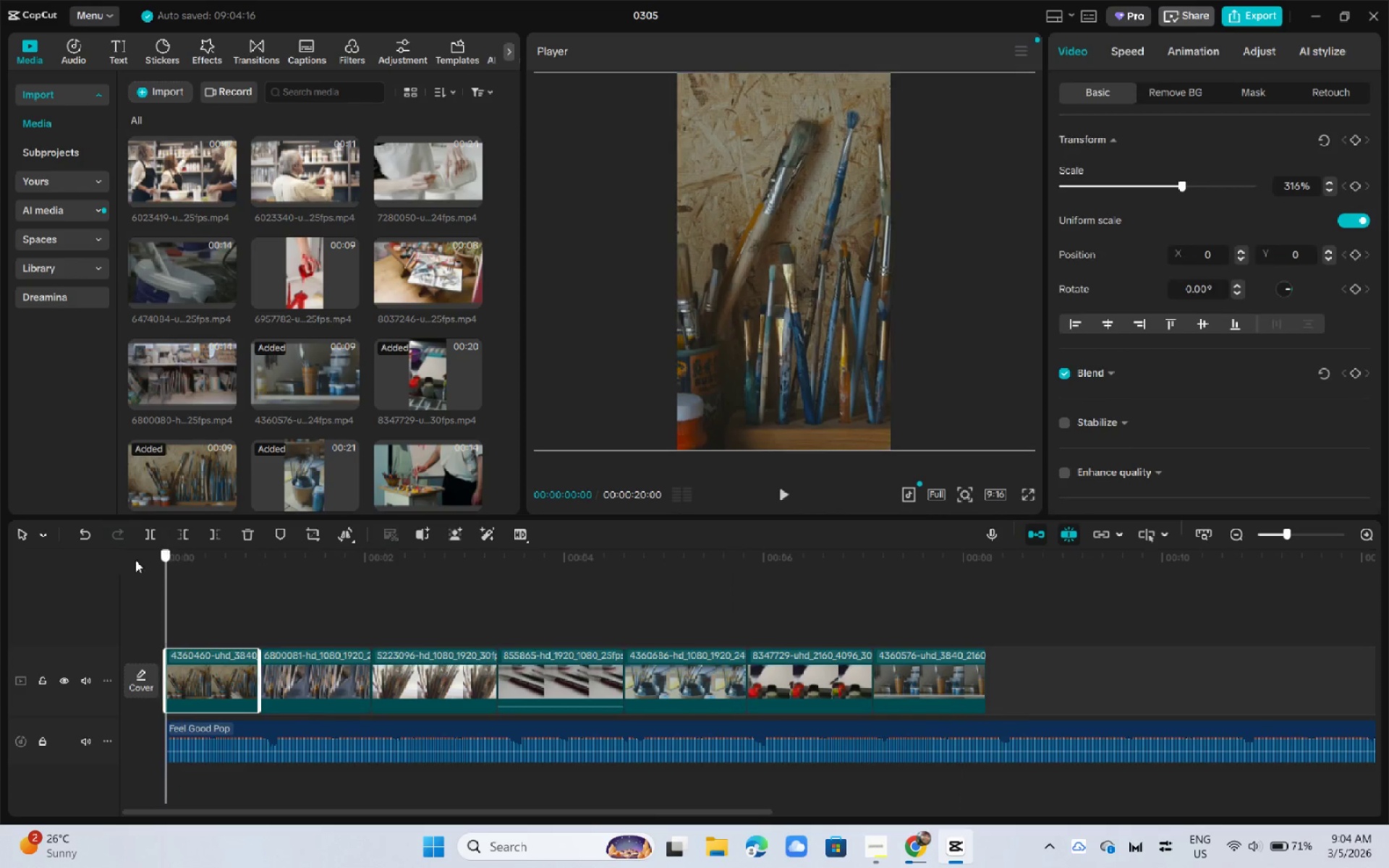 
key(Space)
 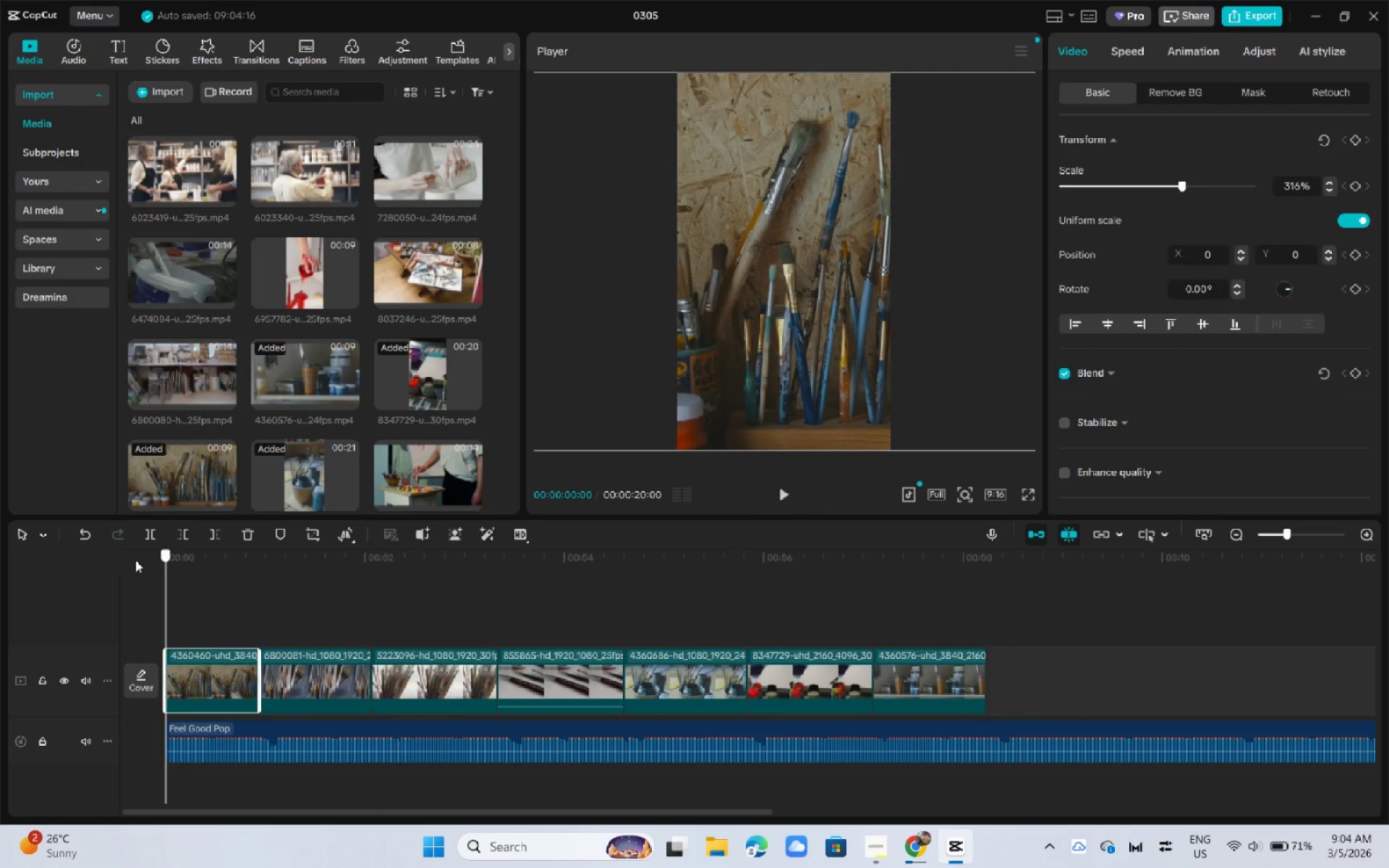 
key(Space)
 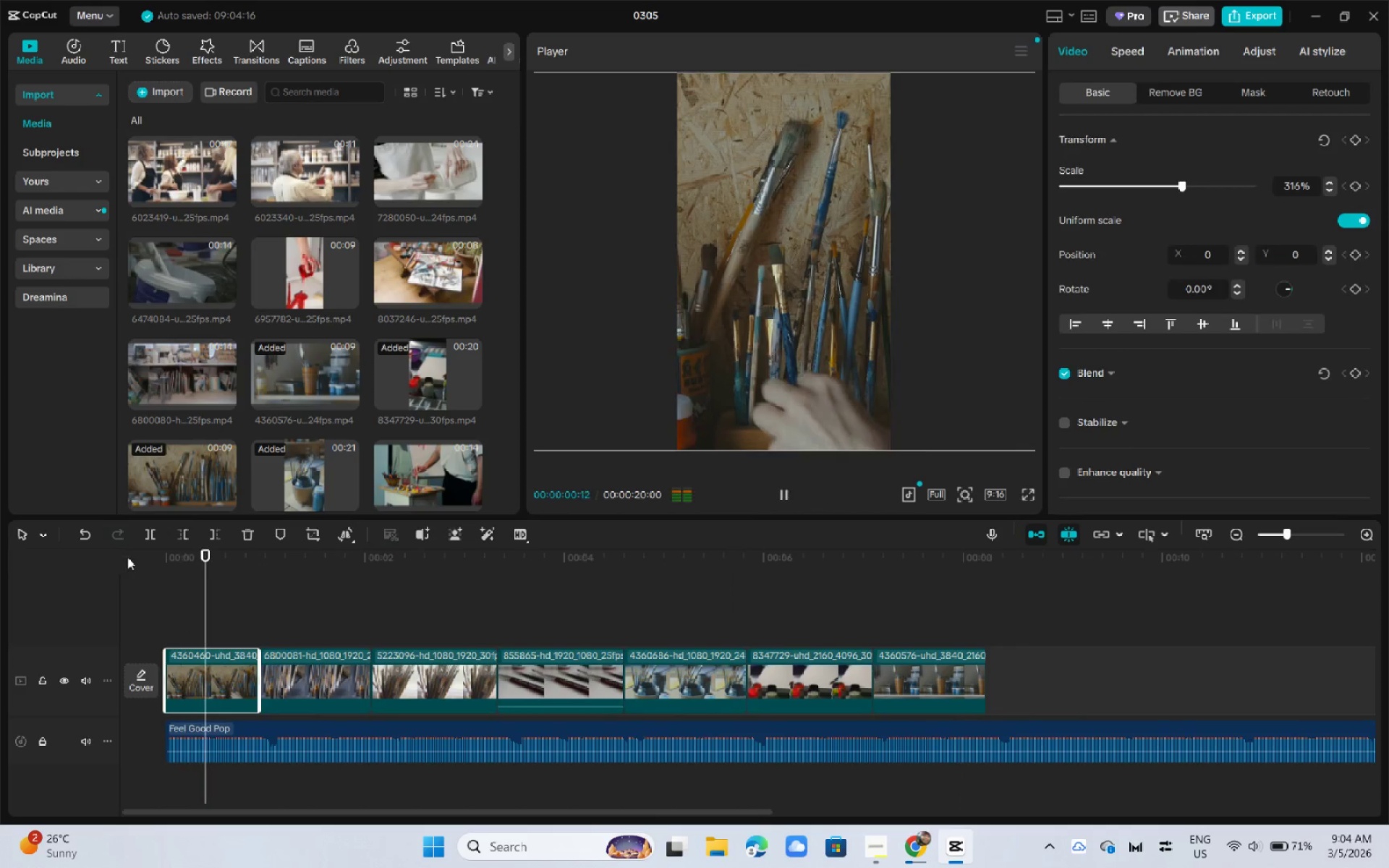 
left_click_drag(start_coordinate=[255, 557], to_coordinate=[75, 556])
 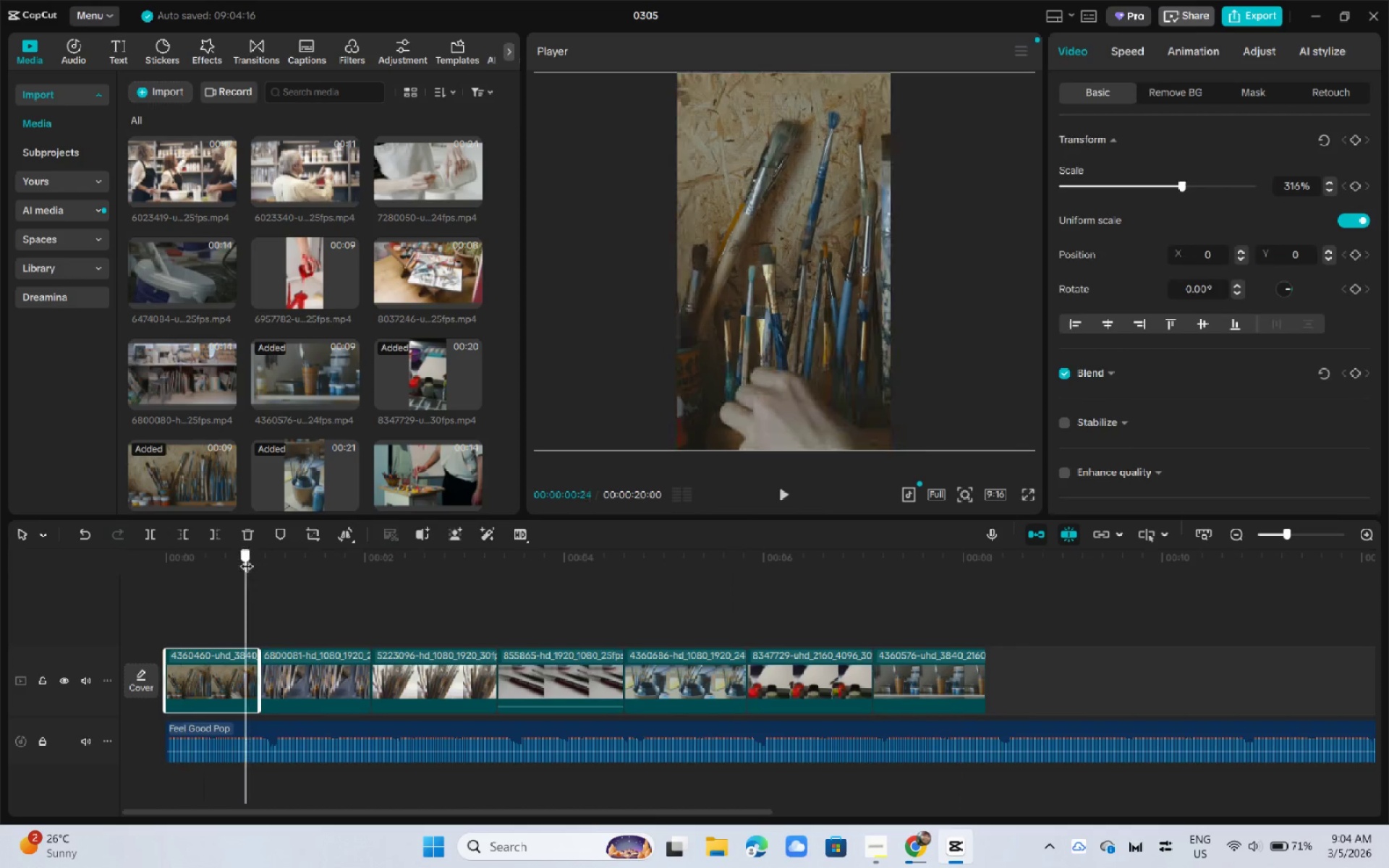 
key(Space)
 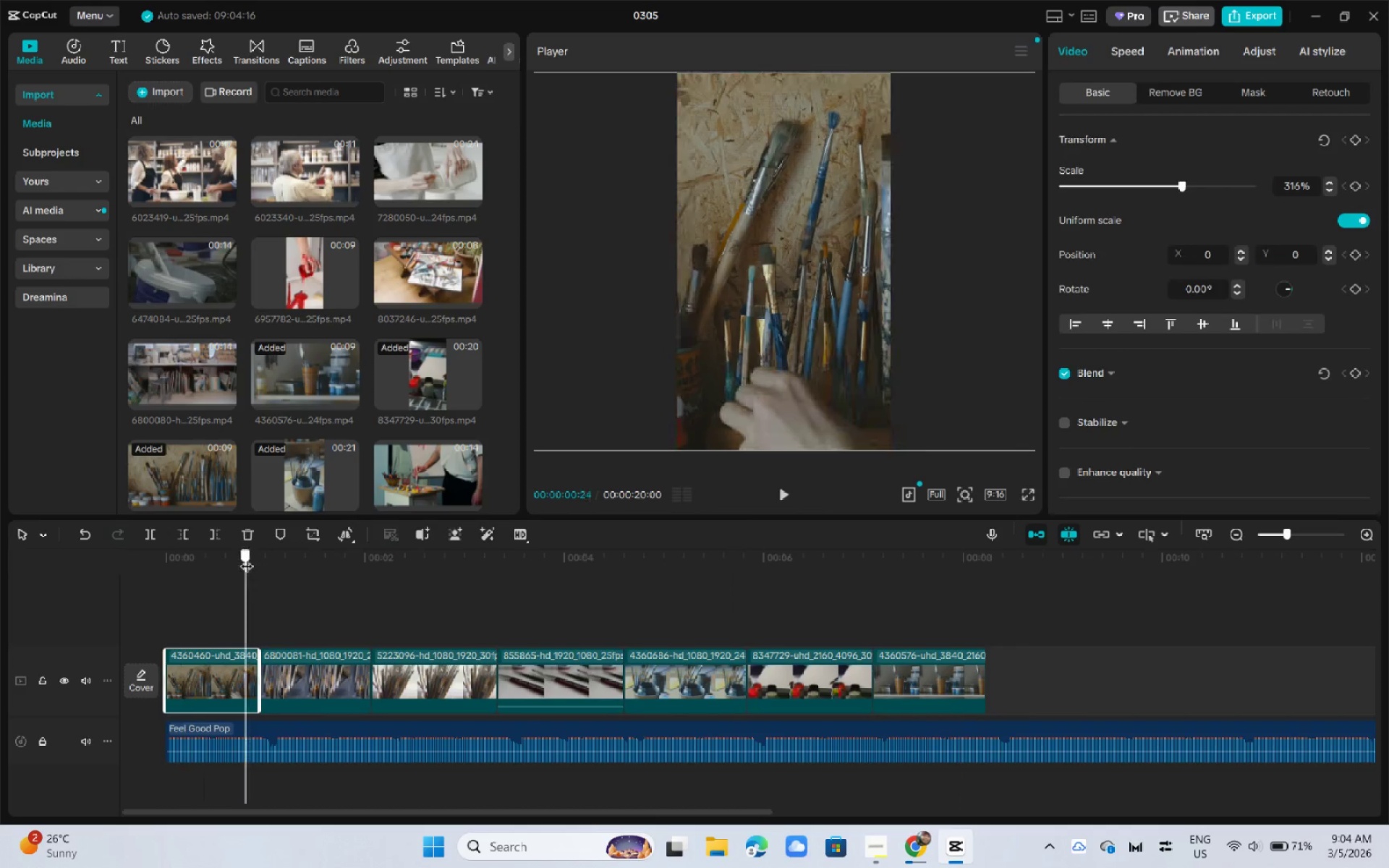 
key(Space)
 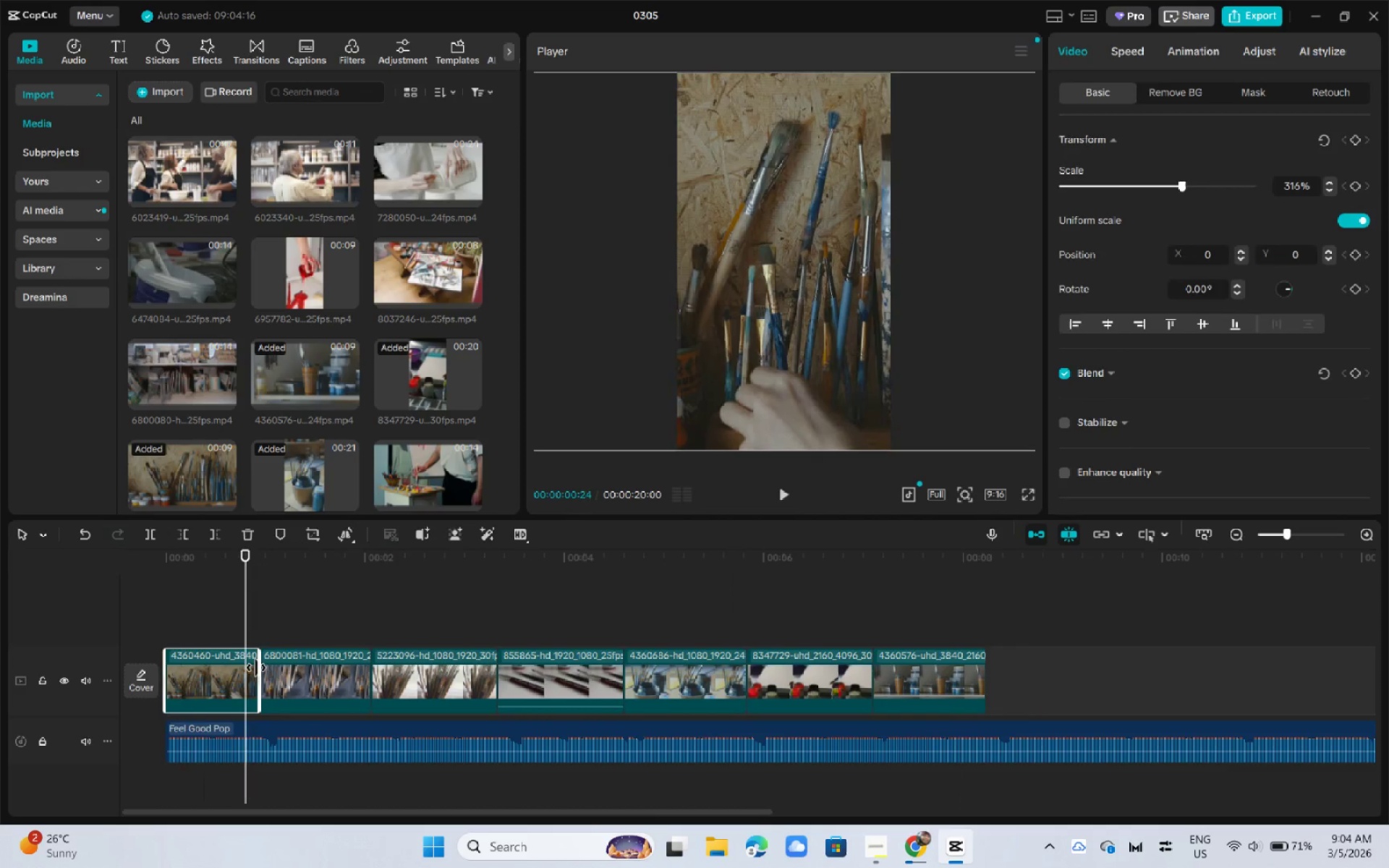 
left_click_drag(start_coordinate=[257, 668], to_coordinate=[239, 668])
 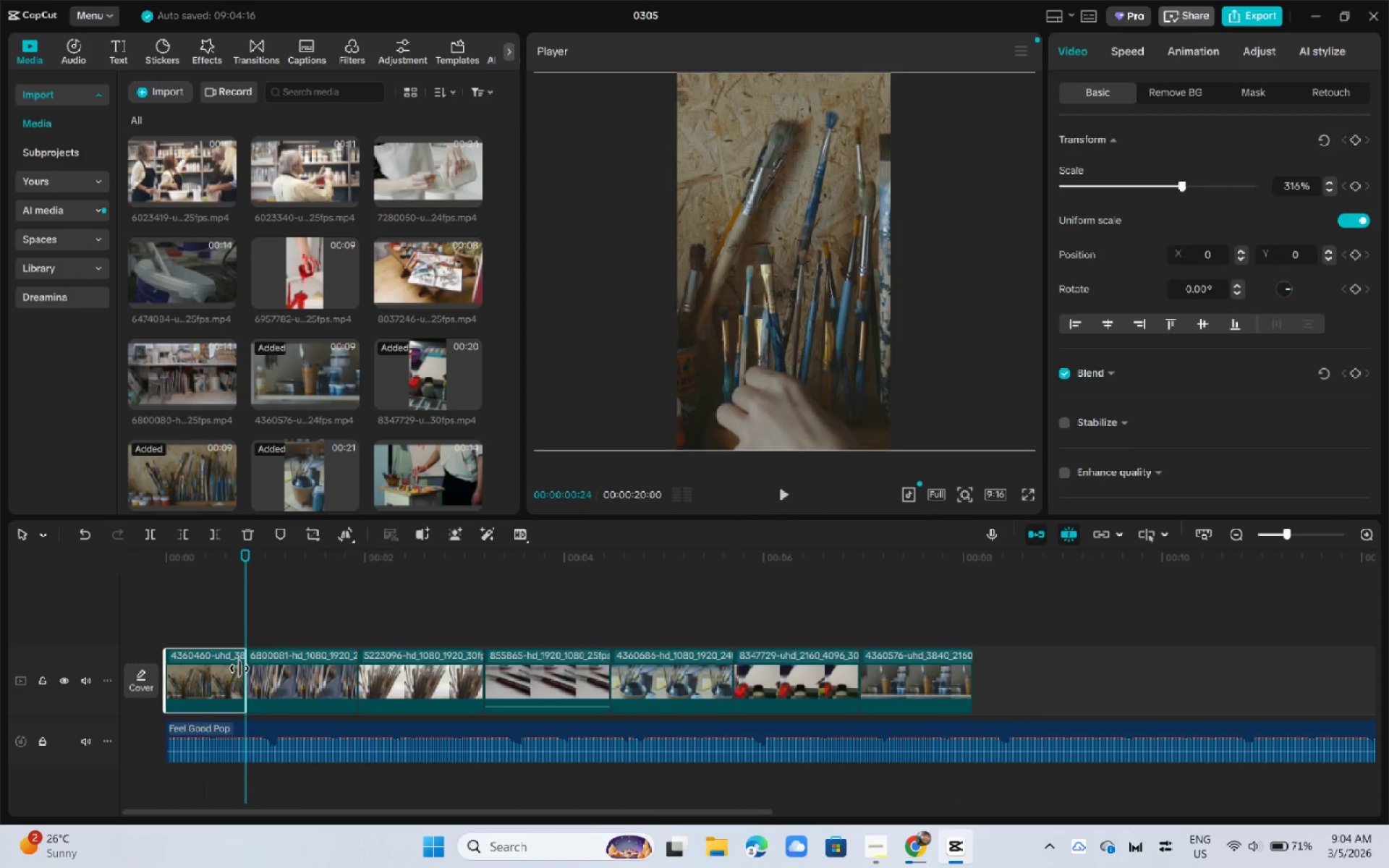 
left_click_drag(start_coordinate=[194, 563], to_coordinate=[55, 556])
 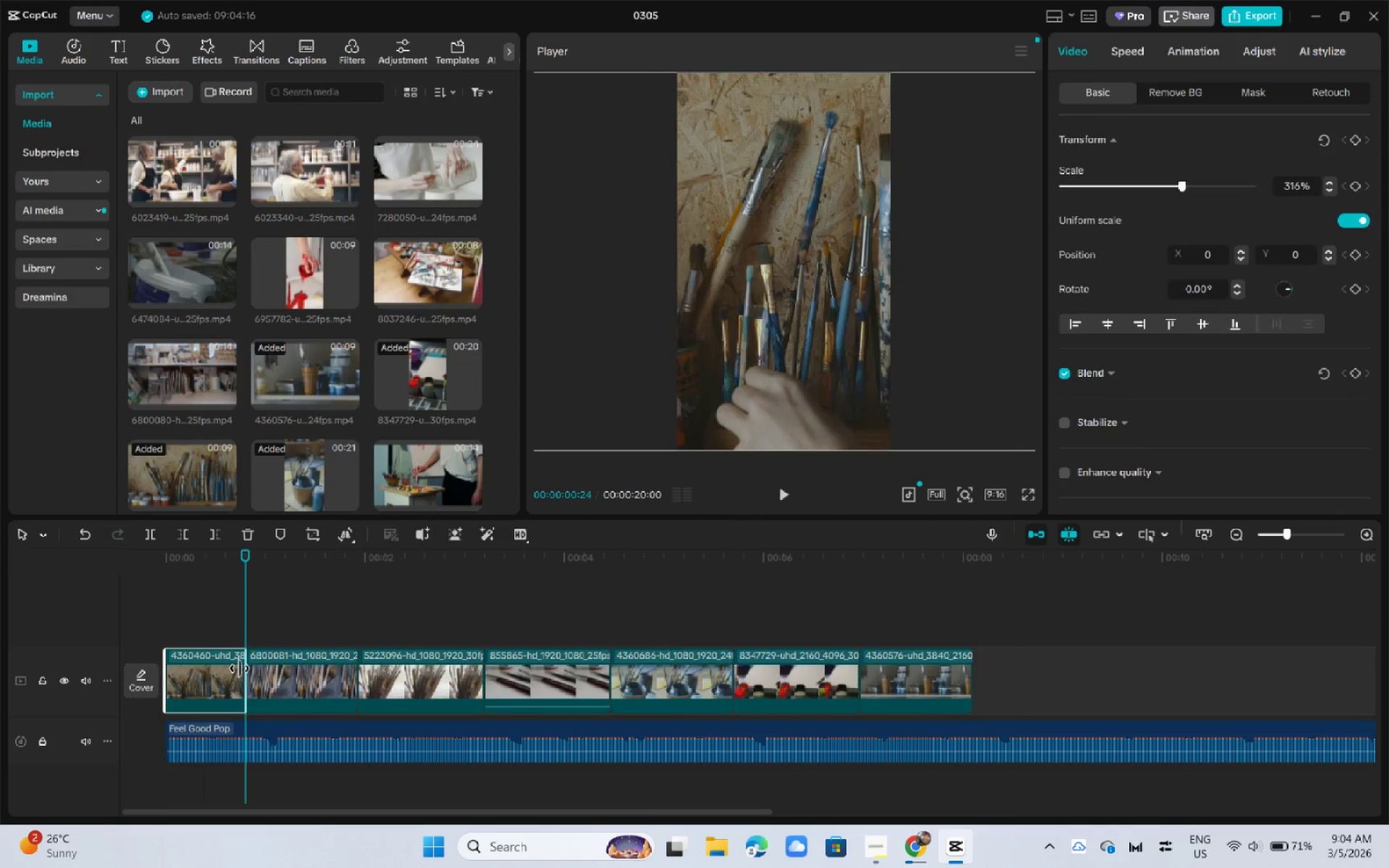 
key(Space)
 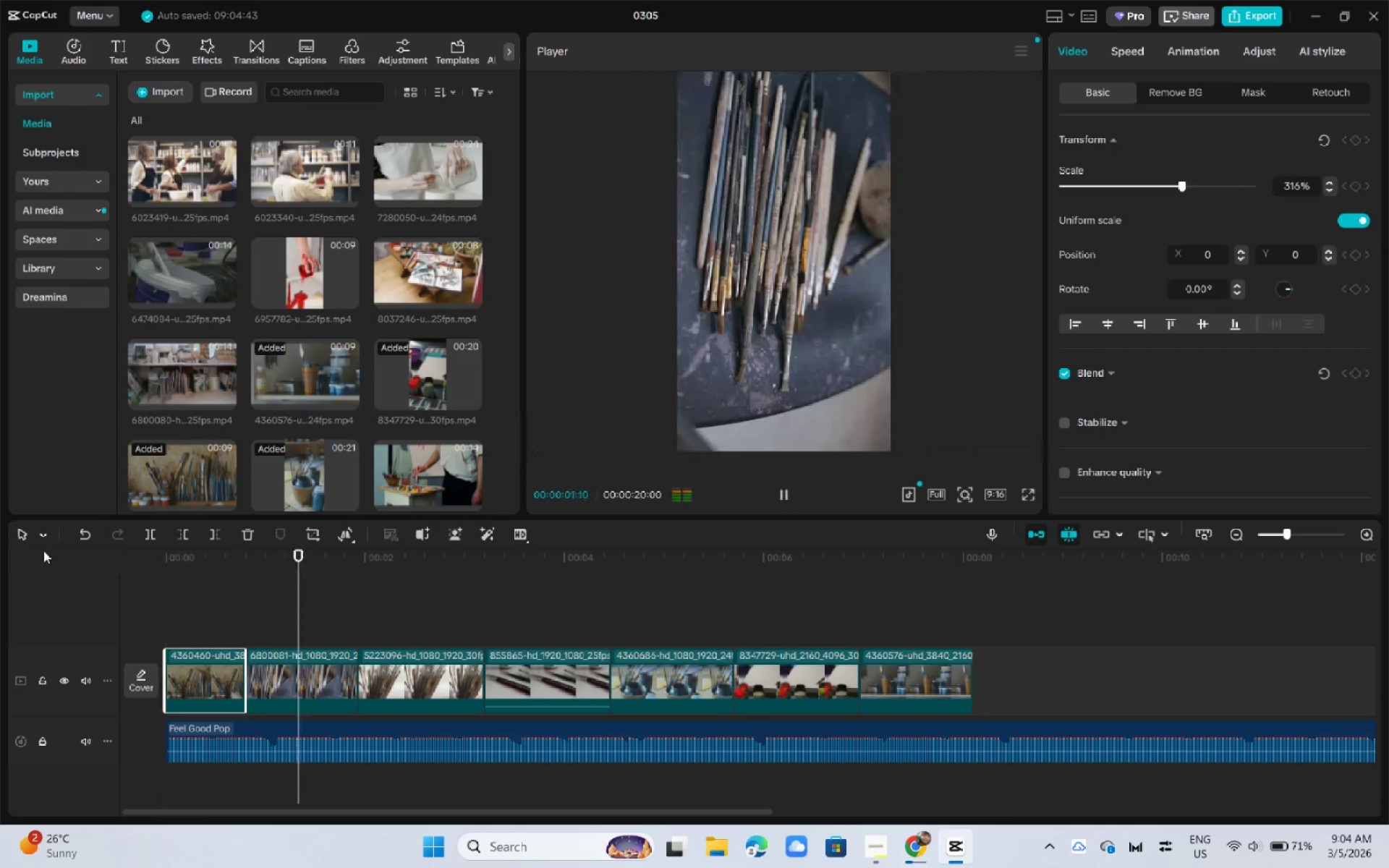 
key(Space)
 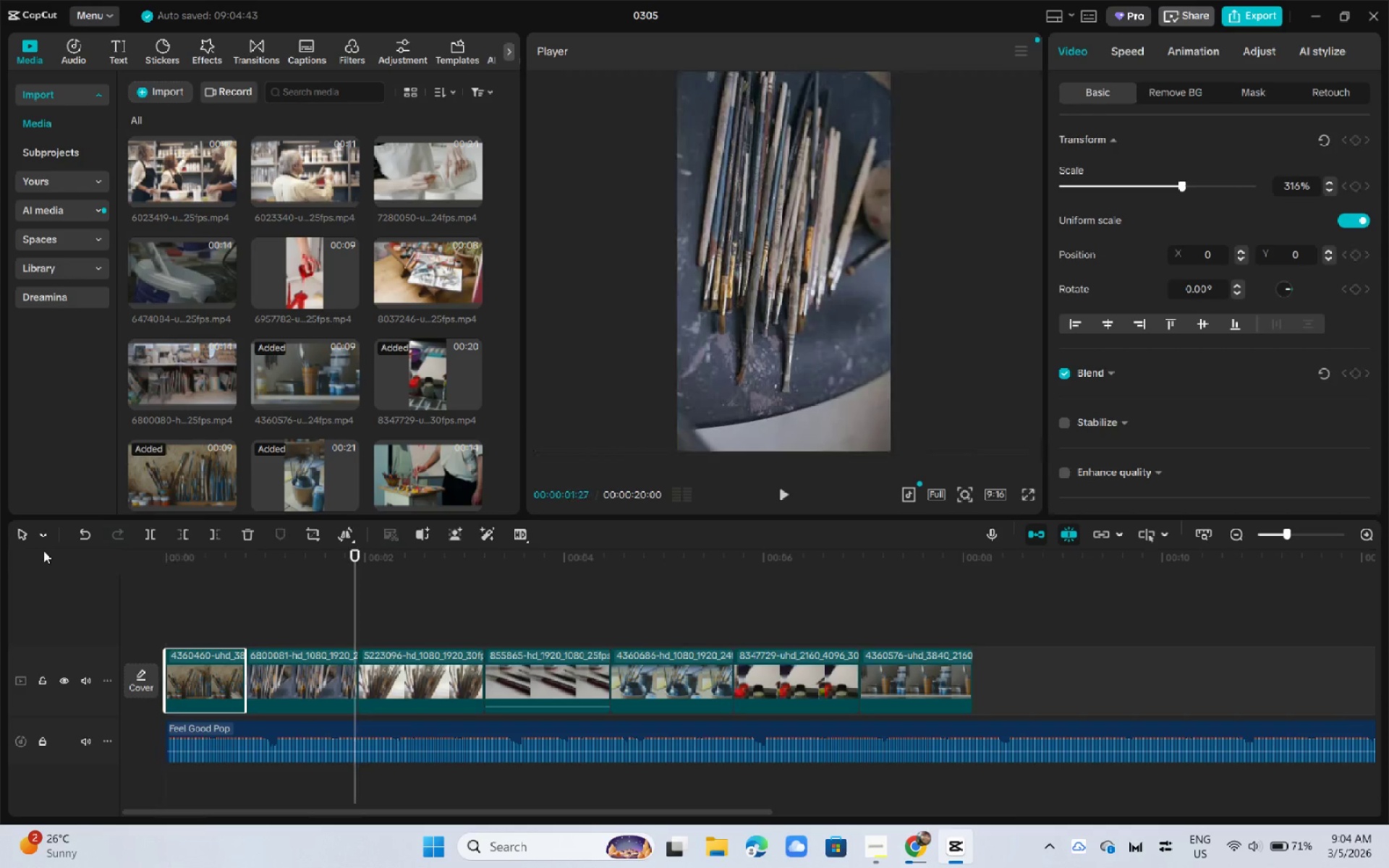 
key(Space)
 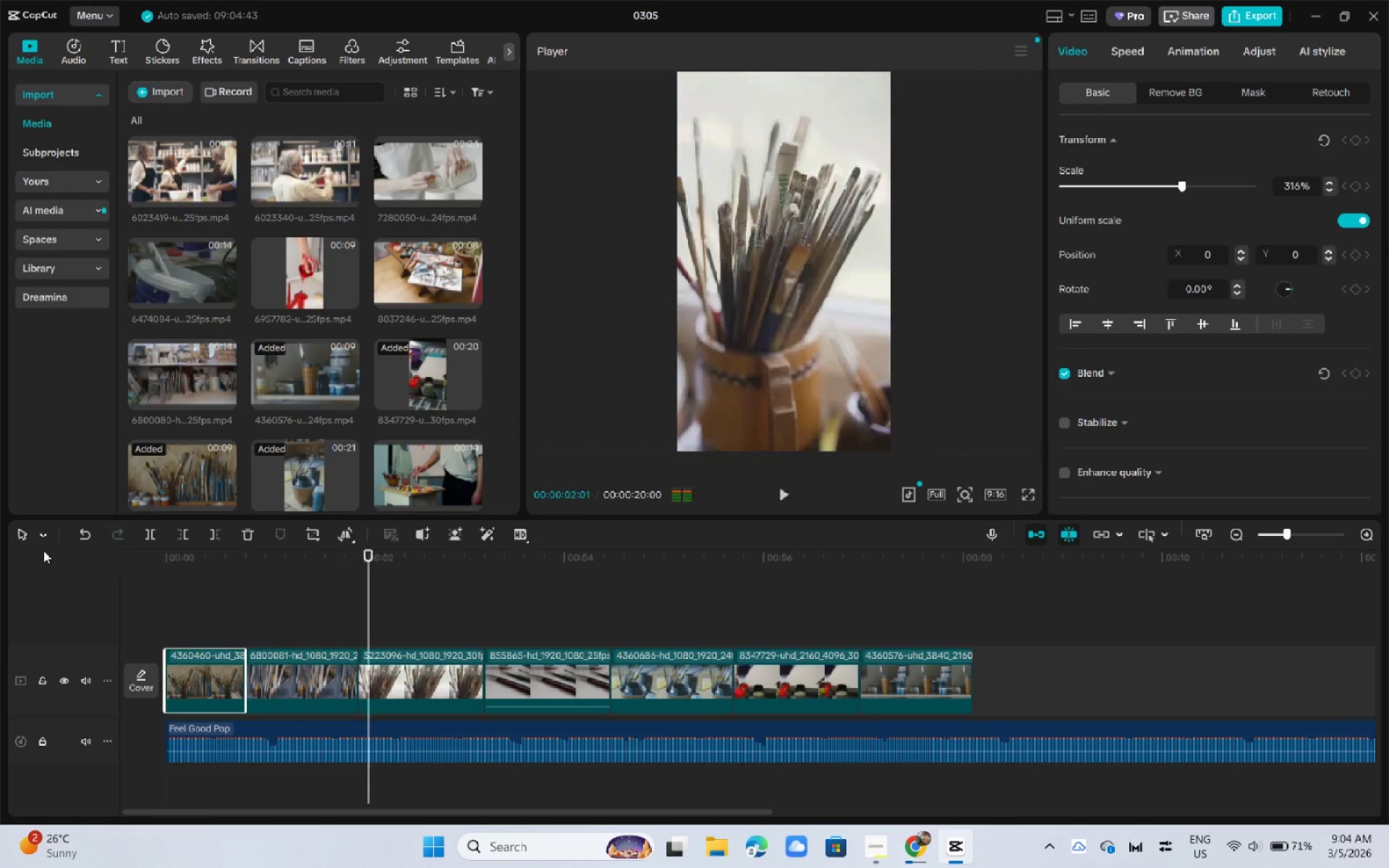 
key(Space)
 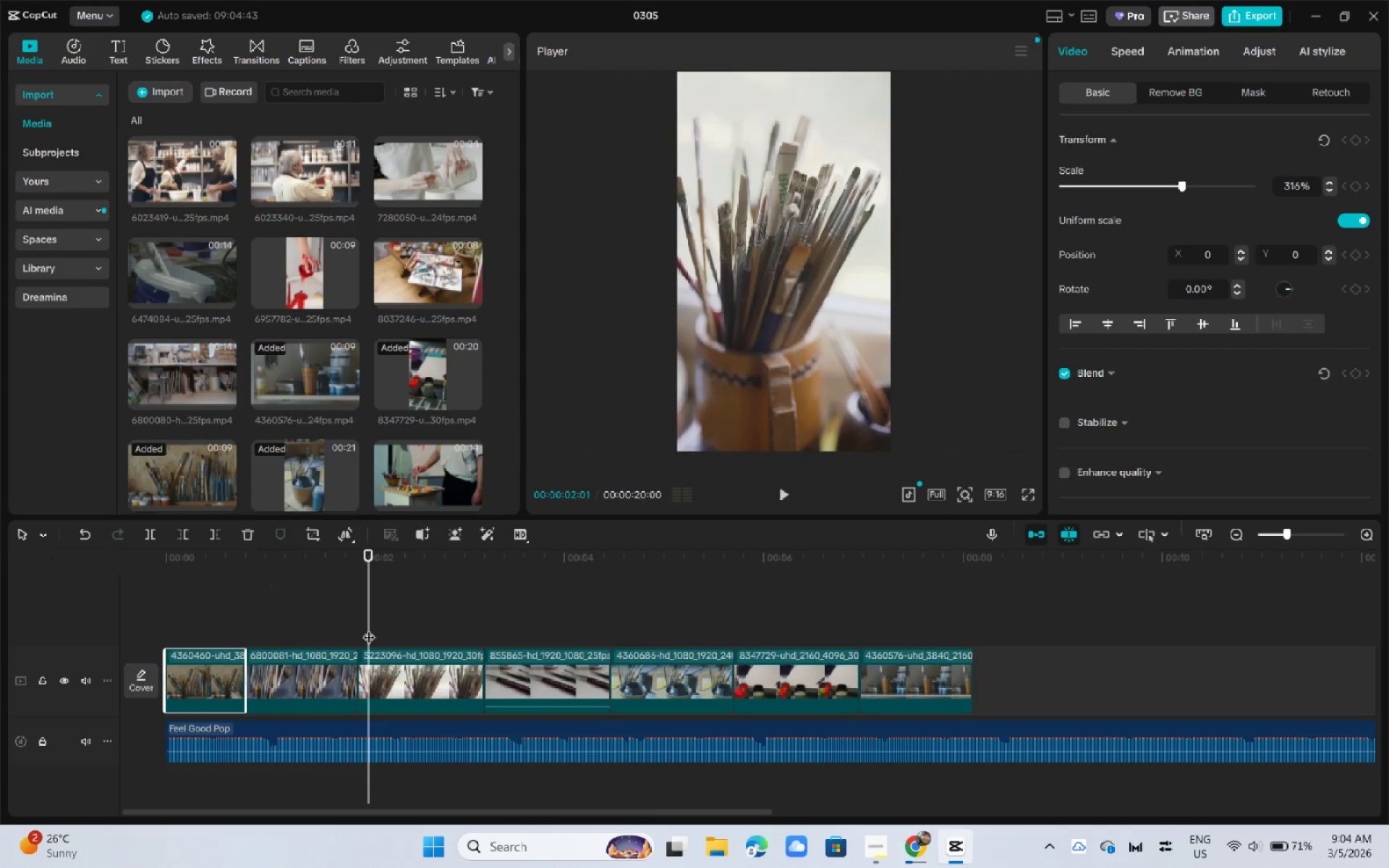 
left_click([341, 667])
 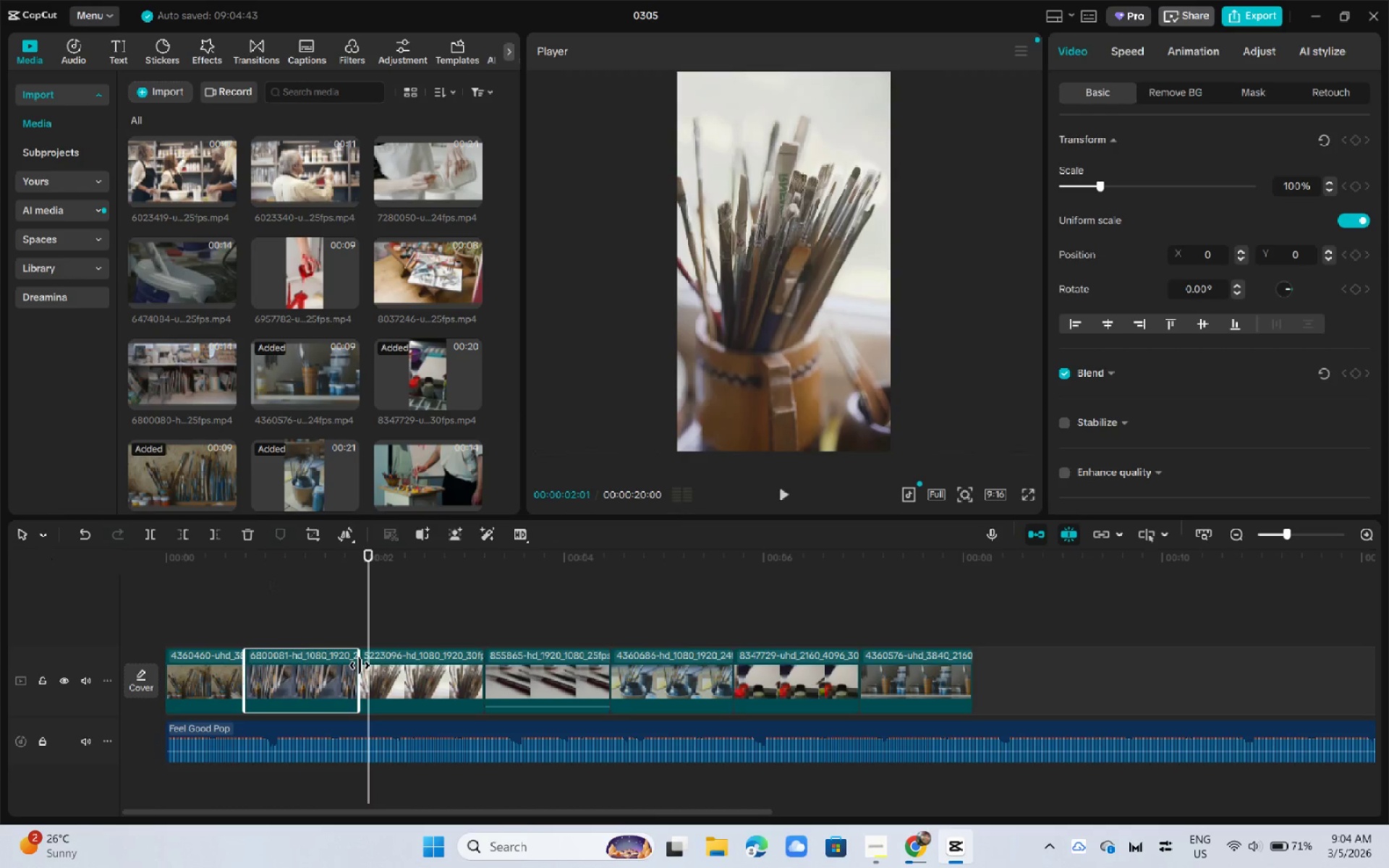 
left_click_drag(start_coordinate=[359, 665], to_coordinate=[363, 665])
 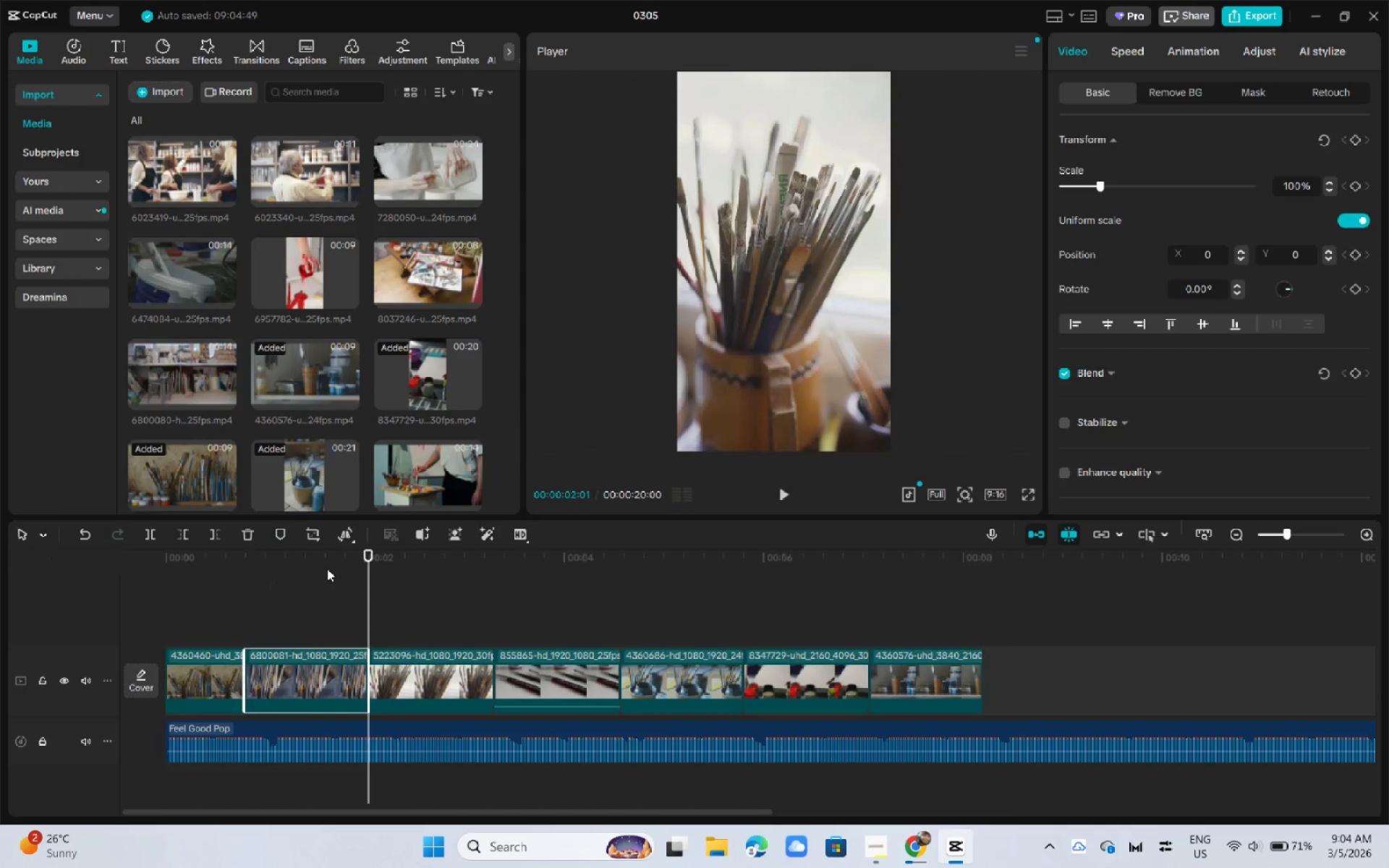 
left_click_drag(start_coordinate=[313, 563], to_coordinate=[0, 577])
 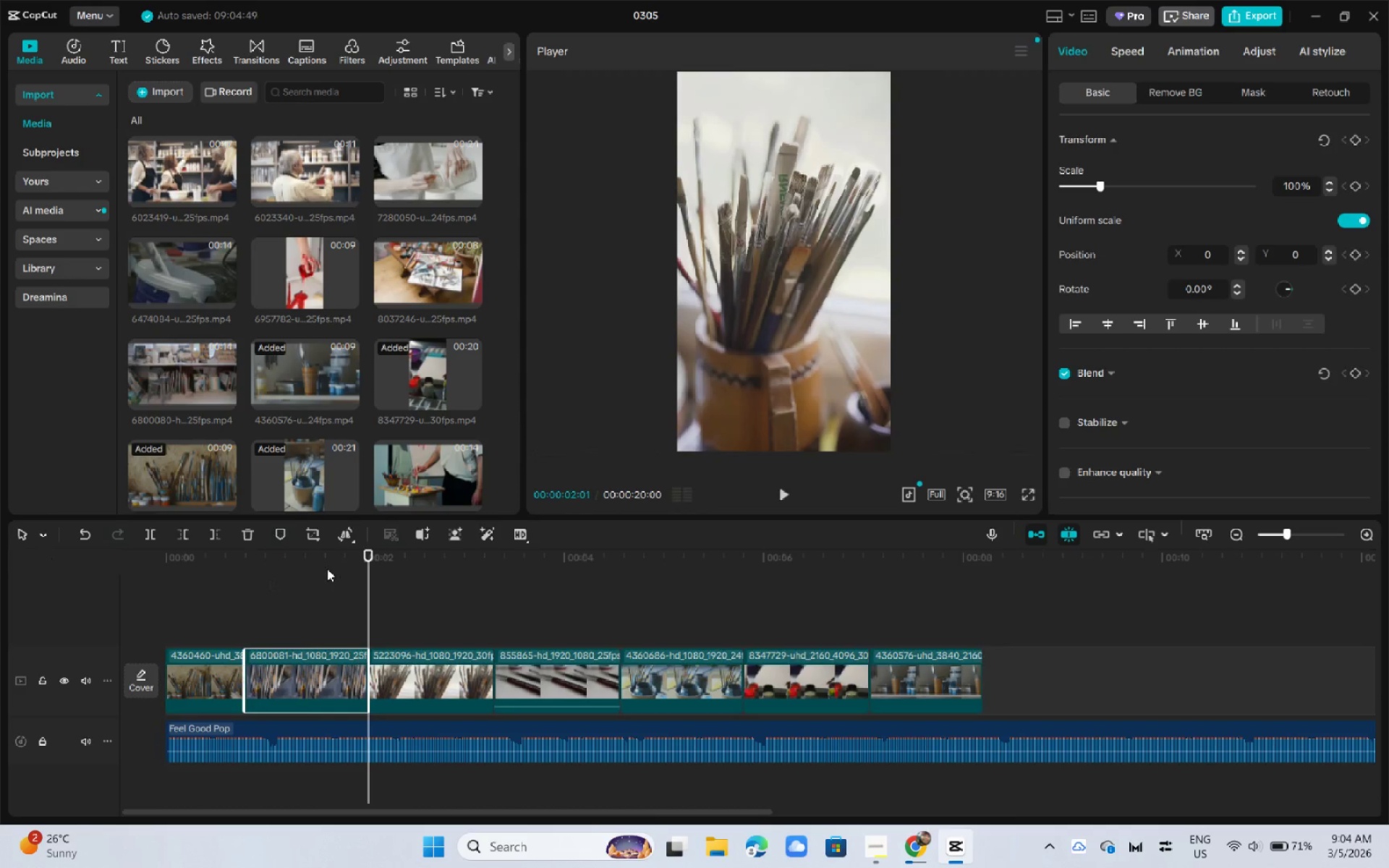 
key(Space)
 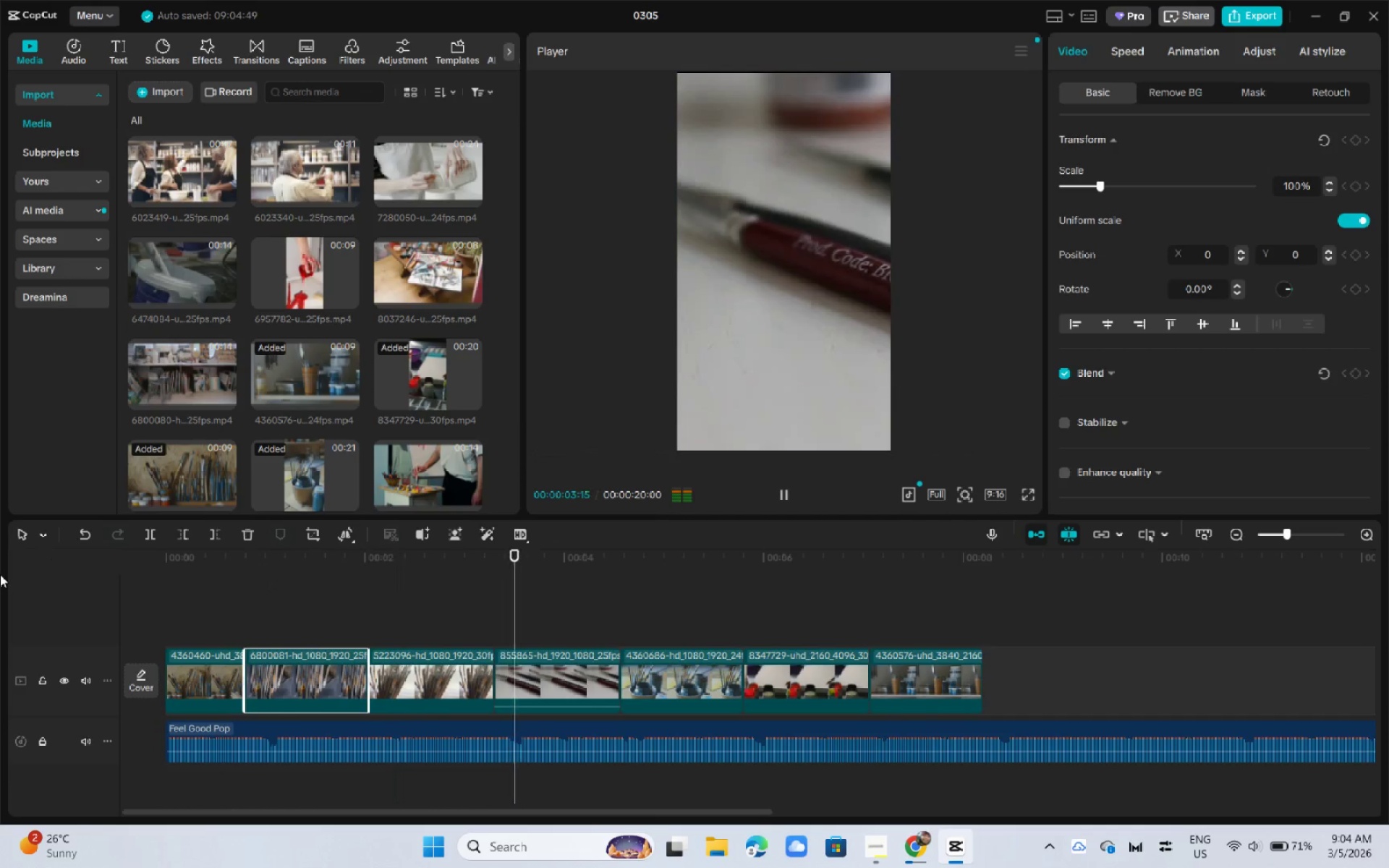 
key(Space)
 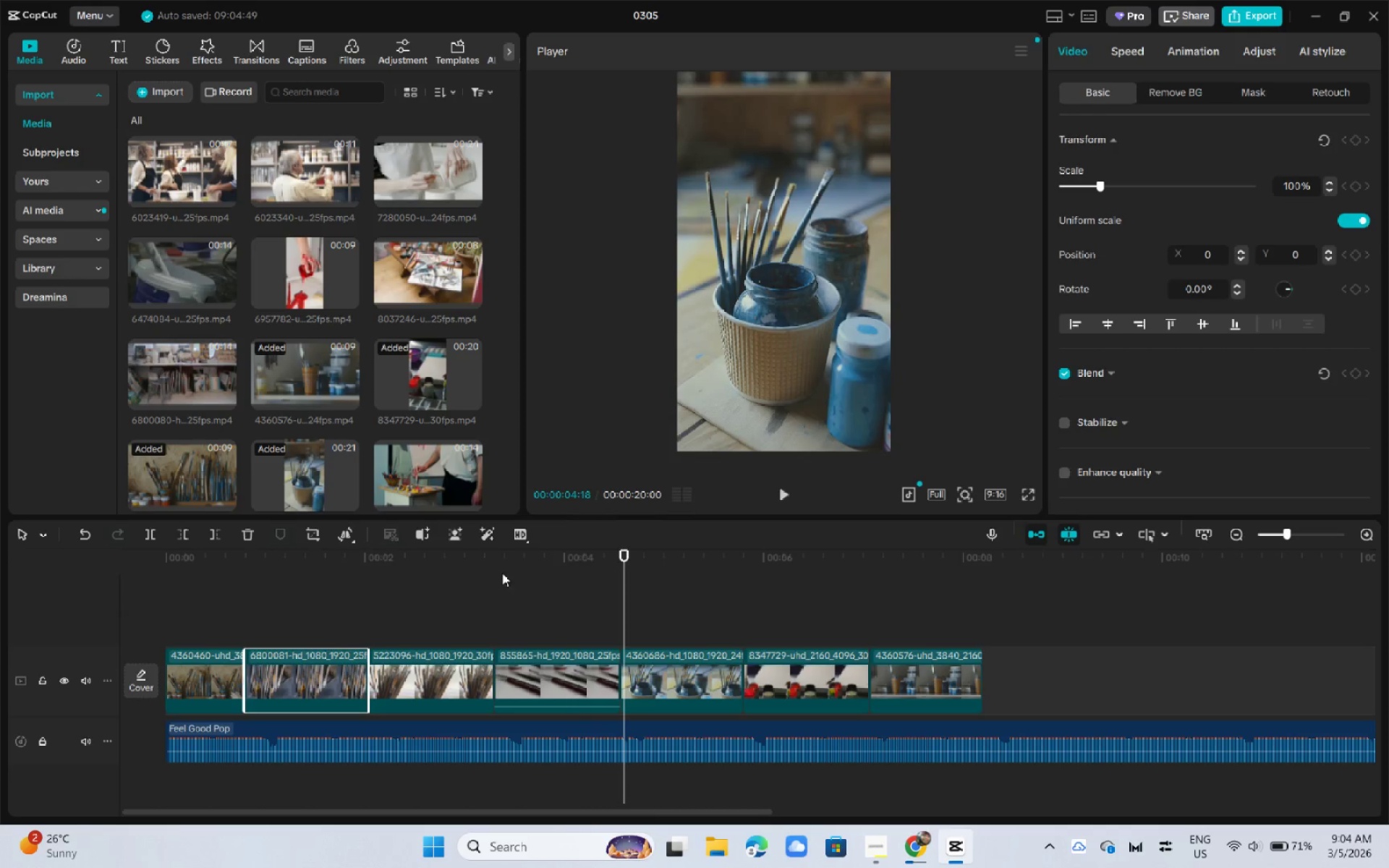 
left_click_drag(start_coordinate=[502, 573], to_coordinate=[425, 569])
 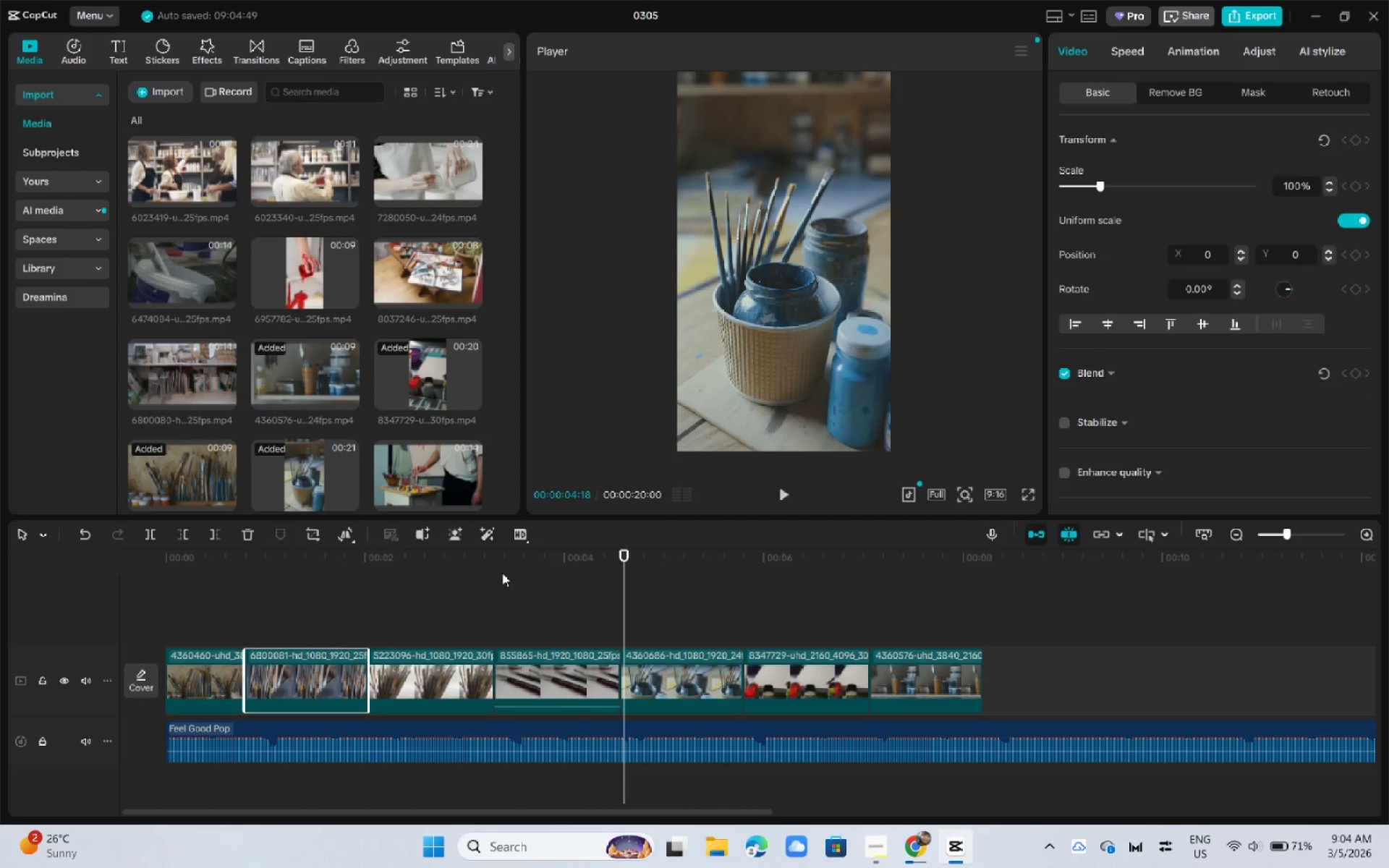 
key(Space)
 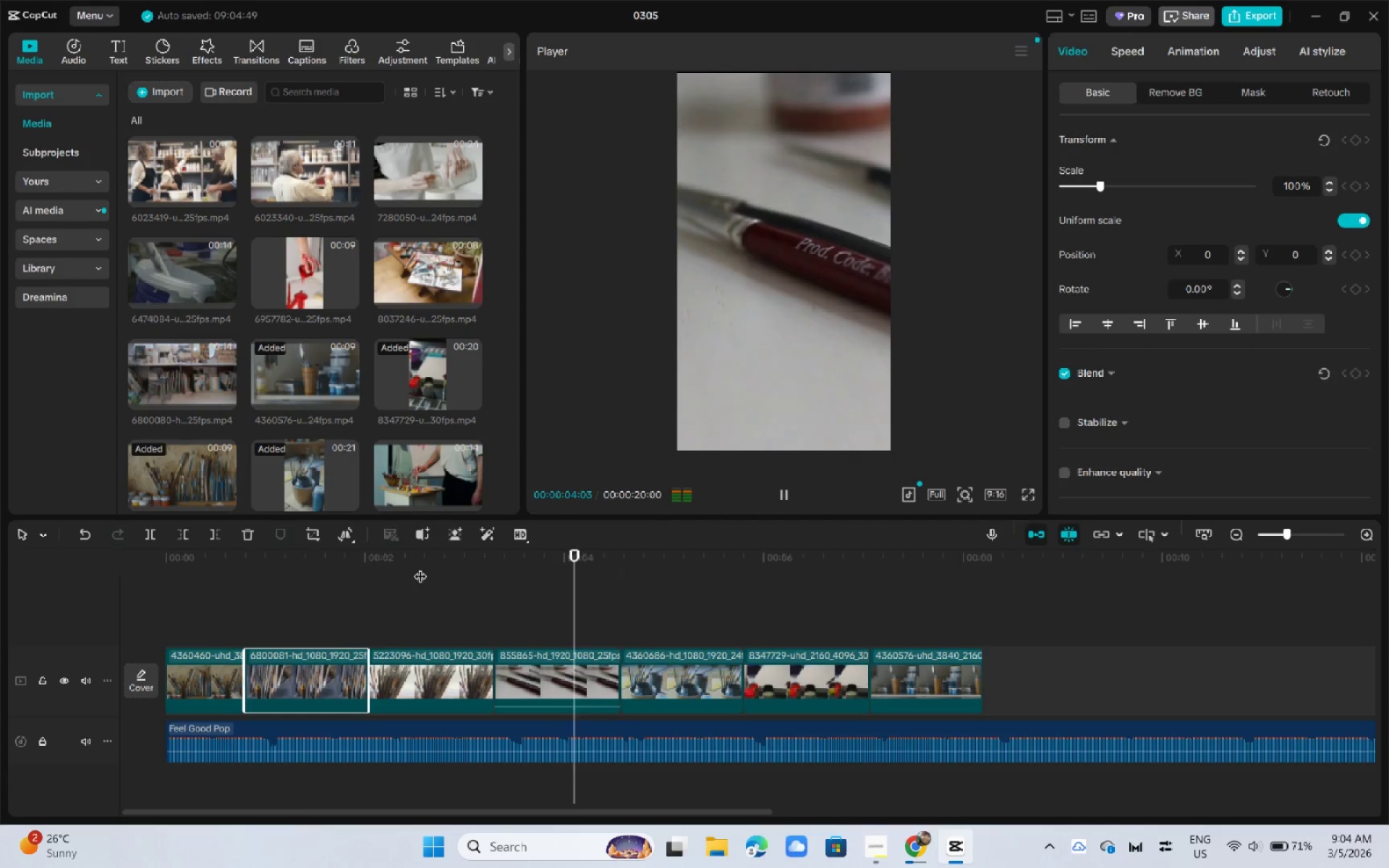 
key(Space)
 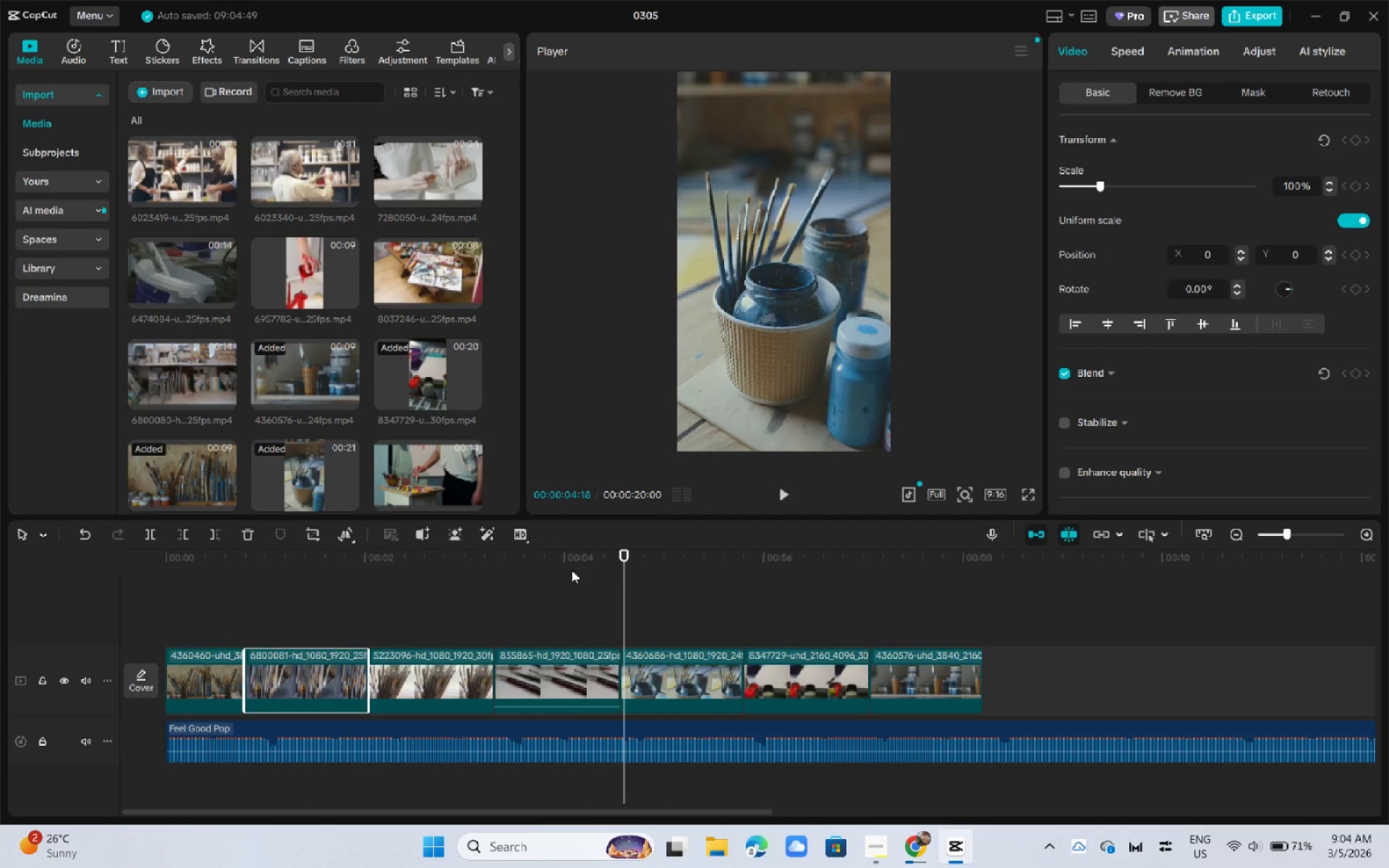 
left_click([574, 569])
 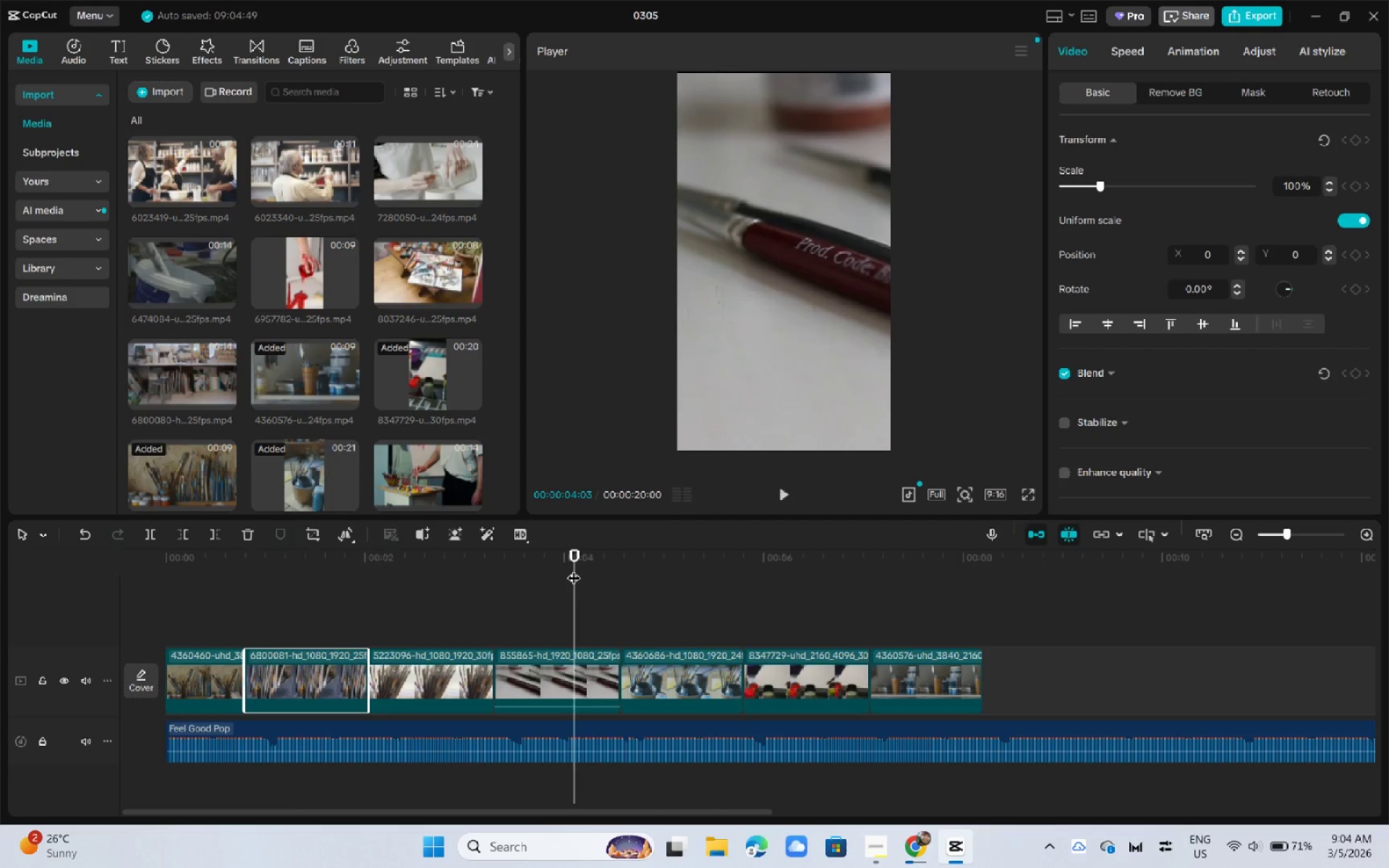 
key(Space)
 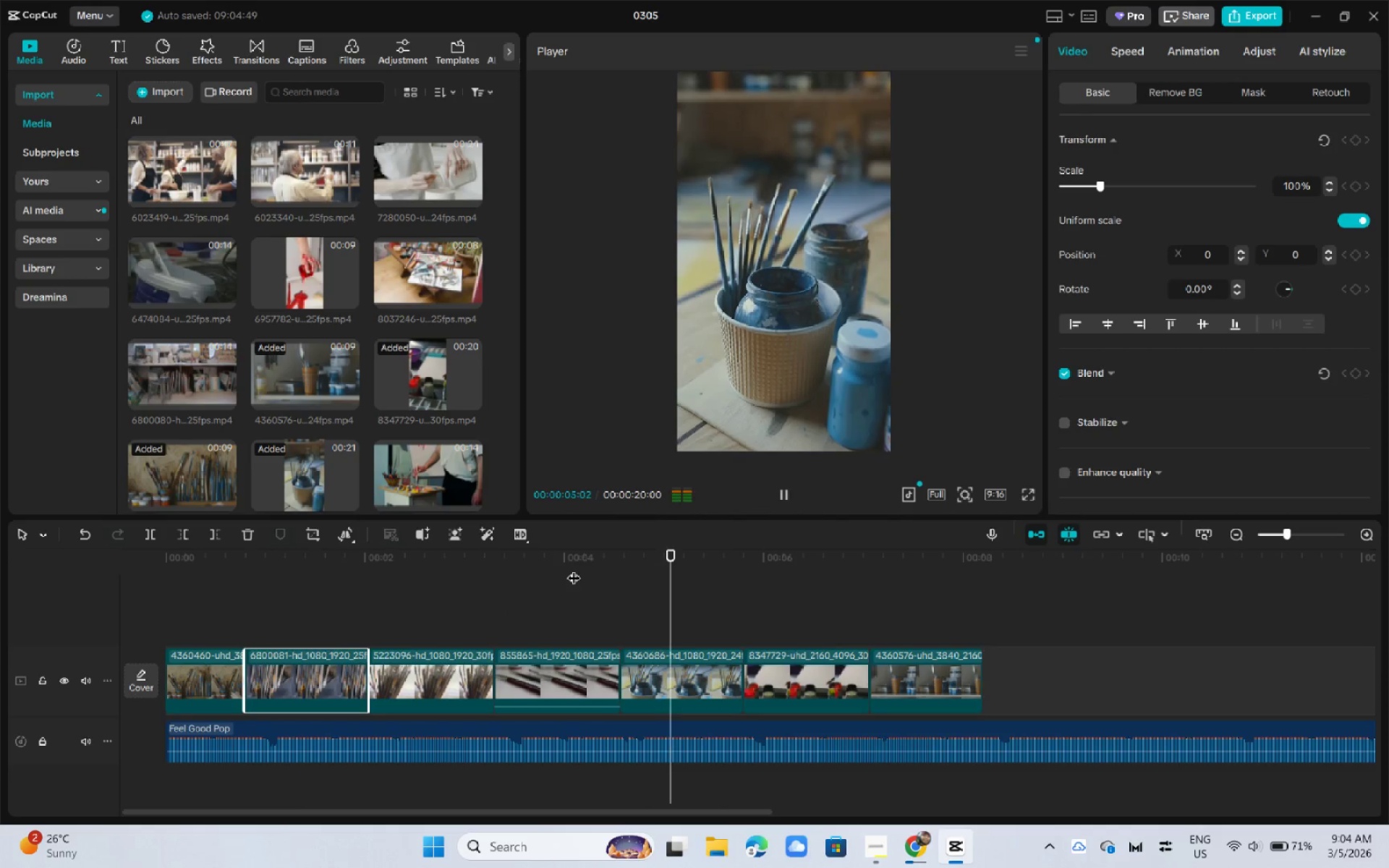 
key(Space)
 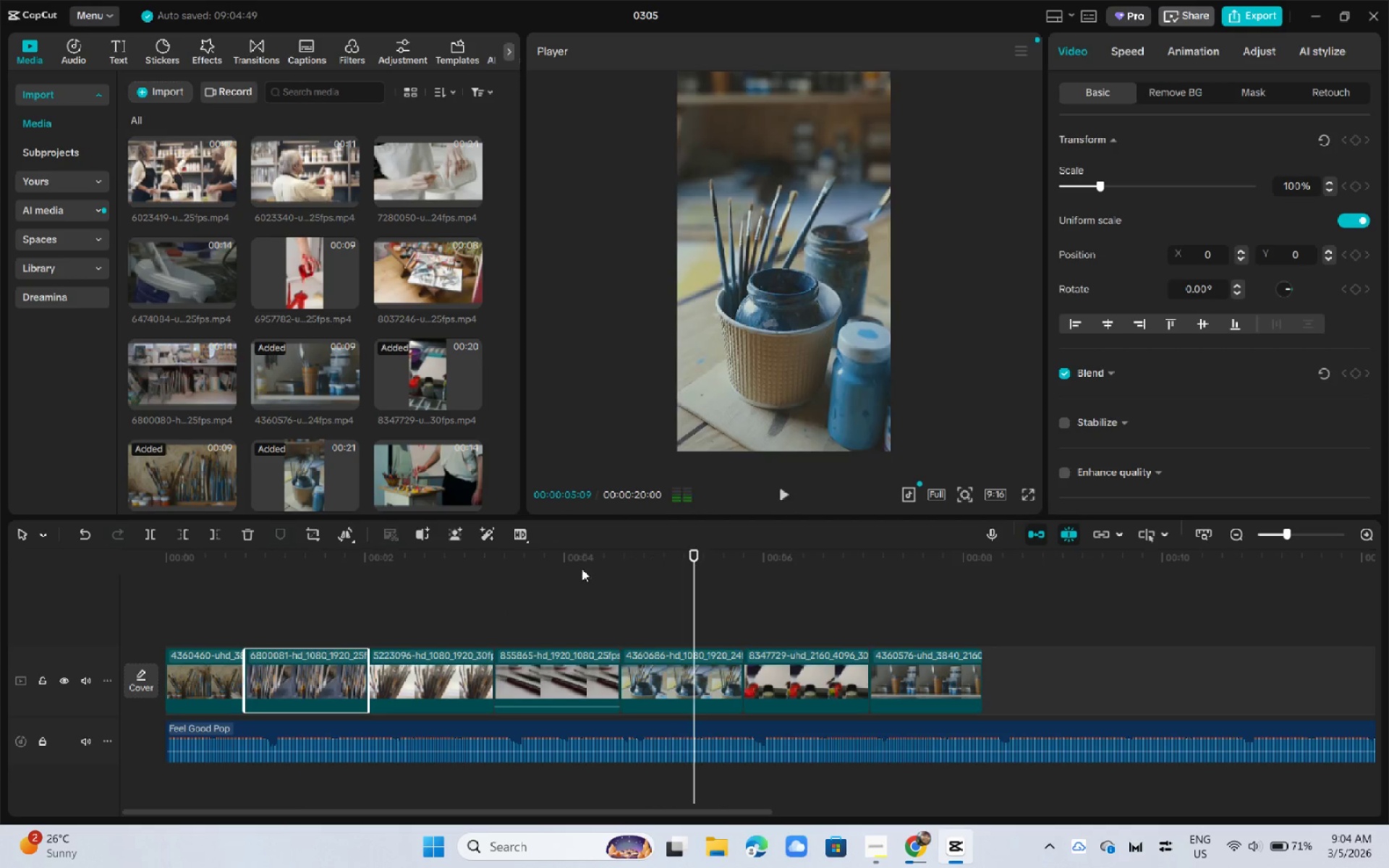 
left_click([582, 569])
 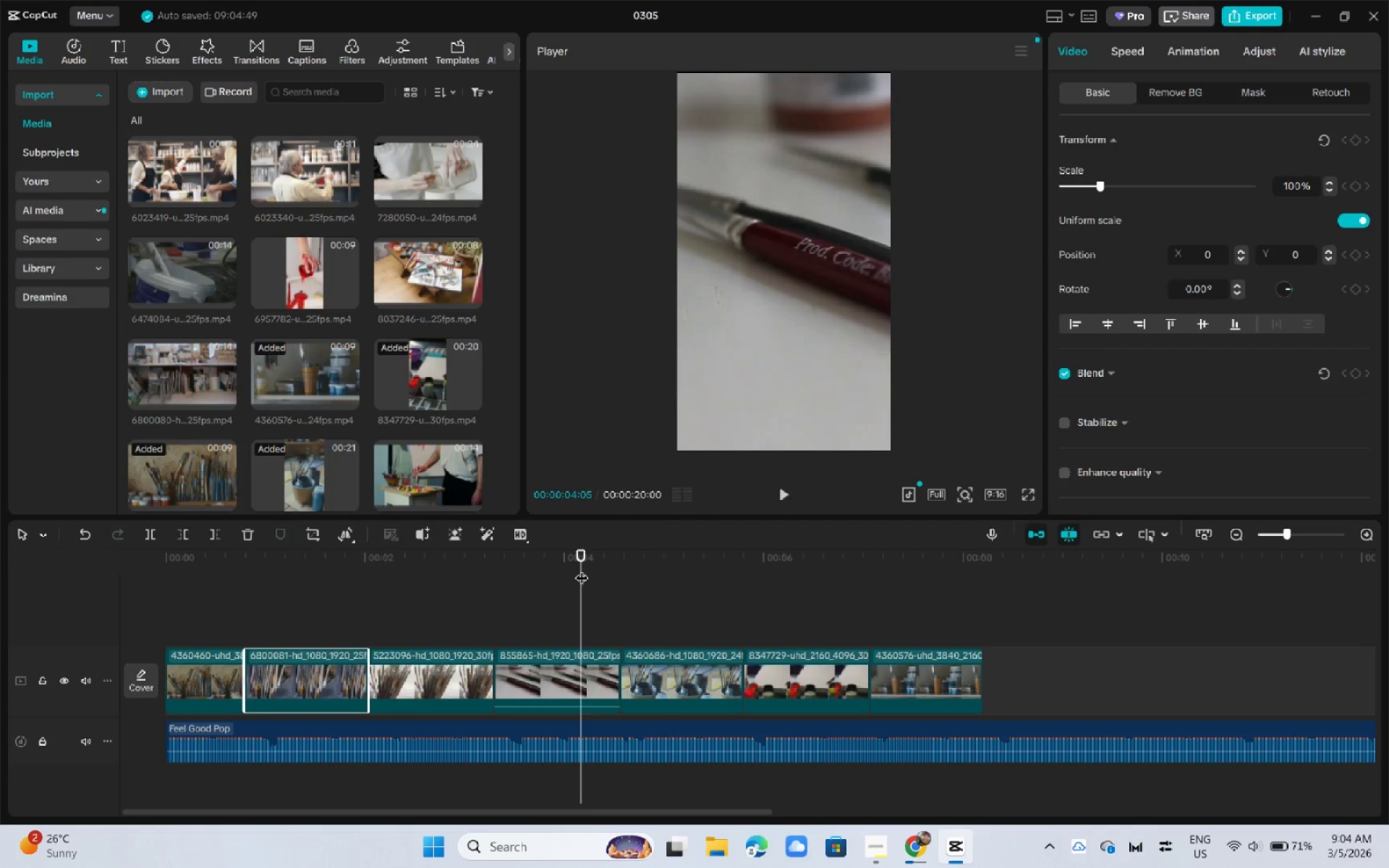 
key(Space)
 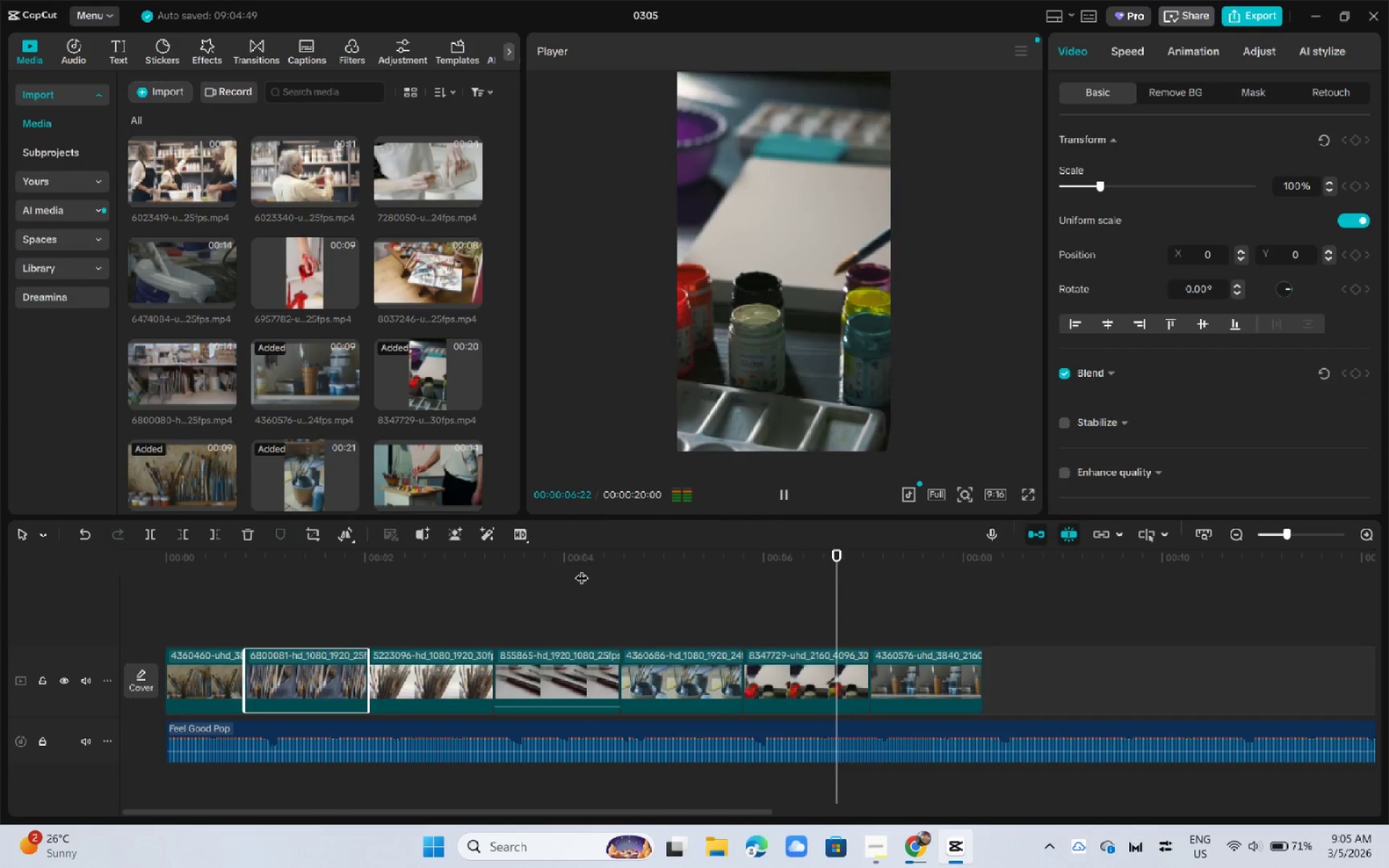 
key(Space)
 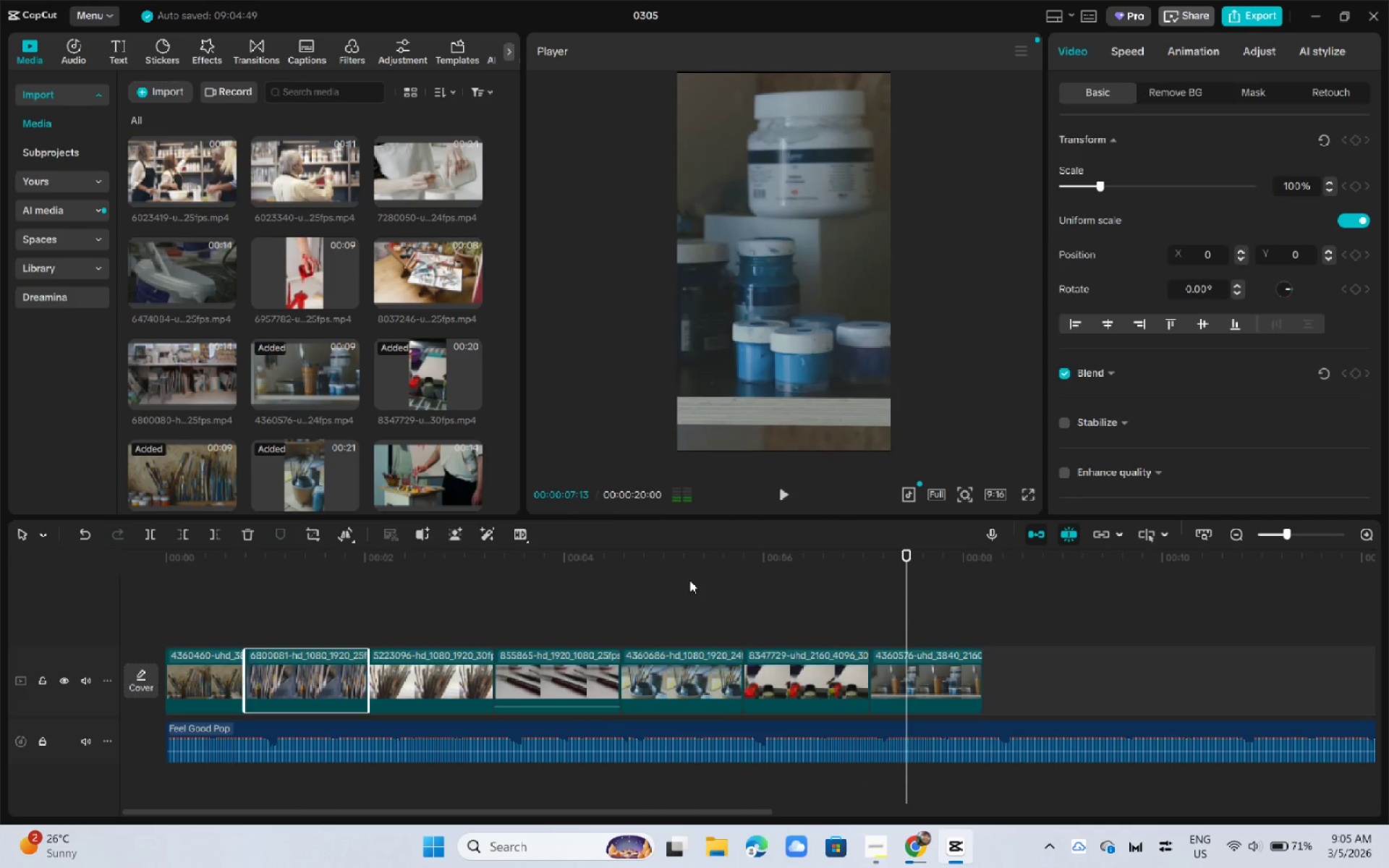 
left_click([689, 580])
 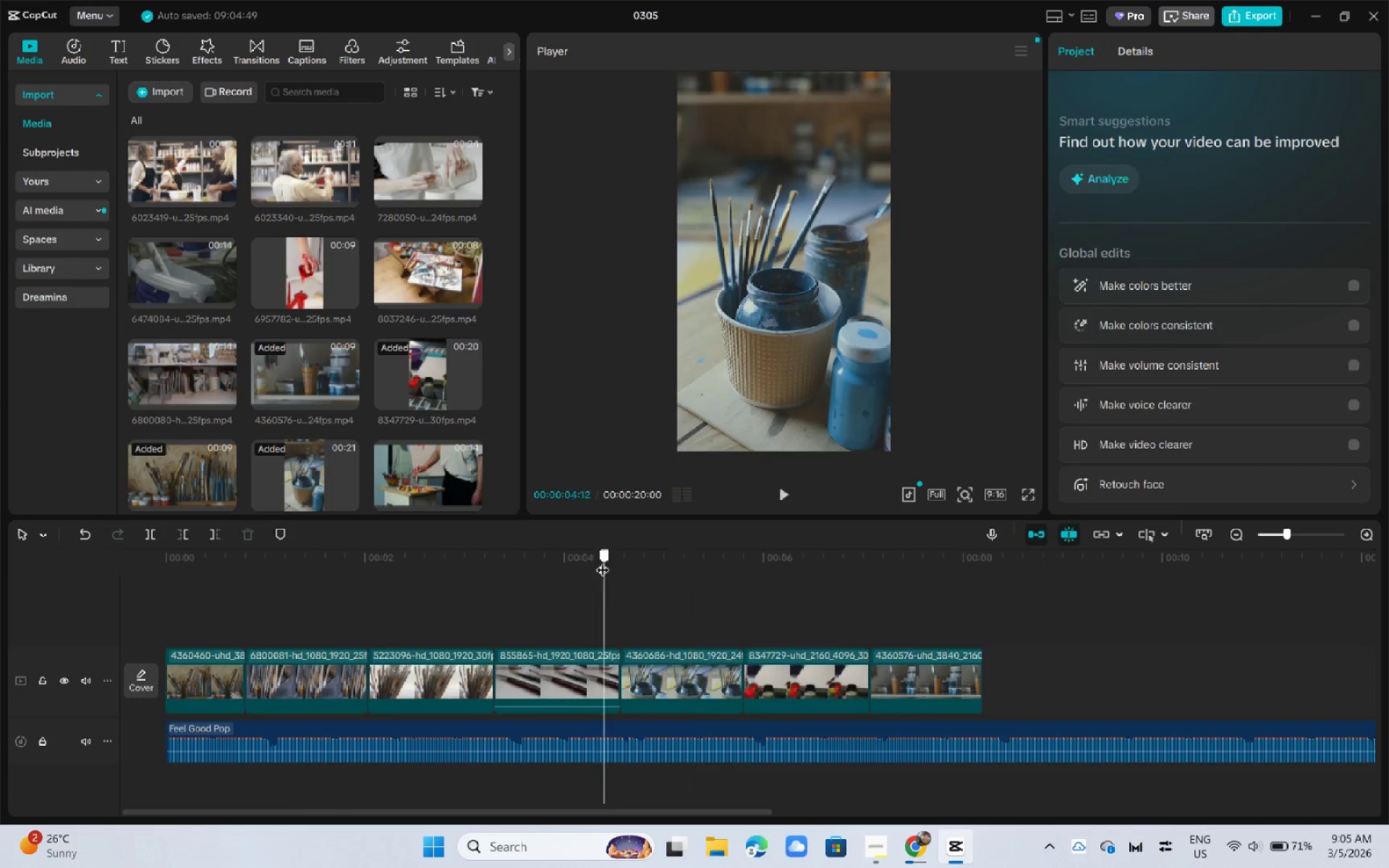 
left_click_drag(start_coordinate=[605, 561], to_coordinate=[598, 561])
 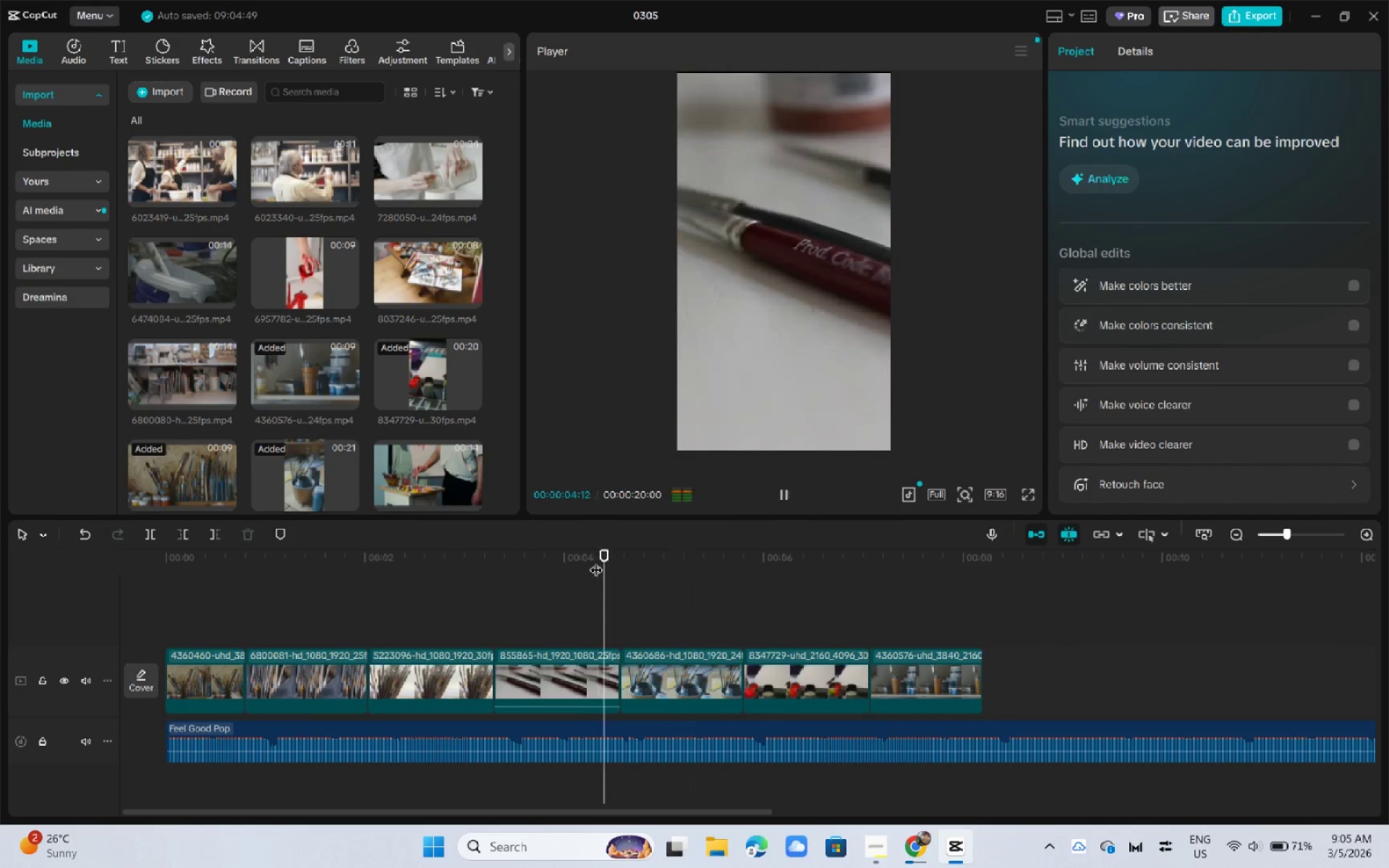 
key(Space)
 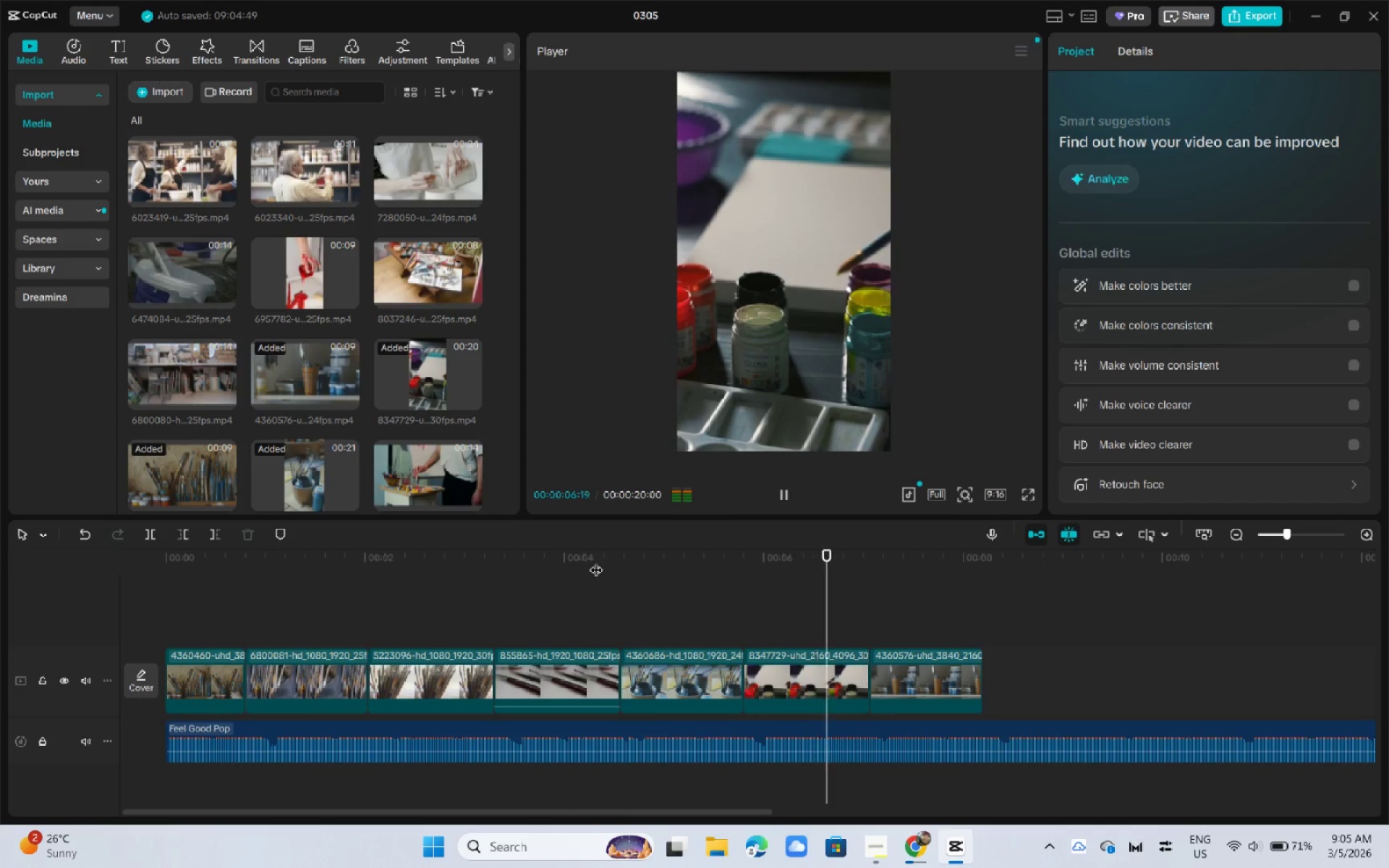 
key(Space)
 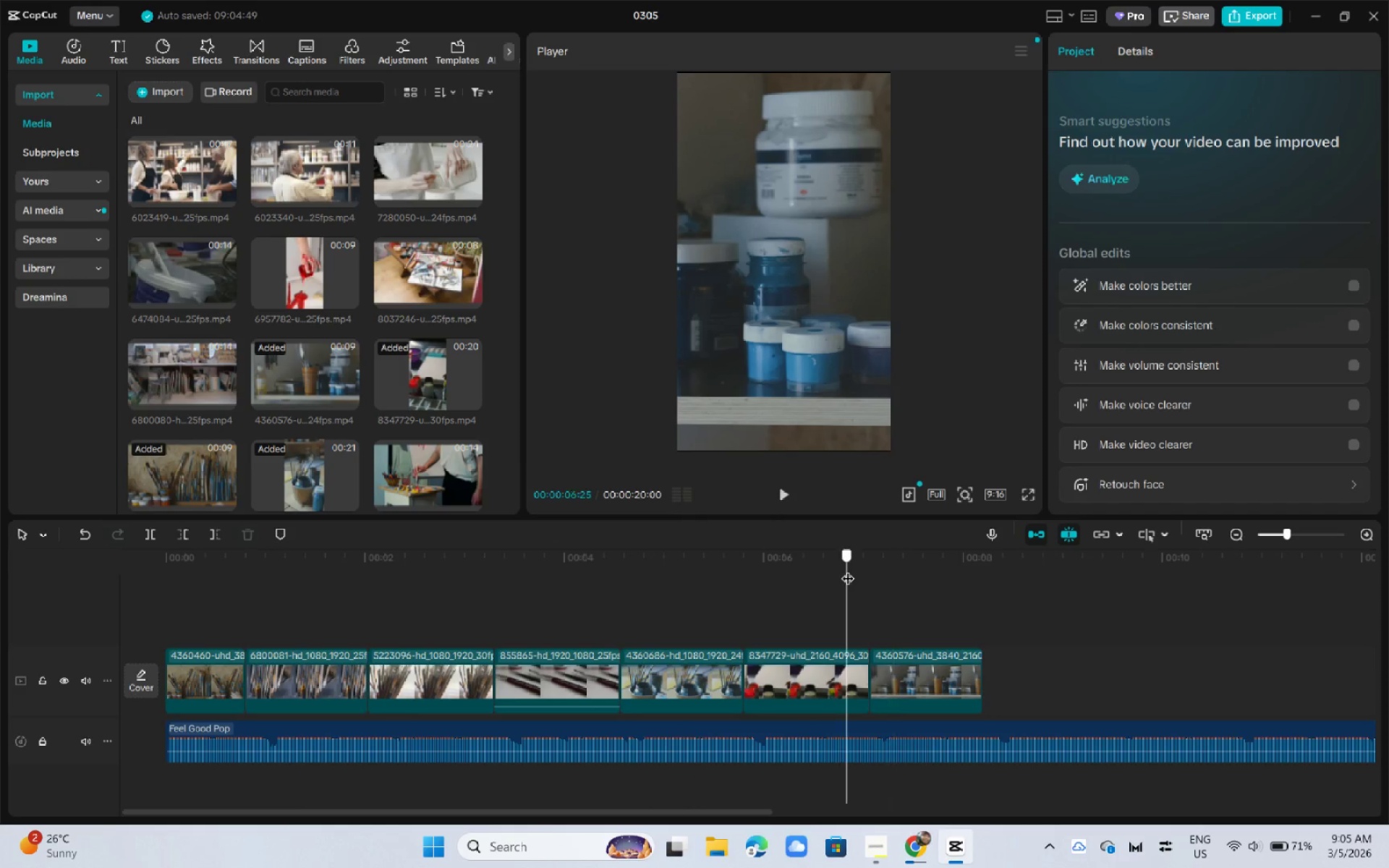 
key(Space)
 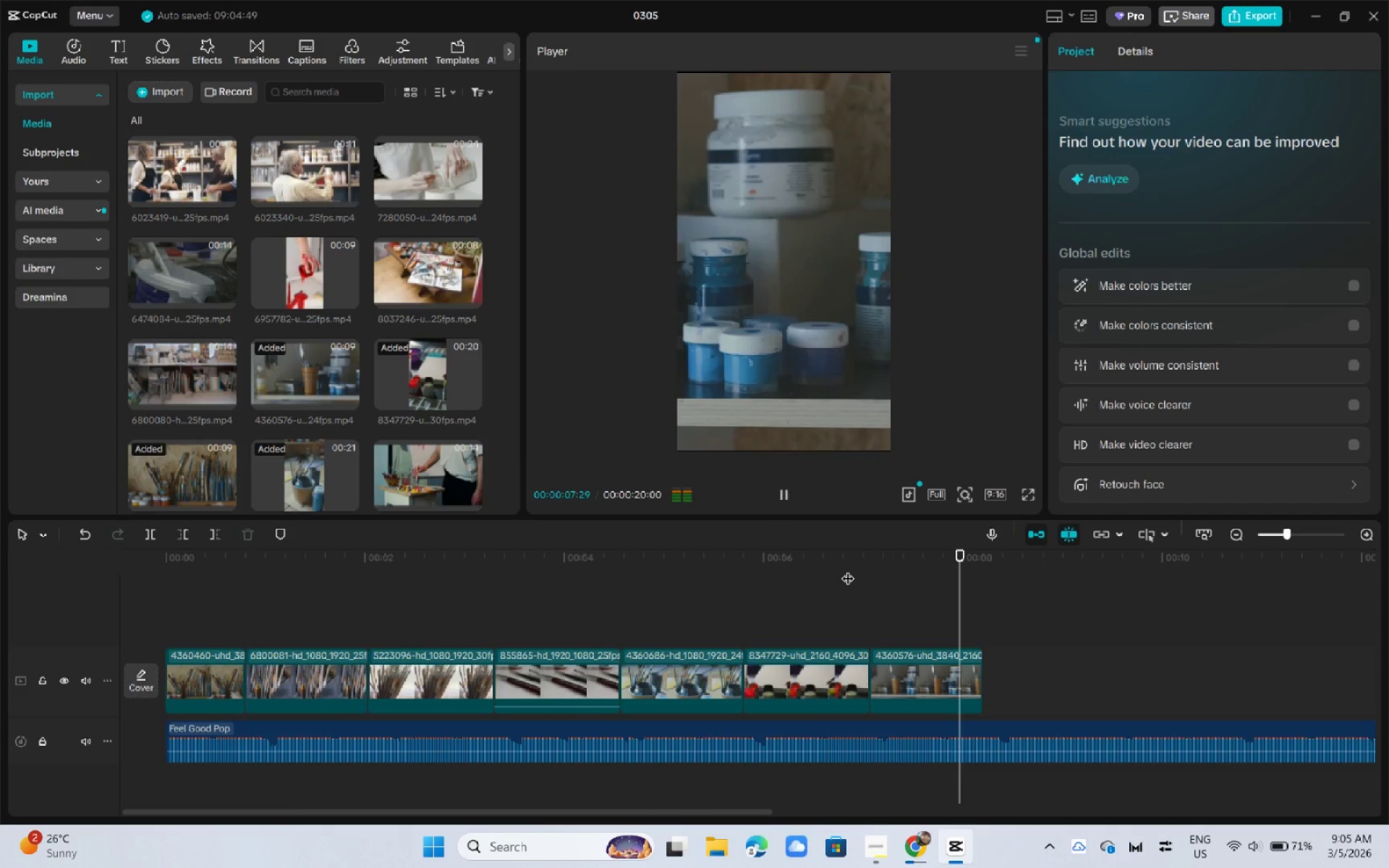 
key(Space)
 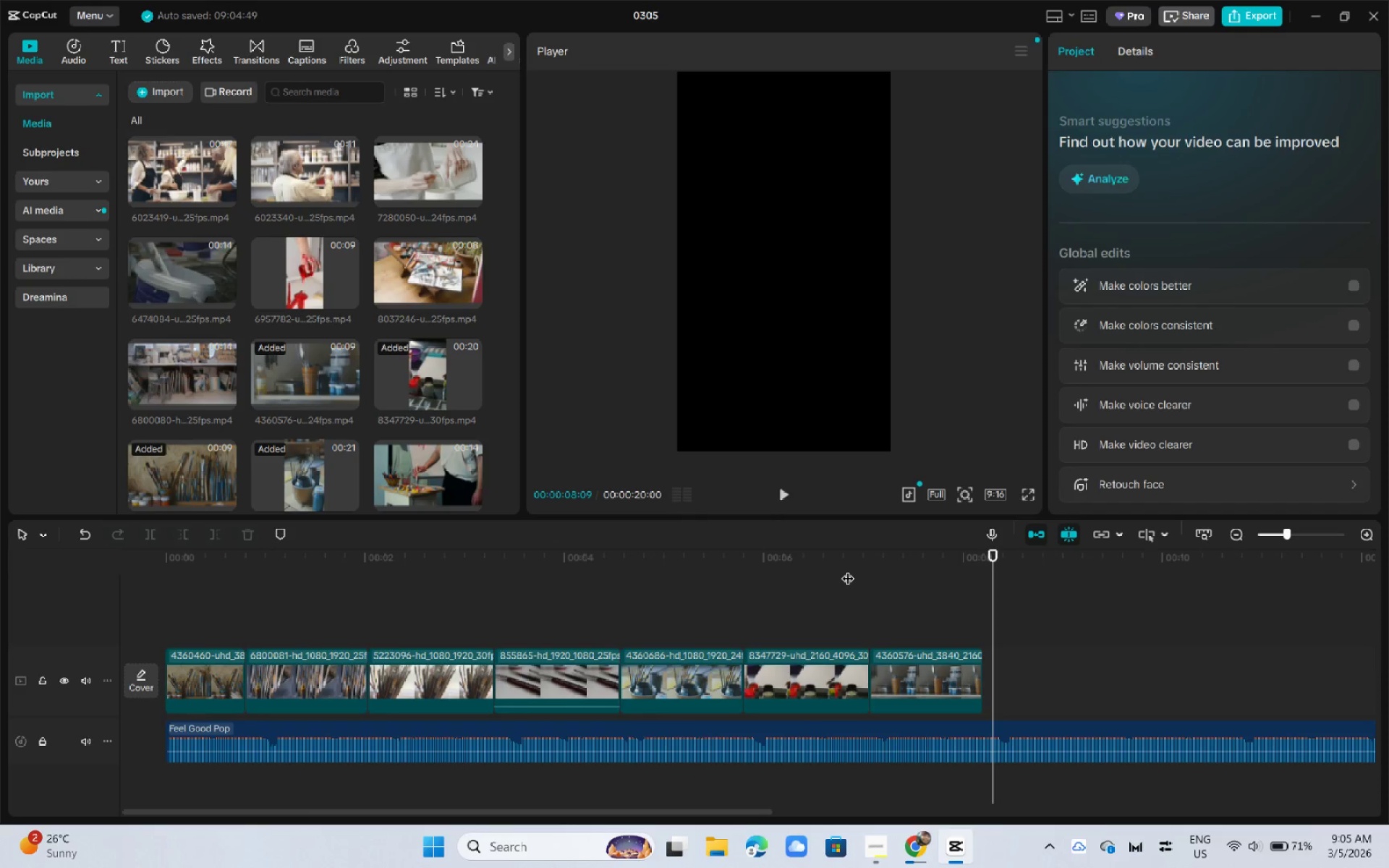 
key(Alt+AltLeft)
 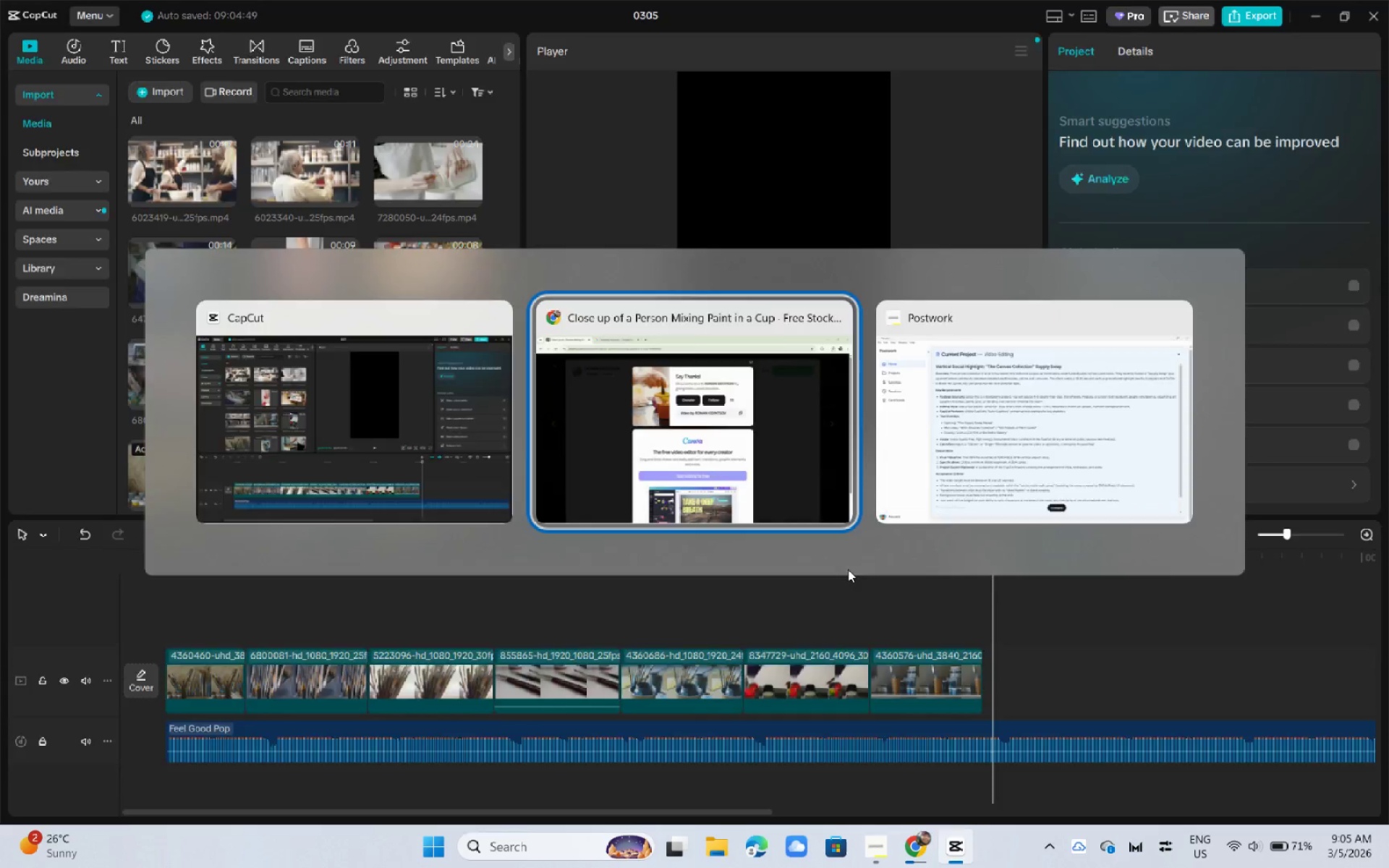 
key(Alt+Tab)
 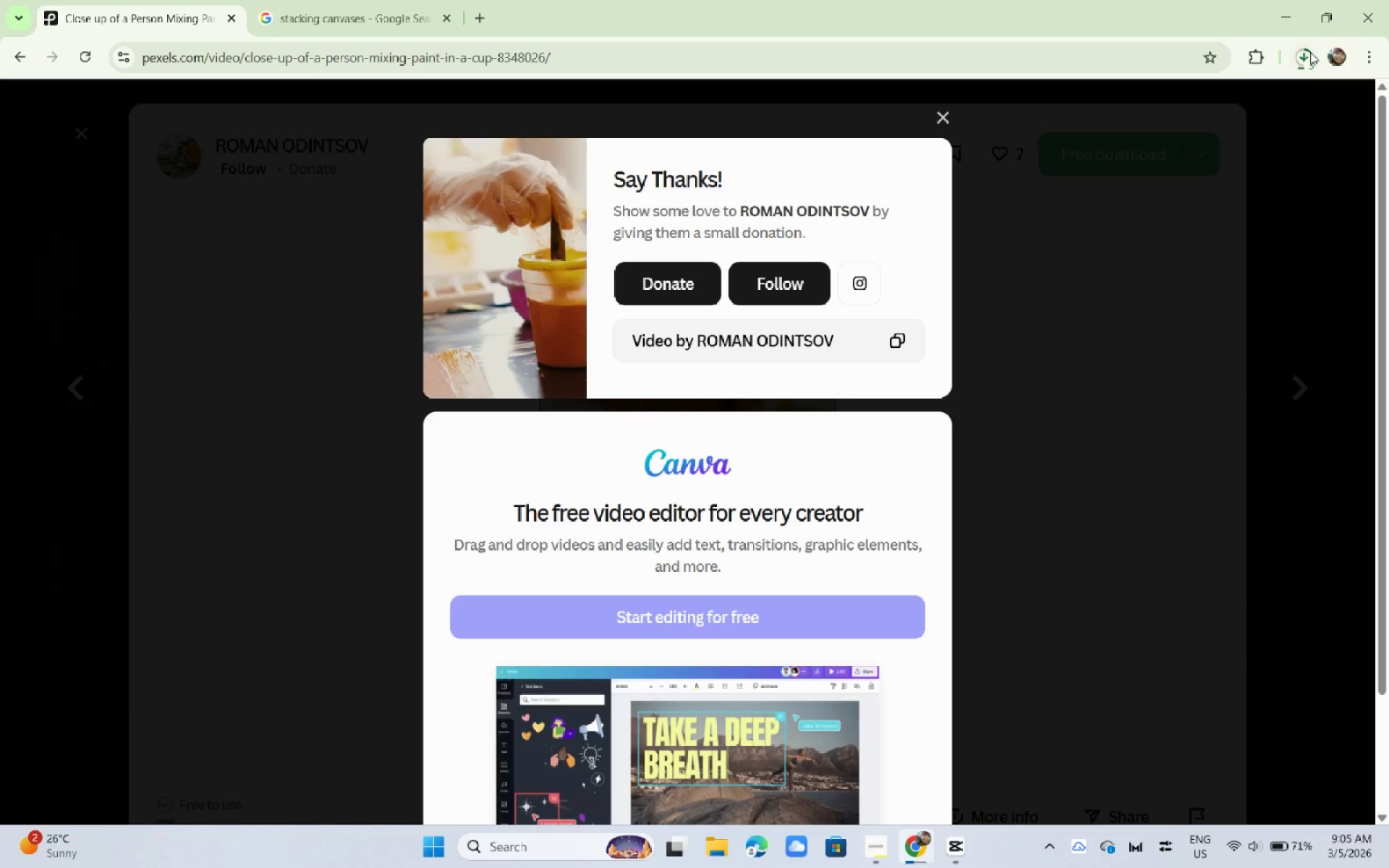 
left_click([1310, 51])
 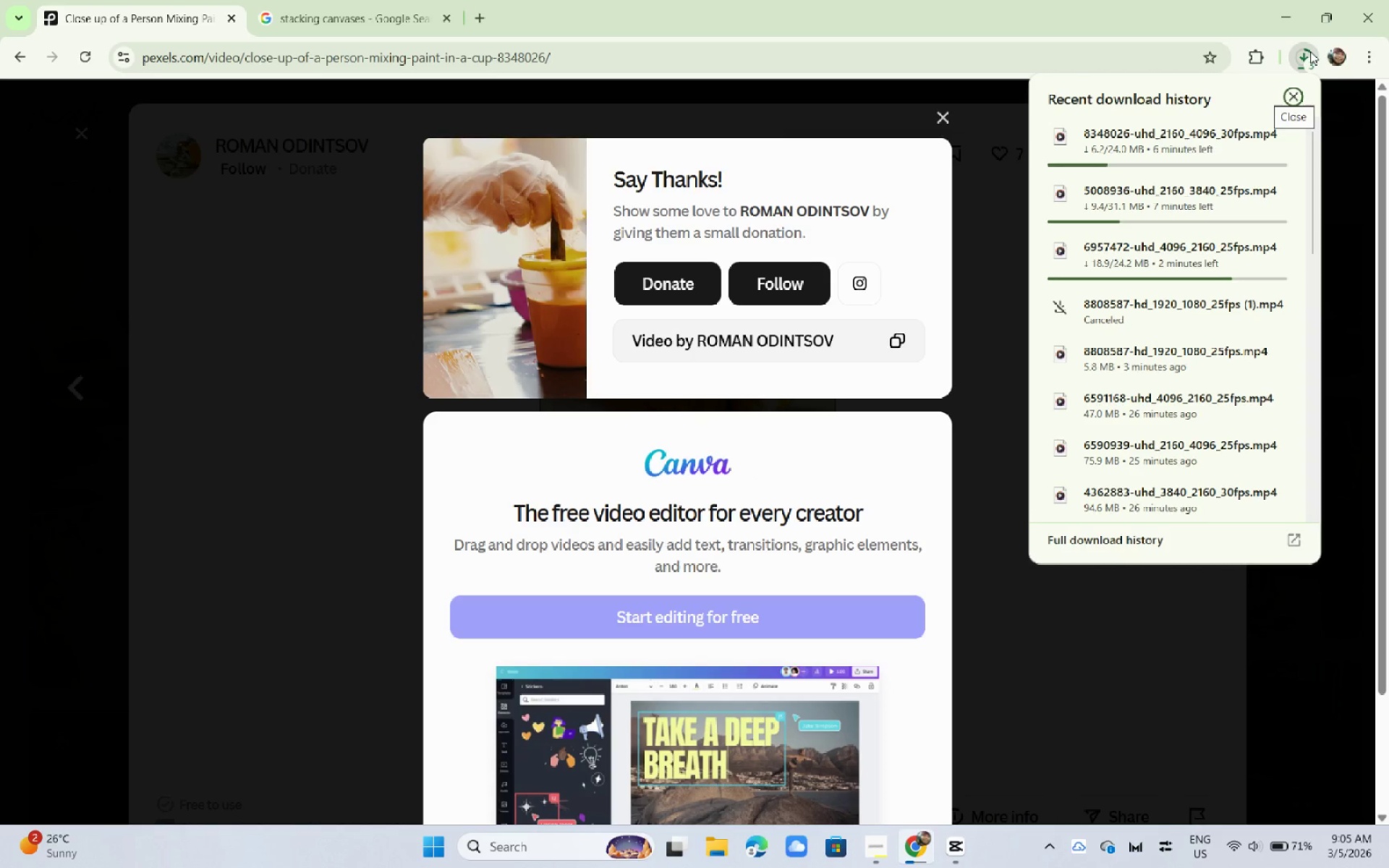 
key(Alt+AltLeft)
 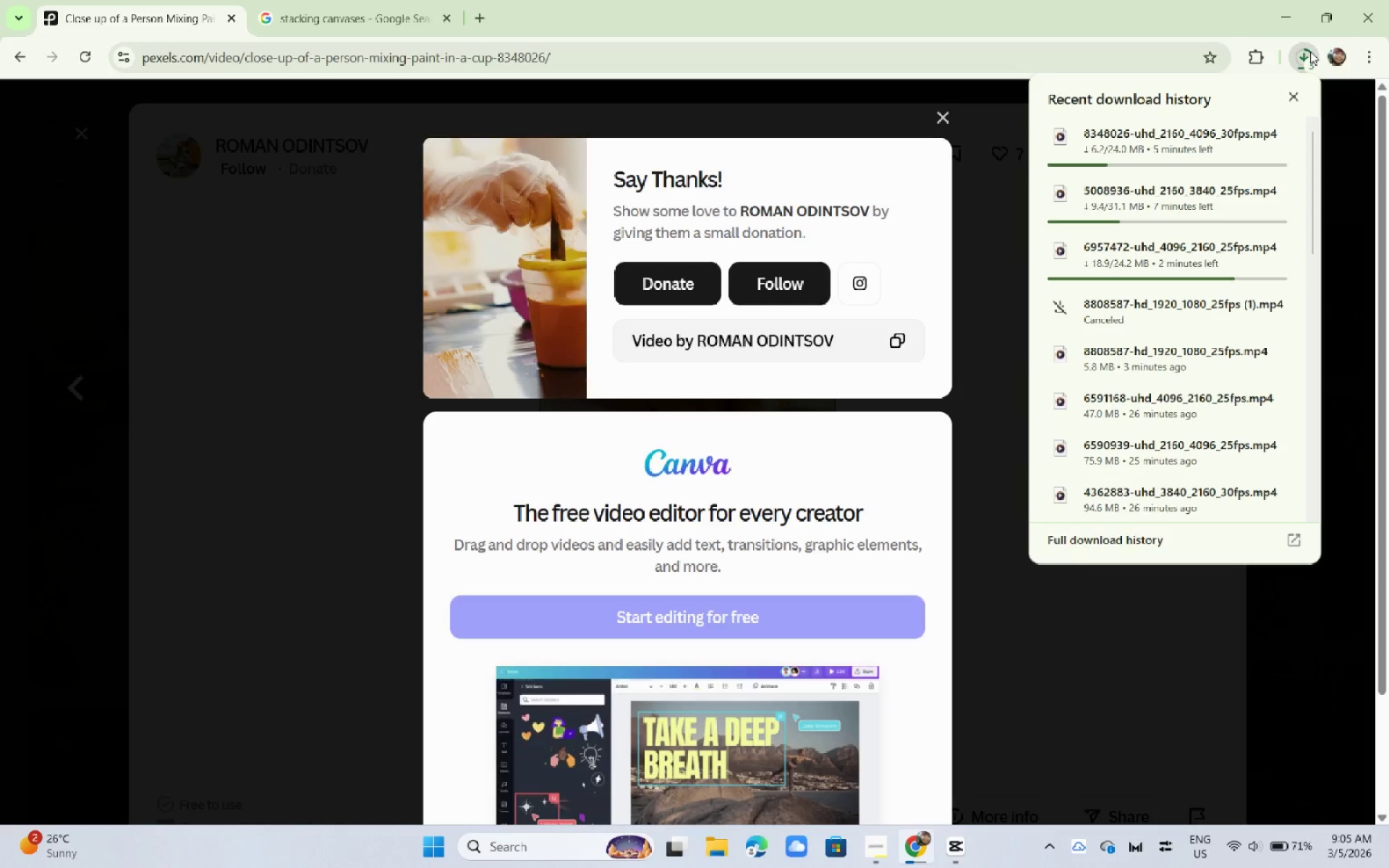 
key(Alt+Tab)
 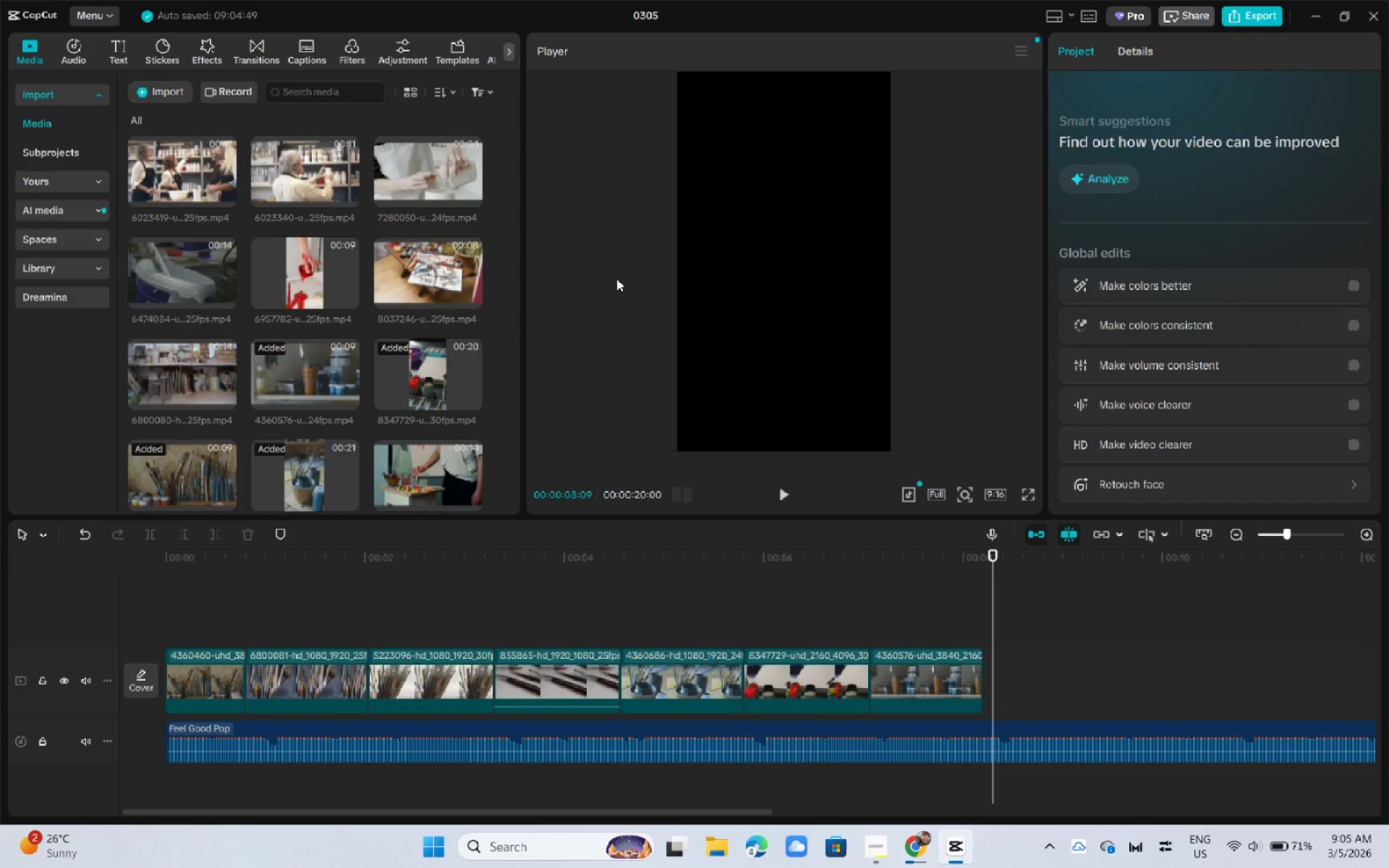 
scroll: coordinate [368, 388], scroll_direction: down, amount: 3.0
 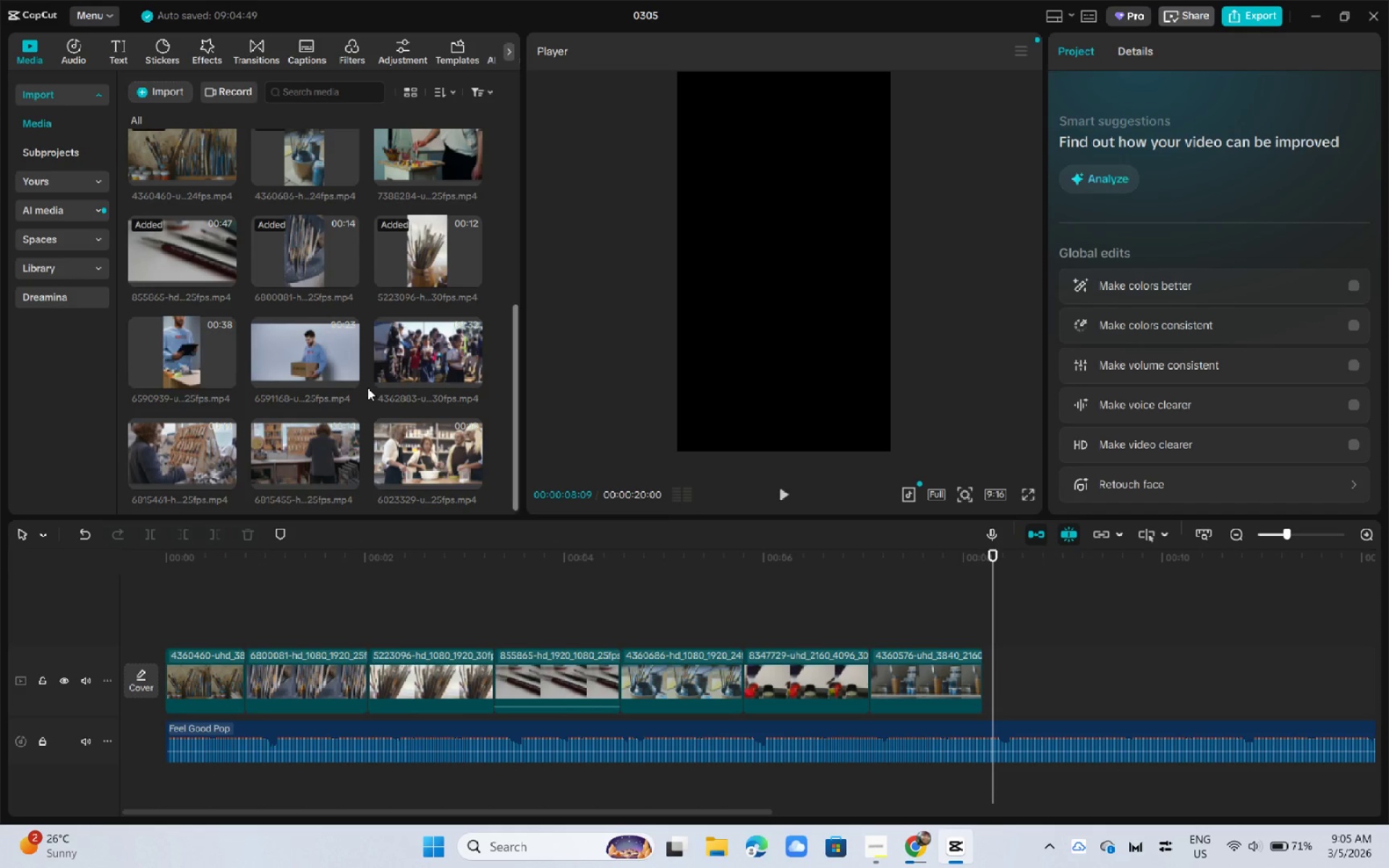 
scroll: coordinate [368, 388], scroll_direction: up, amount: 3.0
 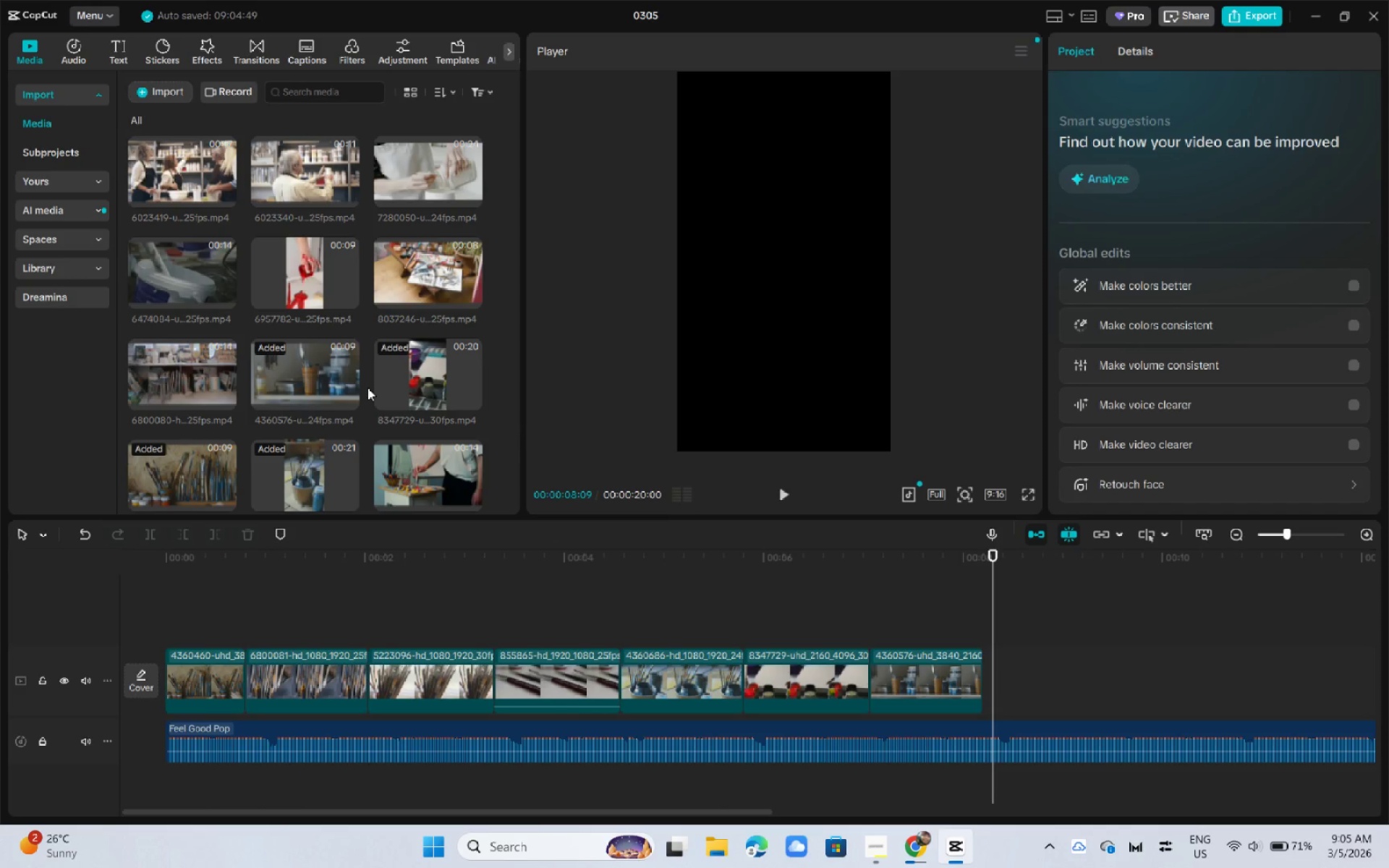 
wait(15.33)
 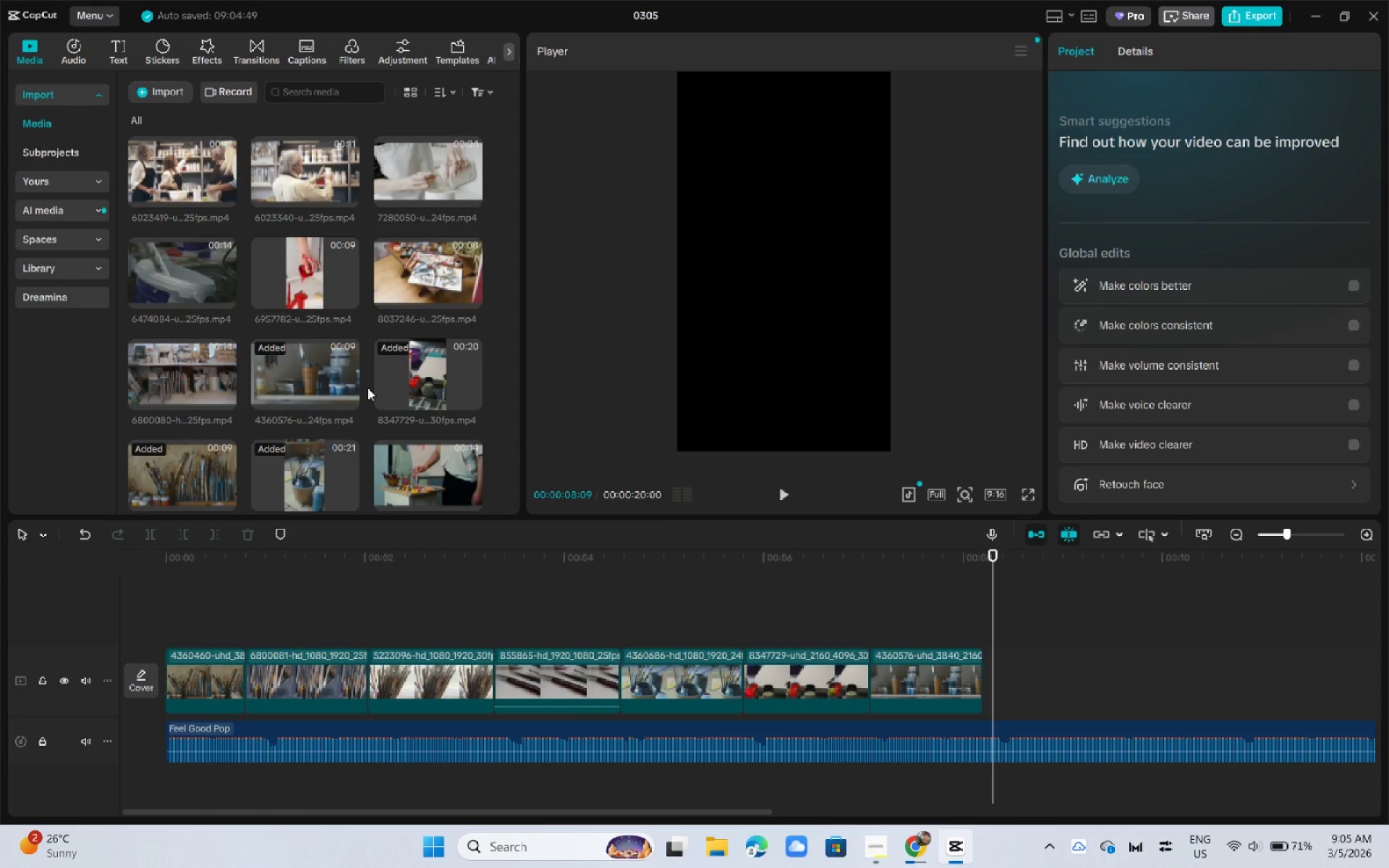 
left_click_drag(start_coordinate=[213, 560], to_coordinate=[129, 556])
 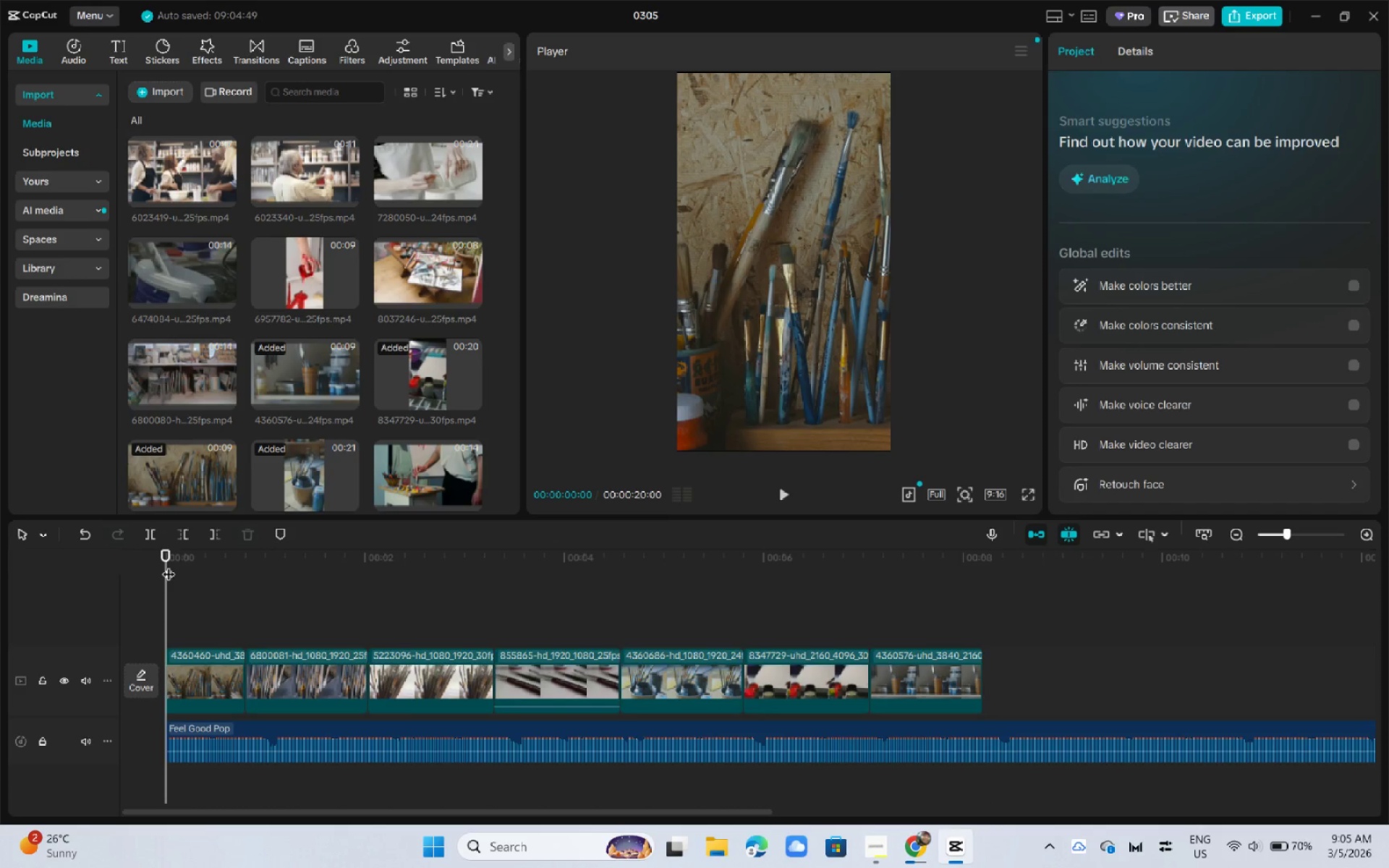 
key(Space)
 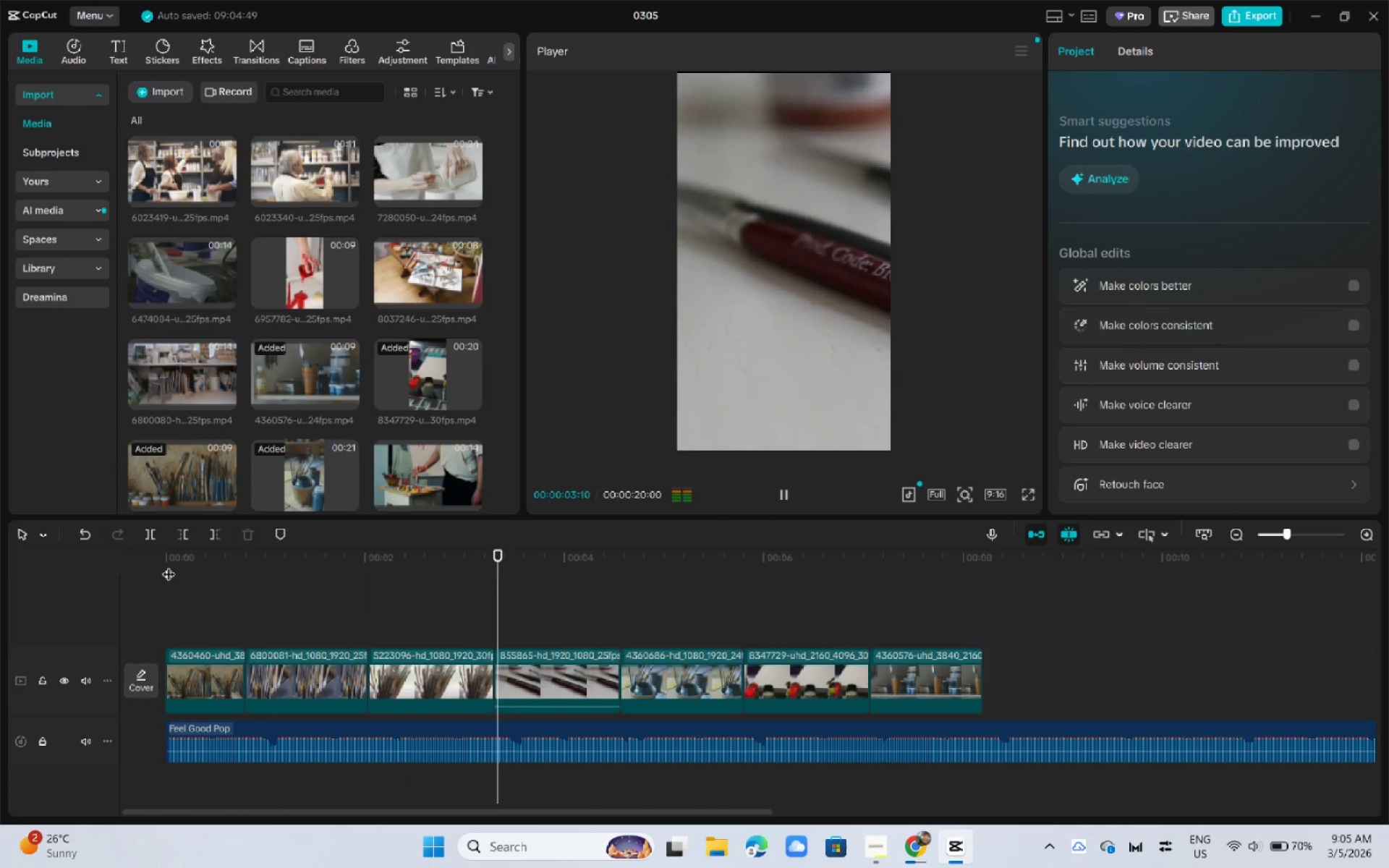 
left_click_drag(start_coordinate=[570, 707], to_coordinate=[570, 717])
 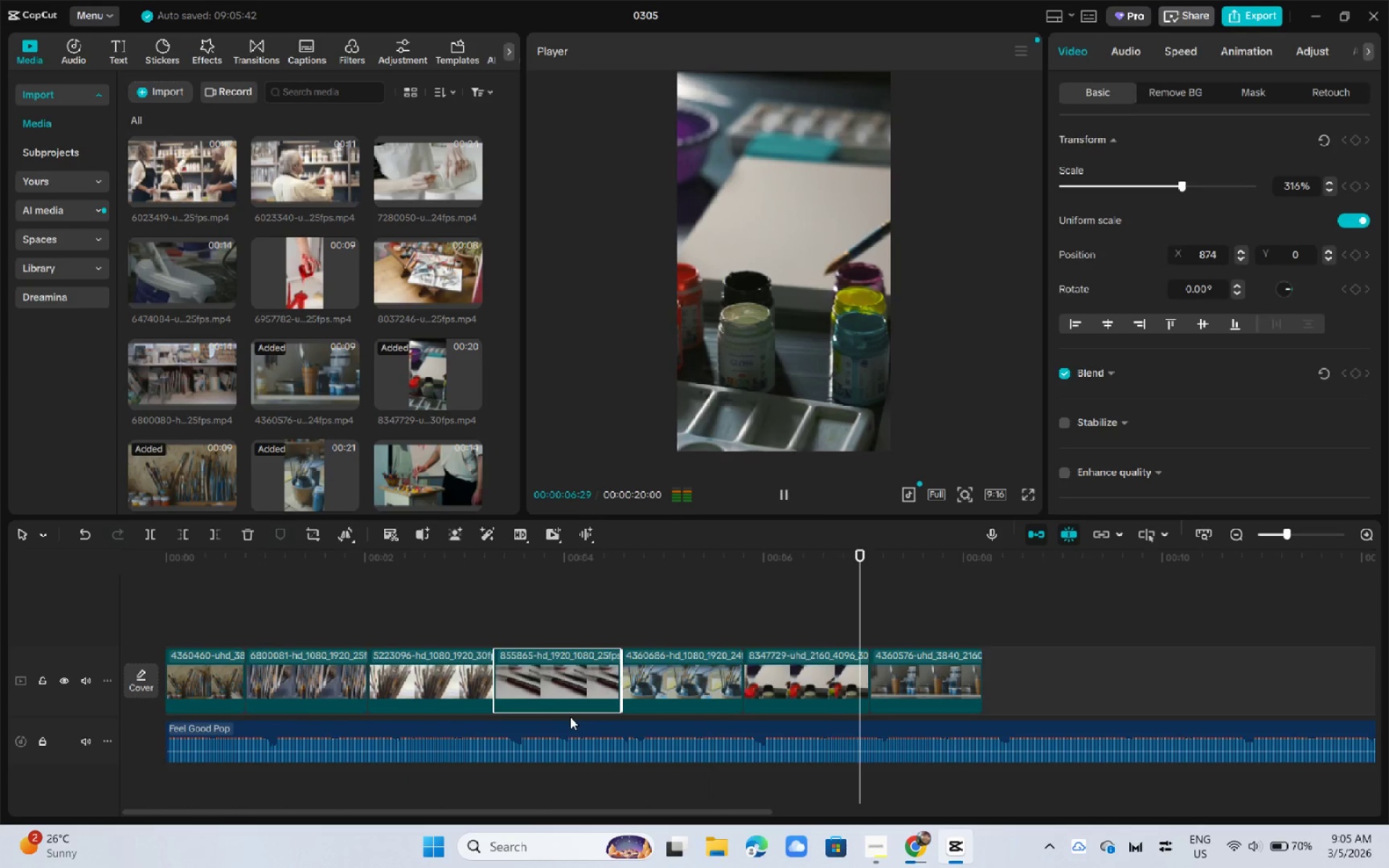 
left_click_drag(start_coordinate=[694, 568], to_coordinate=[578, 558])
 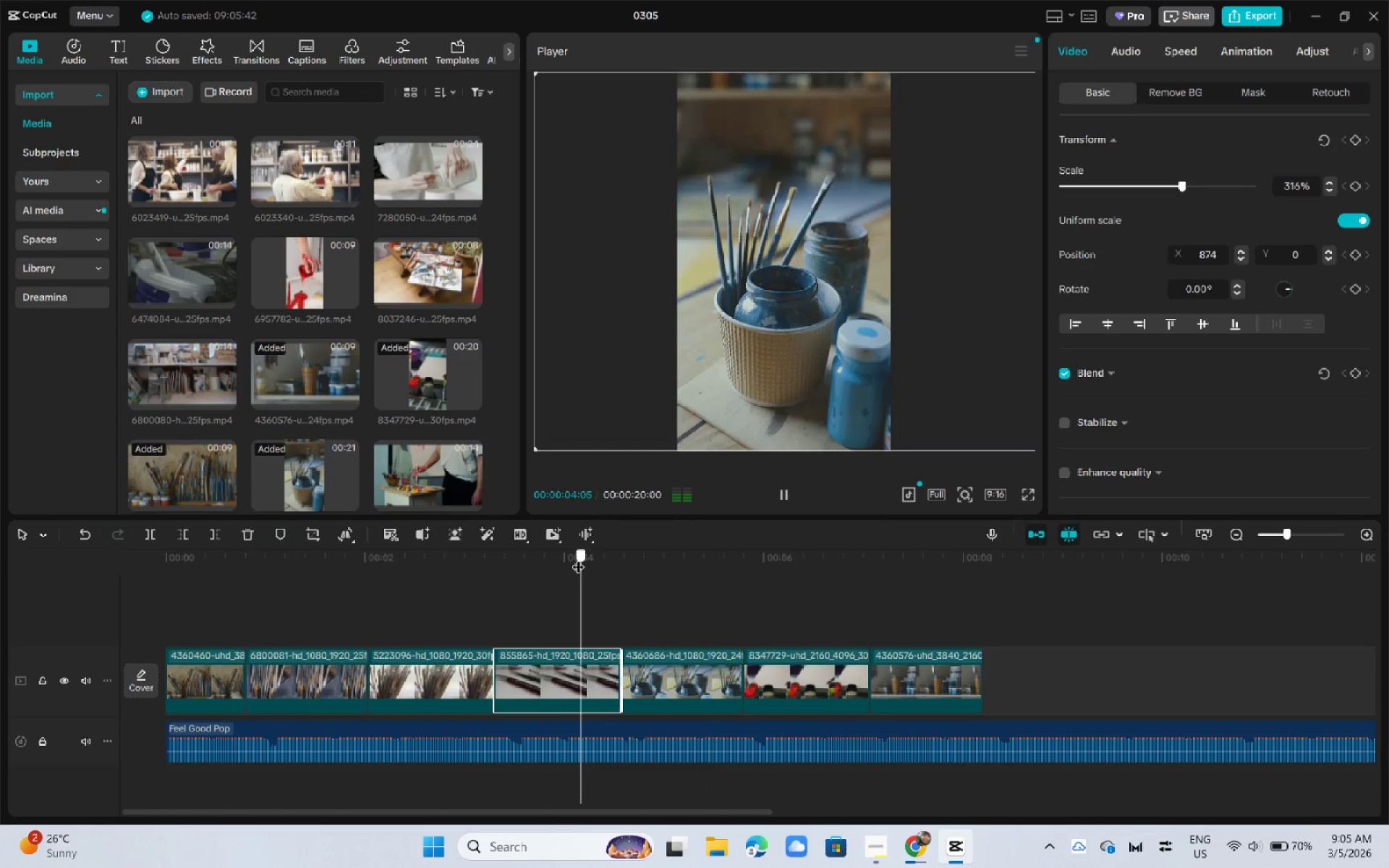 
key(Space)
 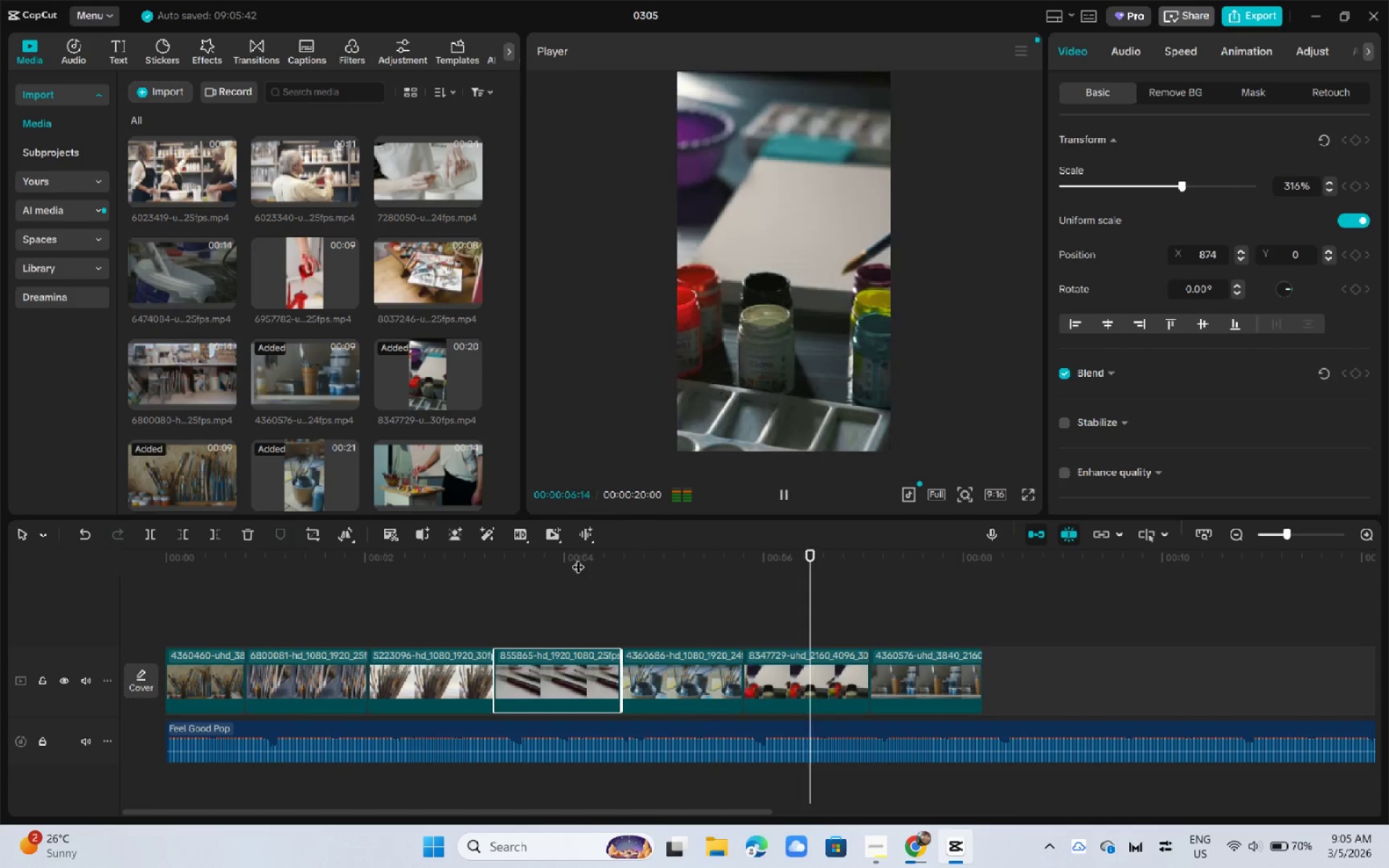 
key(Space)
 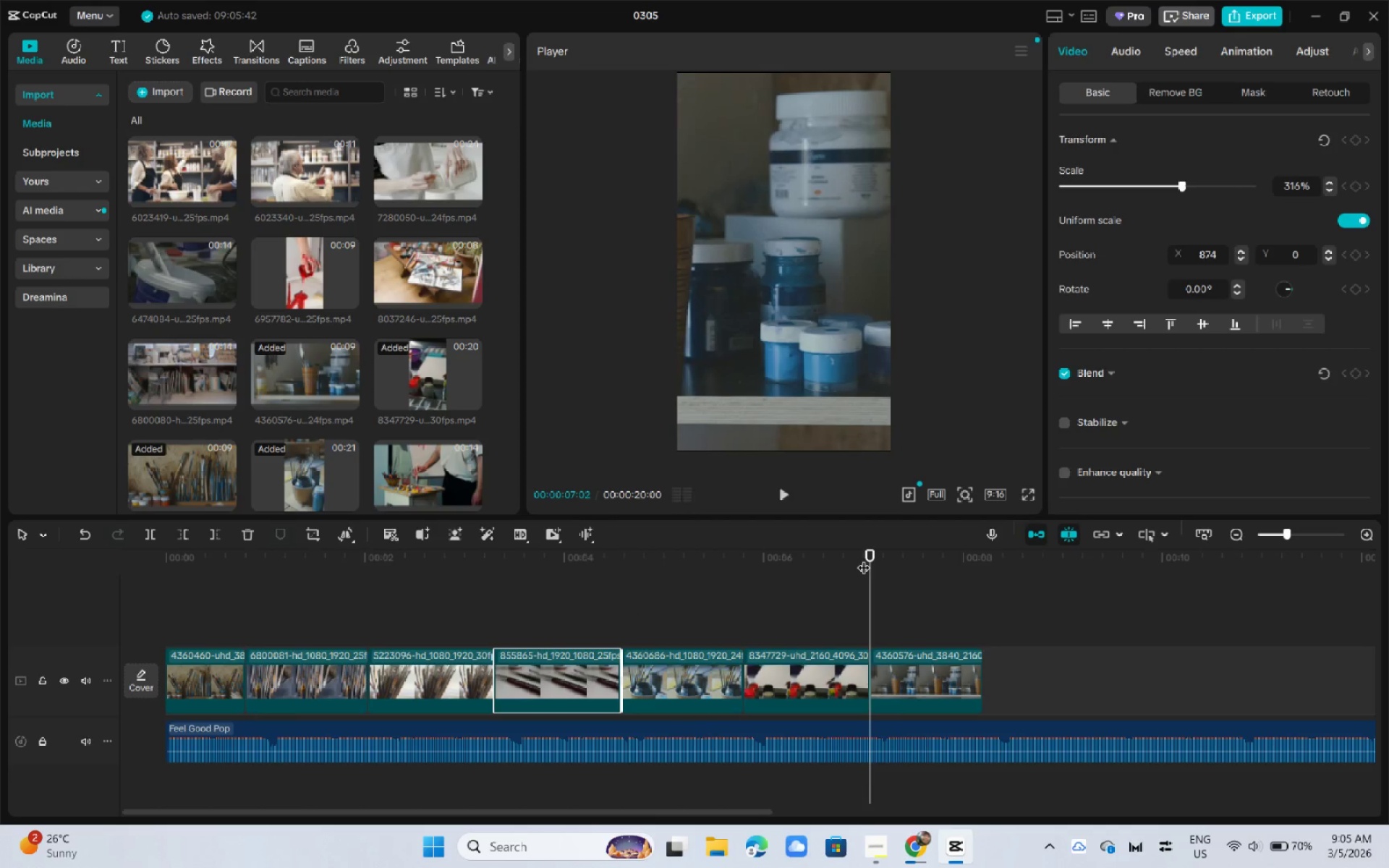 
key(Space)
 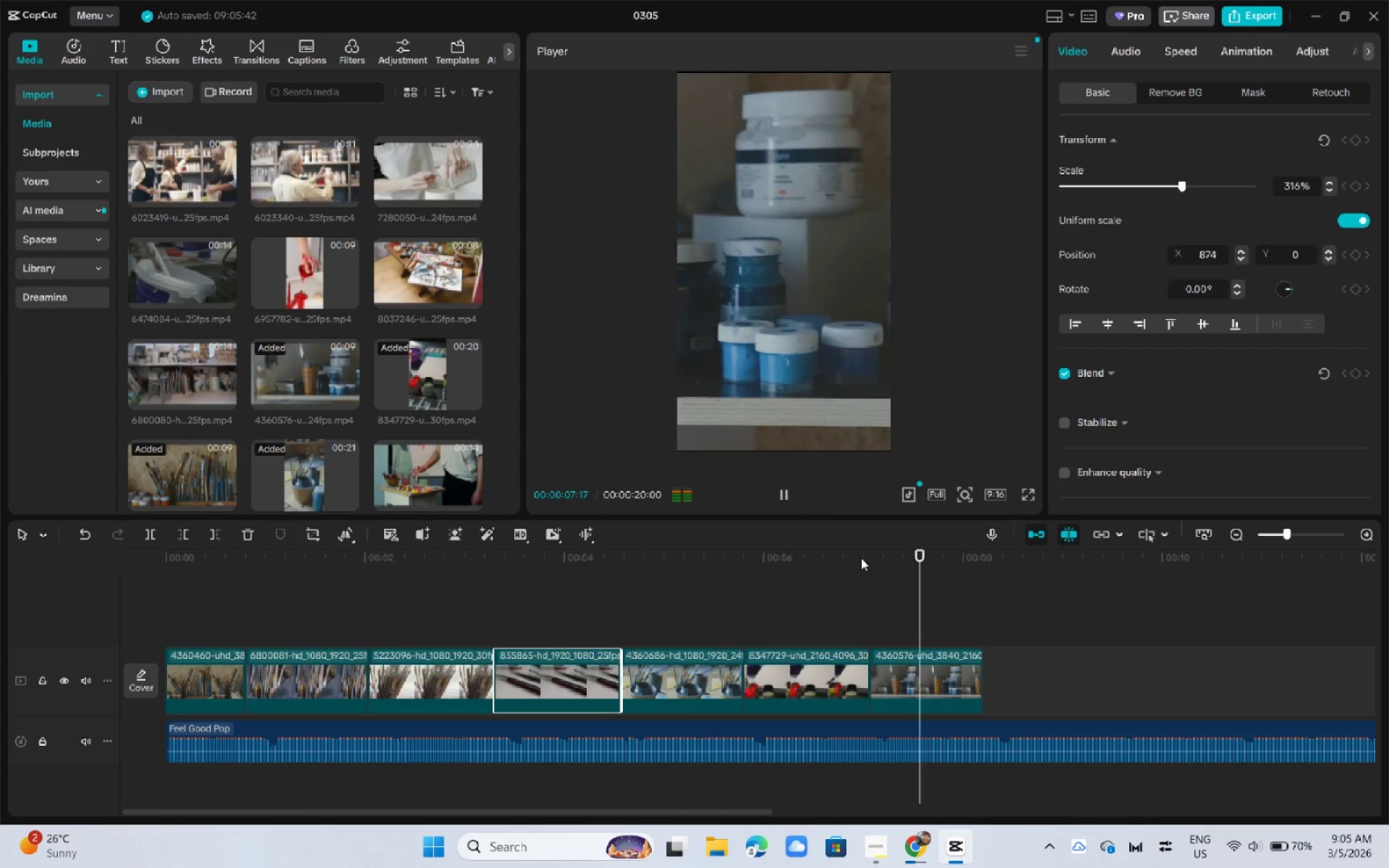 
key(Space)
 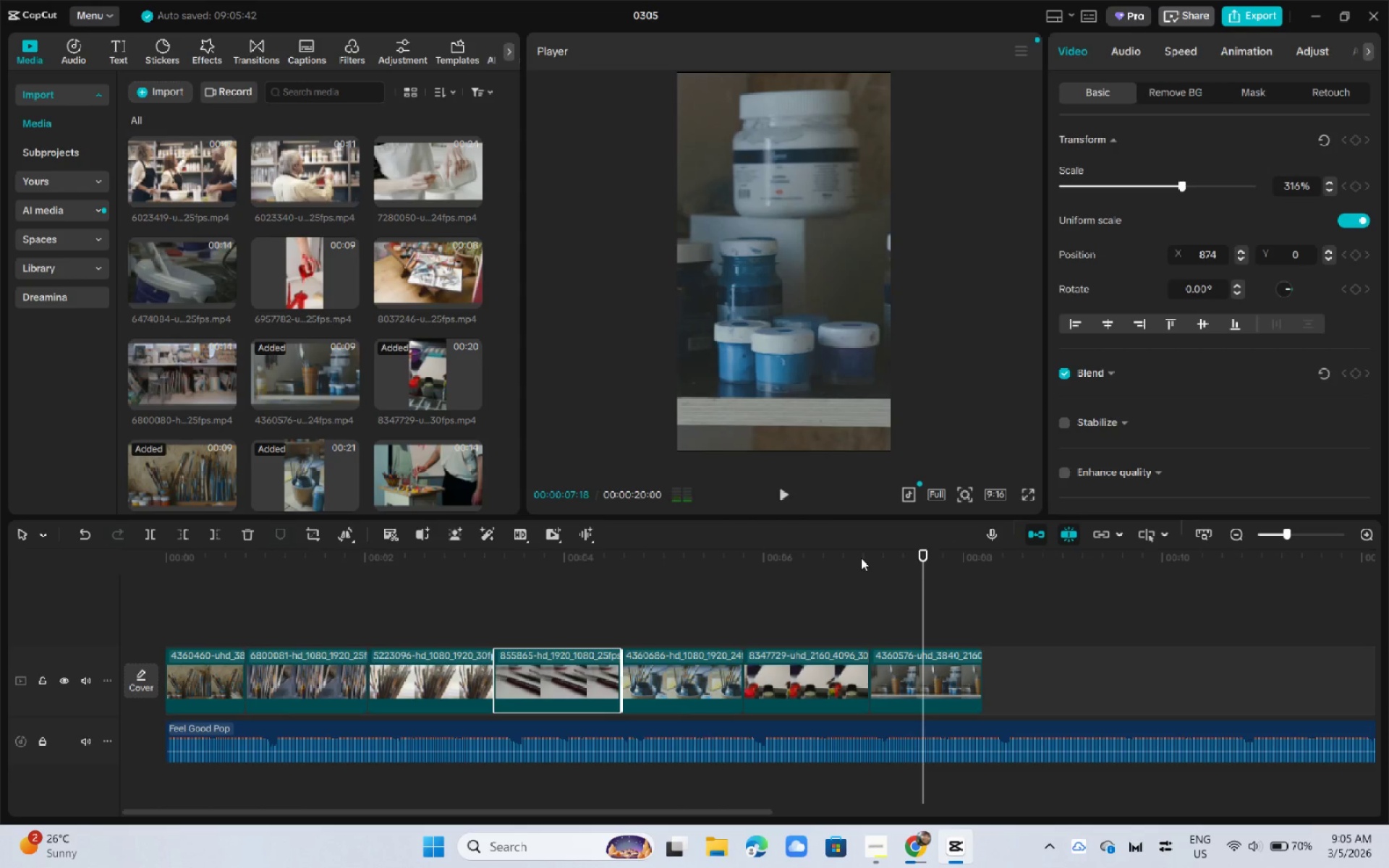 
key(Space)
 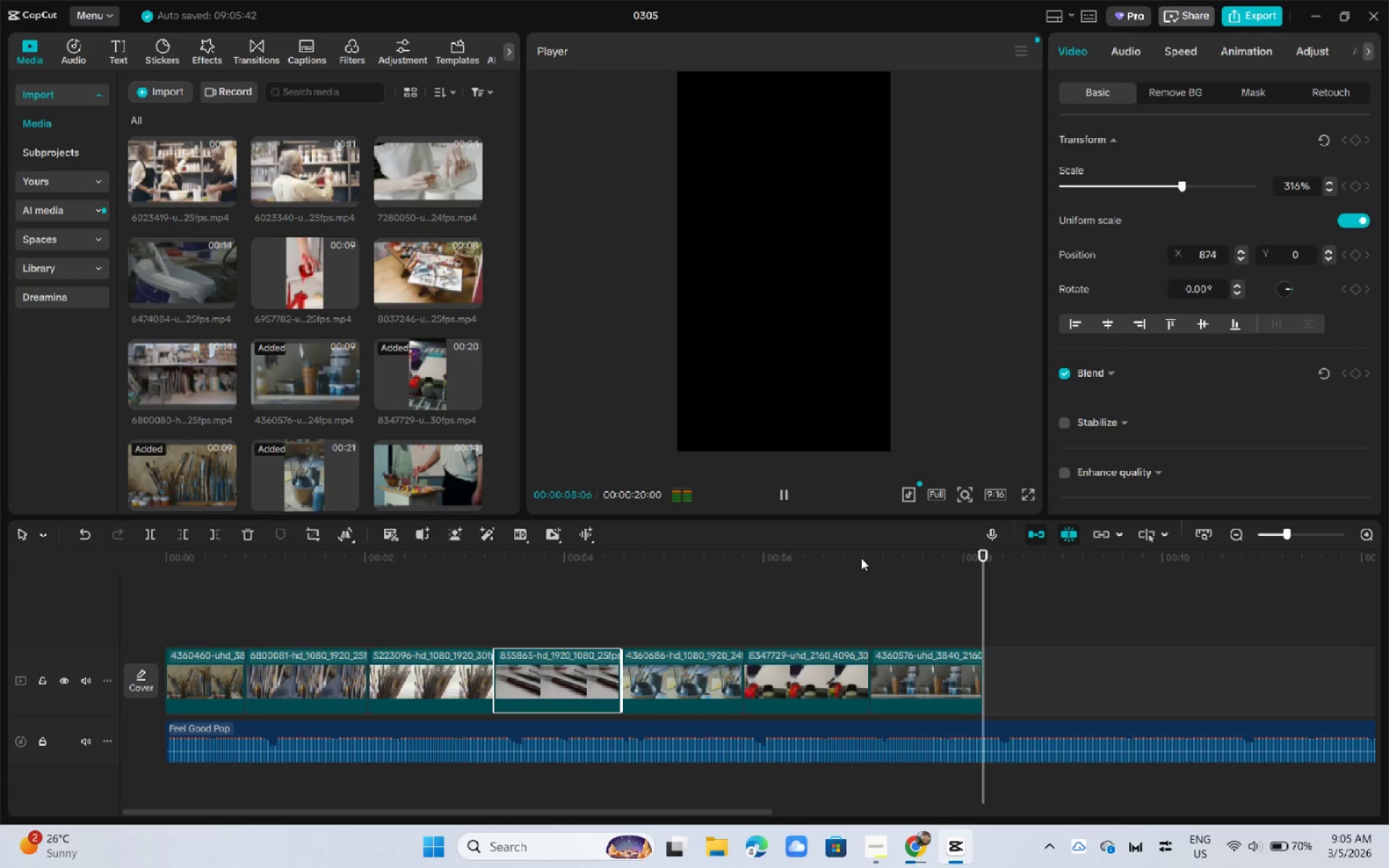 
key(Space)
 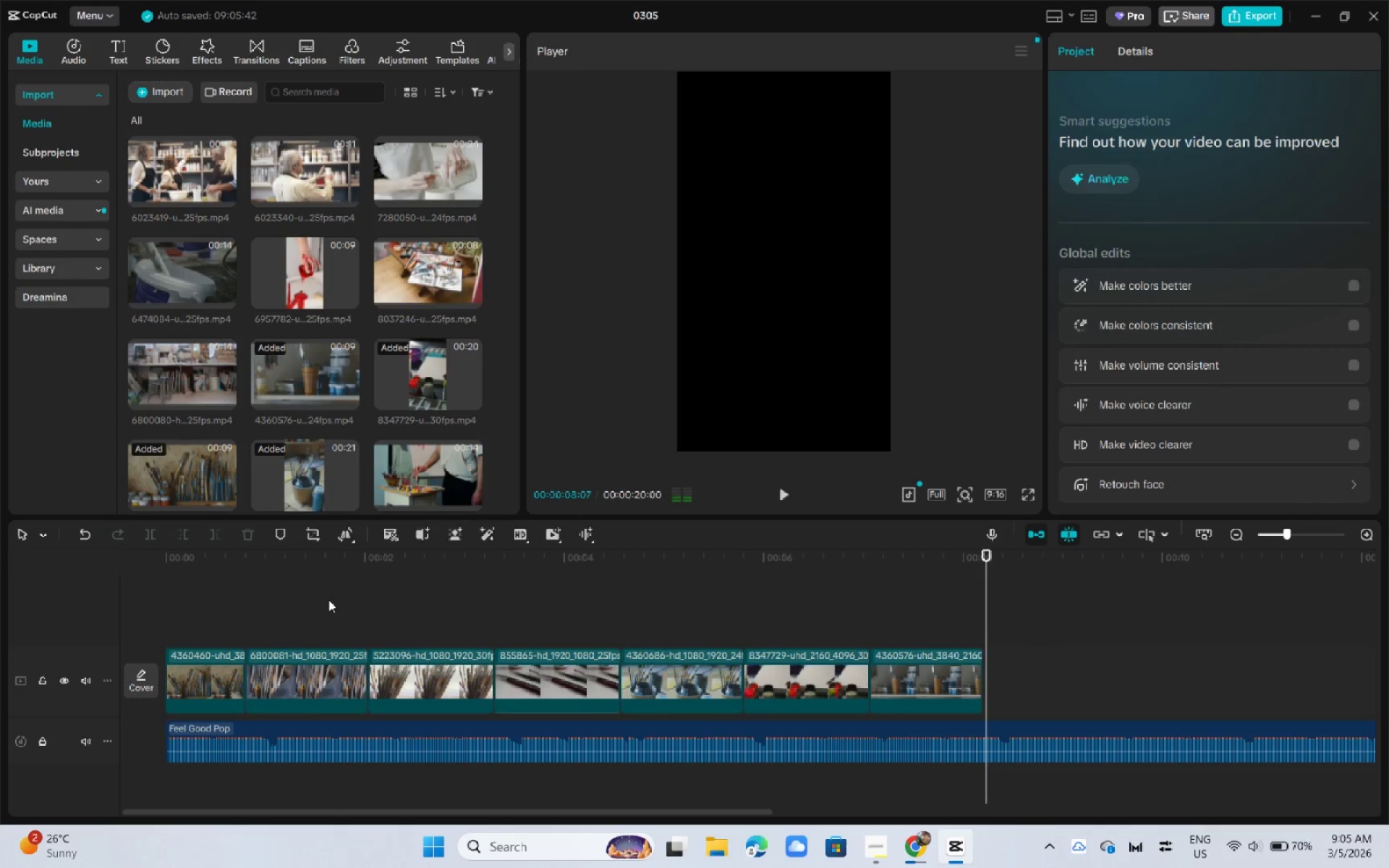 
left_click_drag(start_coordinate=[370, 600], to_coordinate=[132, 597])
 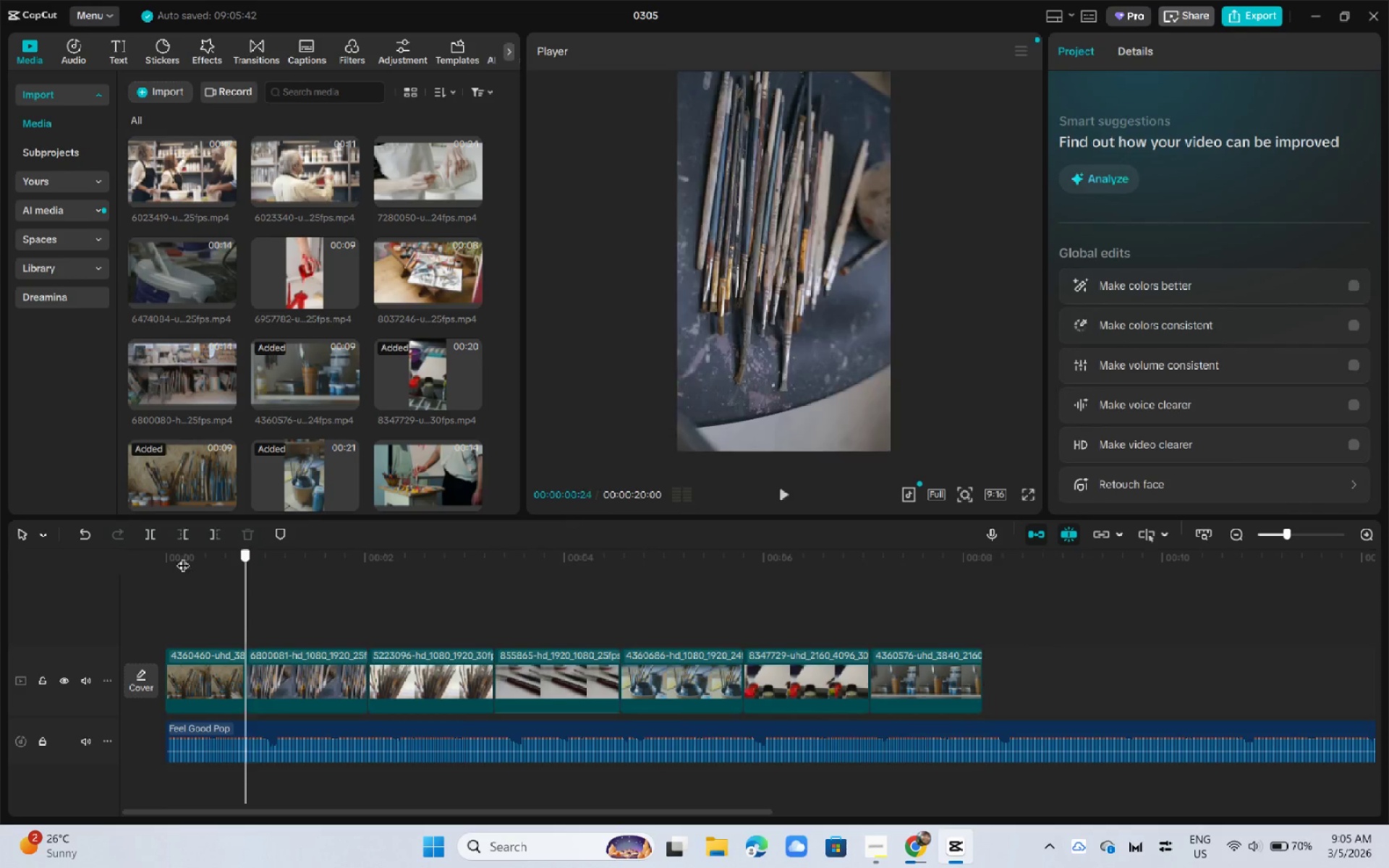 
left_click_drag(start_coordinate=[260, 556], to_coordinate=[30, 567])
 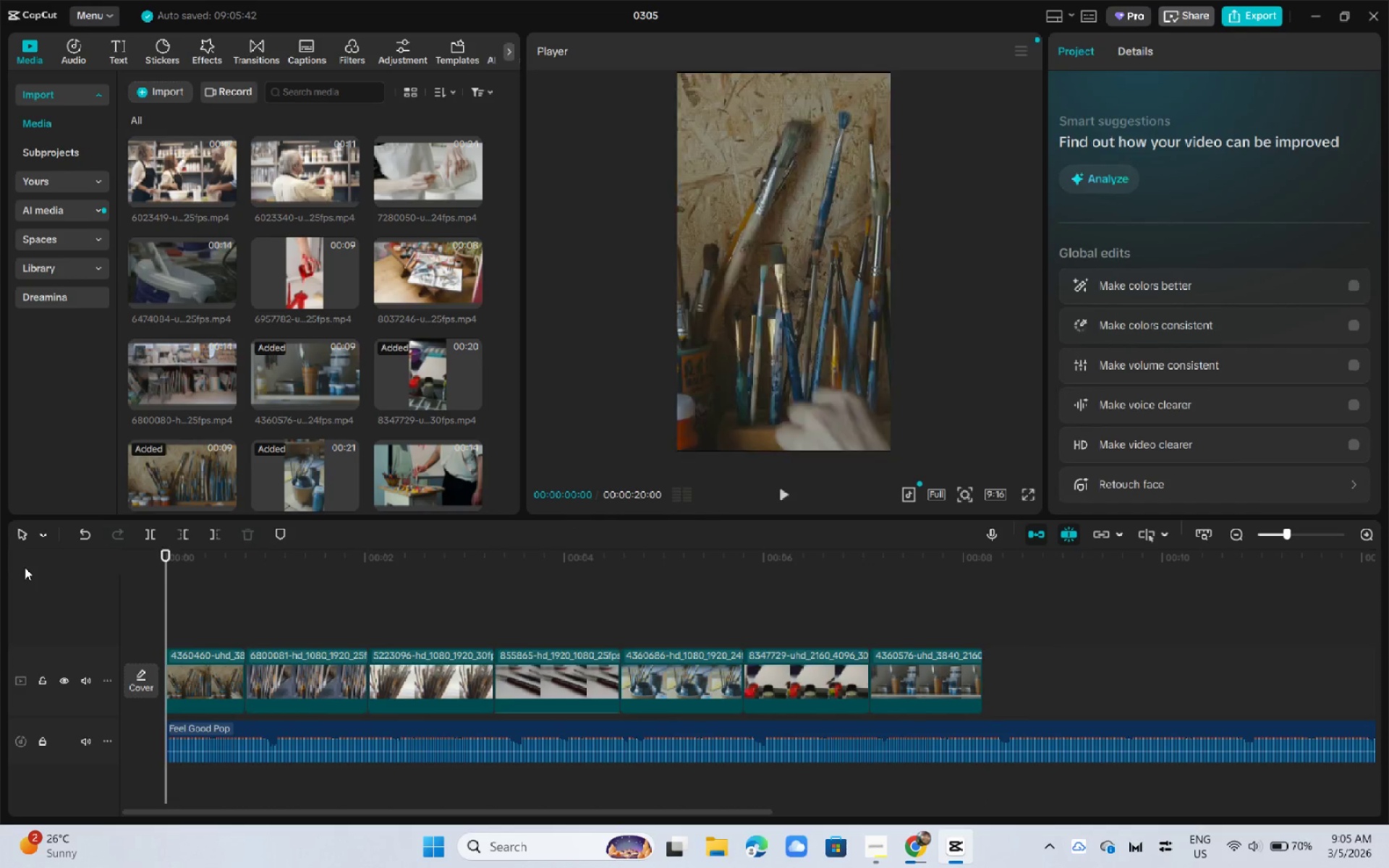 
key(Space)
 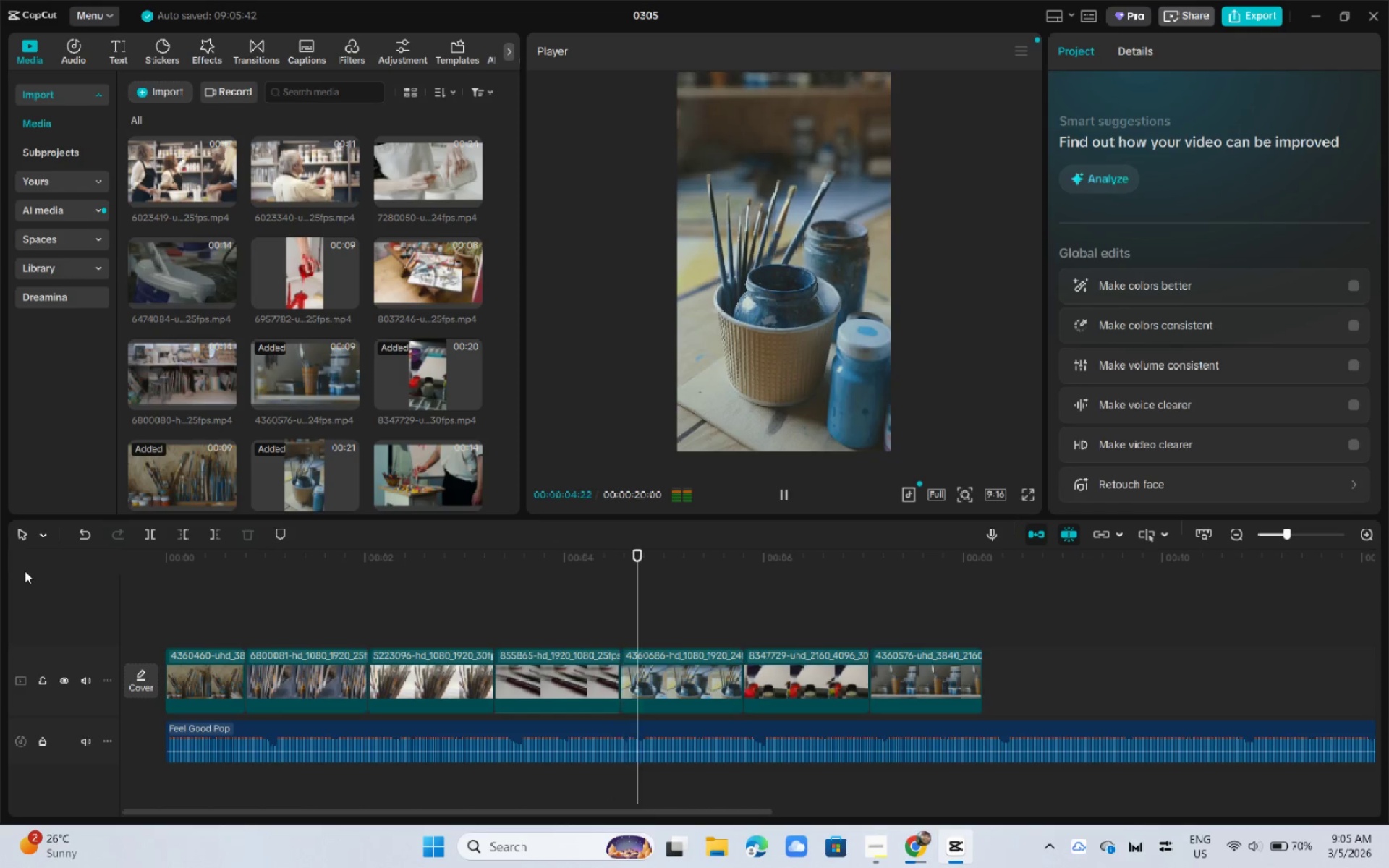 
wait(6.33)
 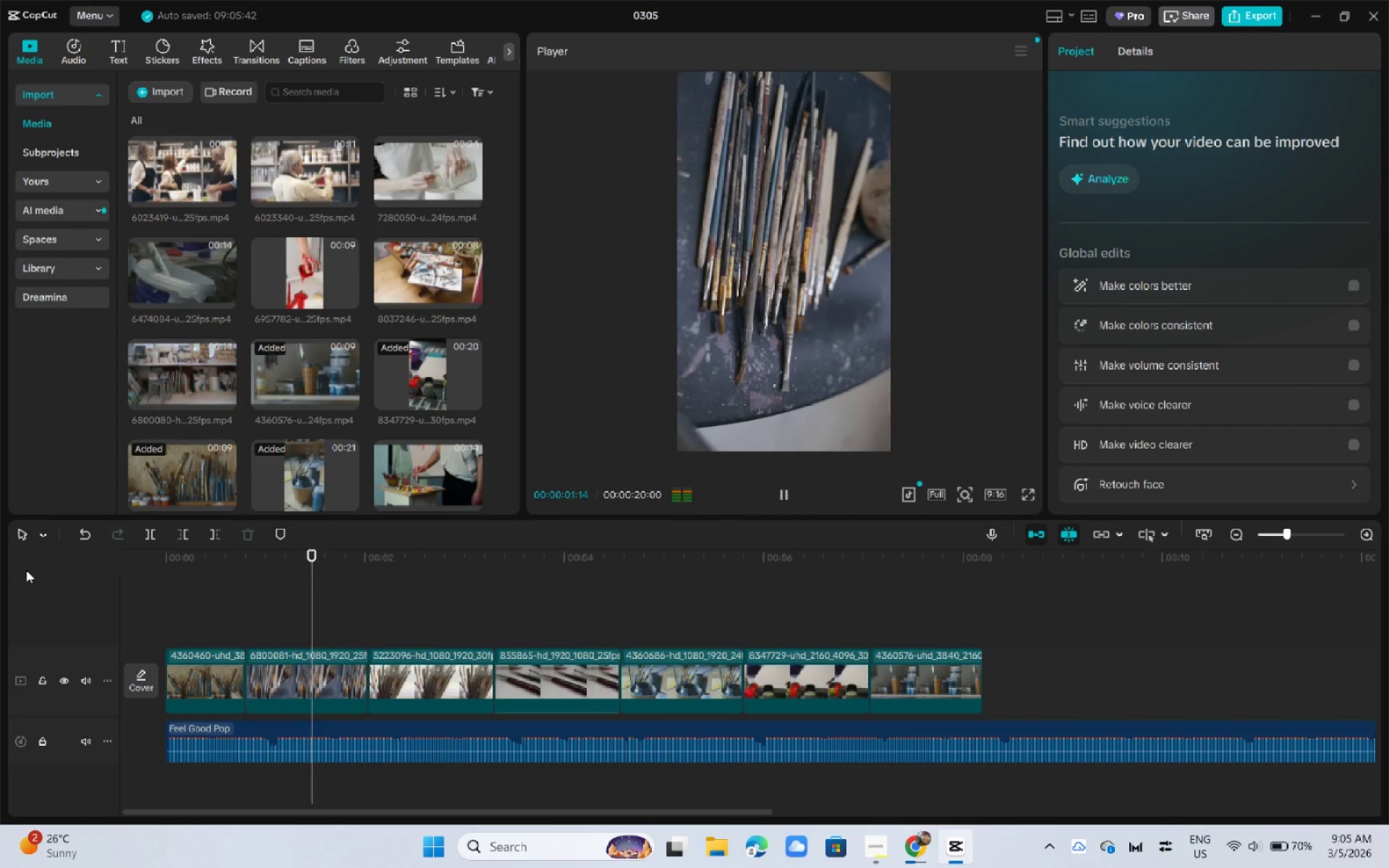 
left_click_drag(start_coordinate=[703, 811], to_coordinate=[0, 788])
 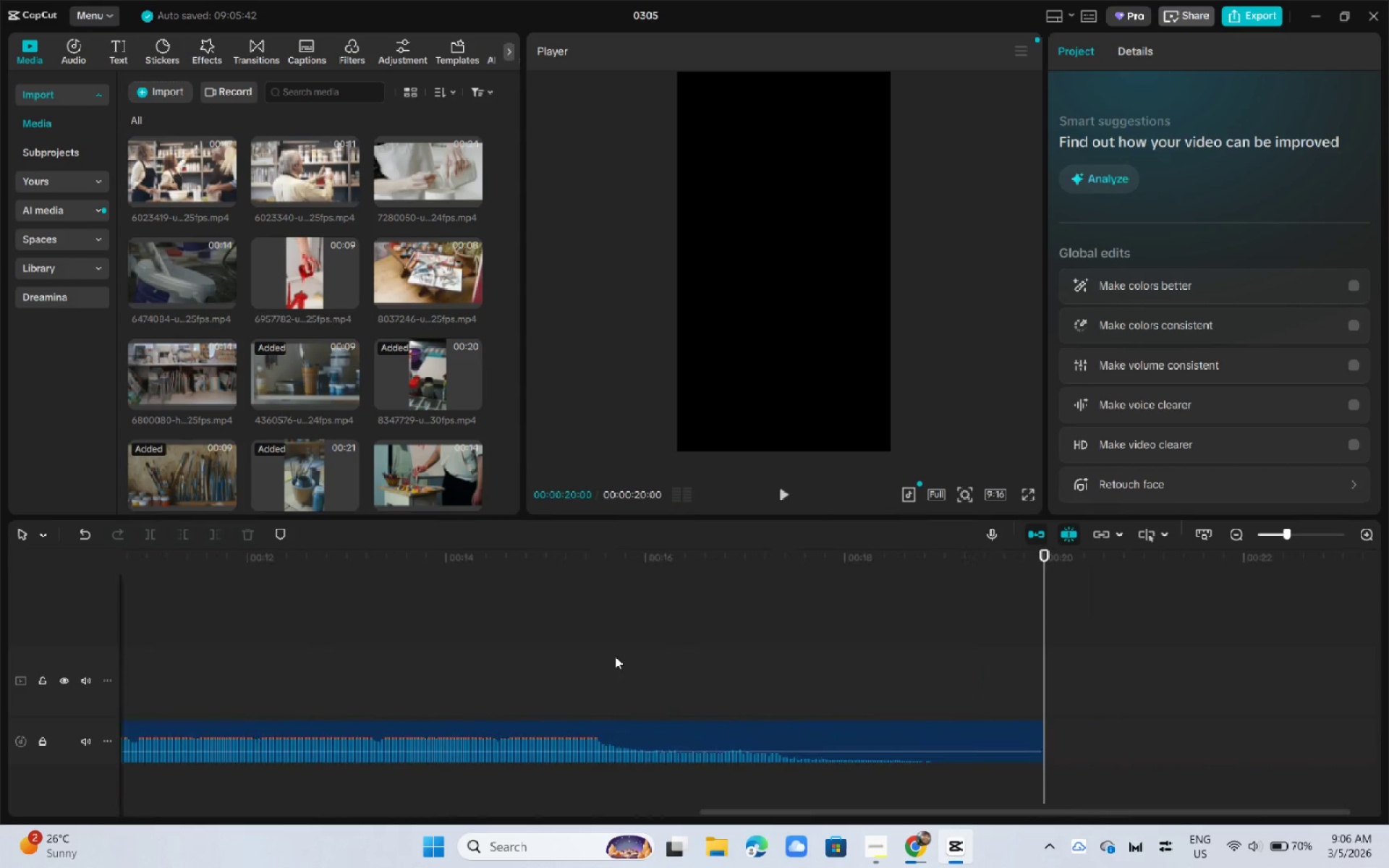 
key(Alt+AltLeft)
 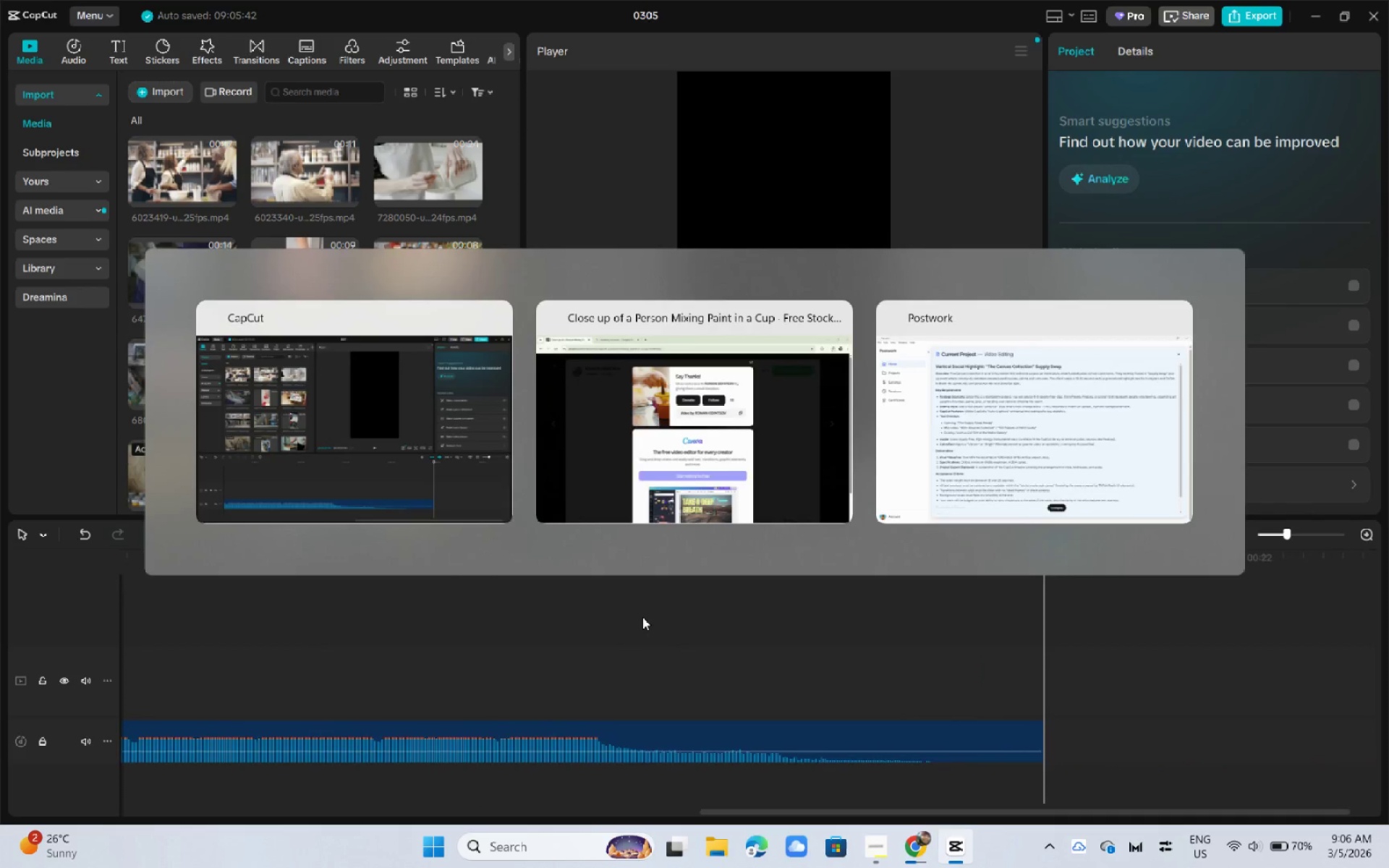 
key(Alt+Tab)
 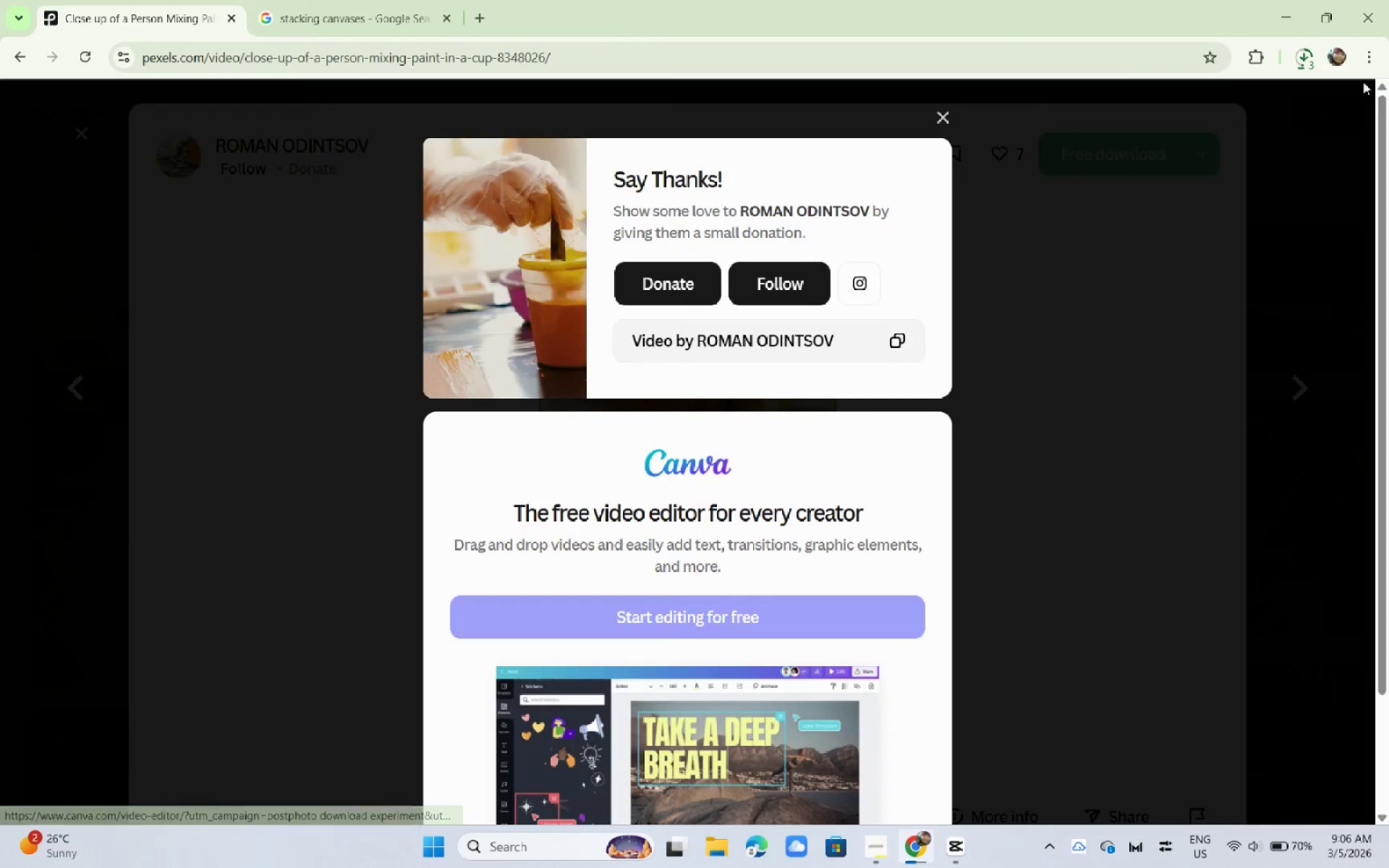 
left_click([1304, 64])
 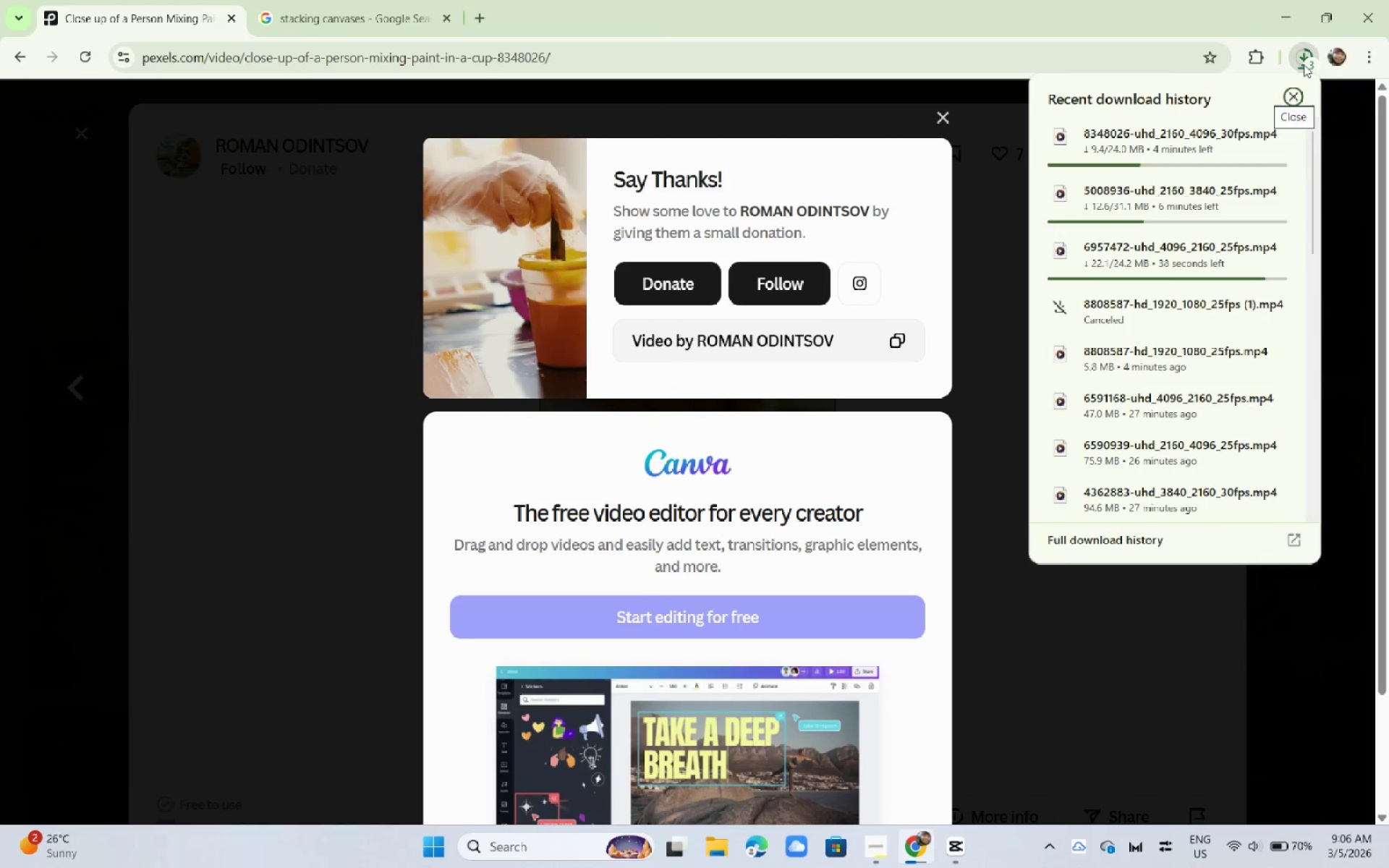 
key(Alt+AltLeft)
 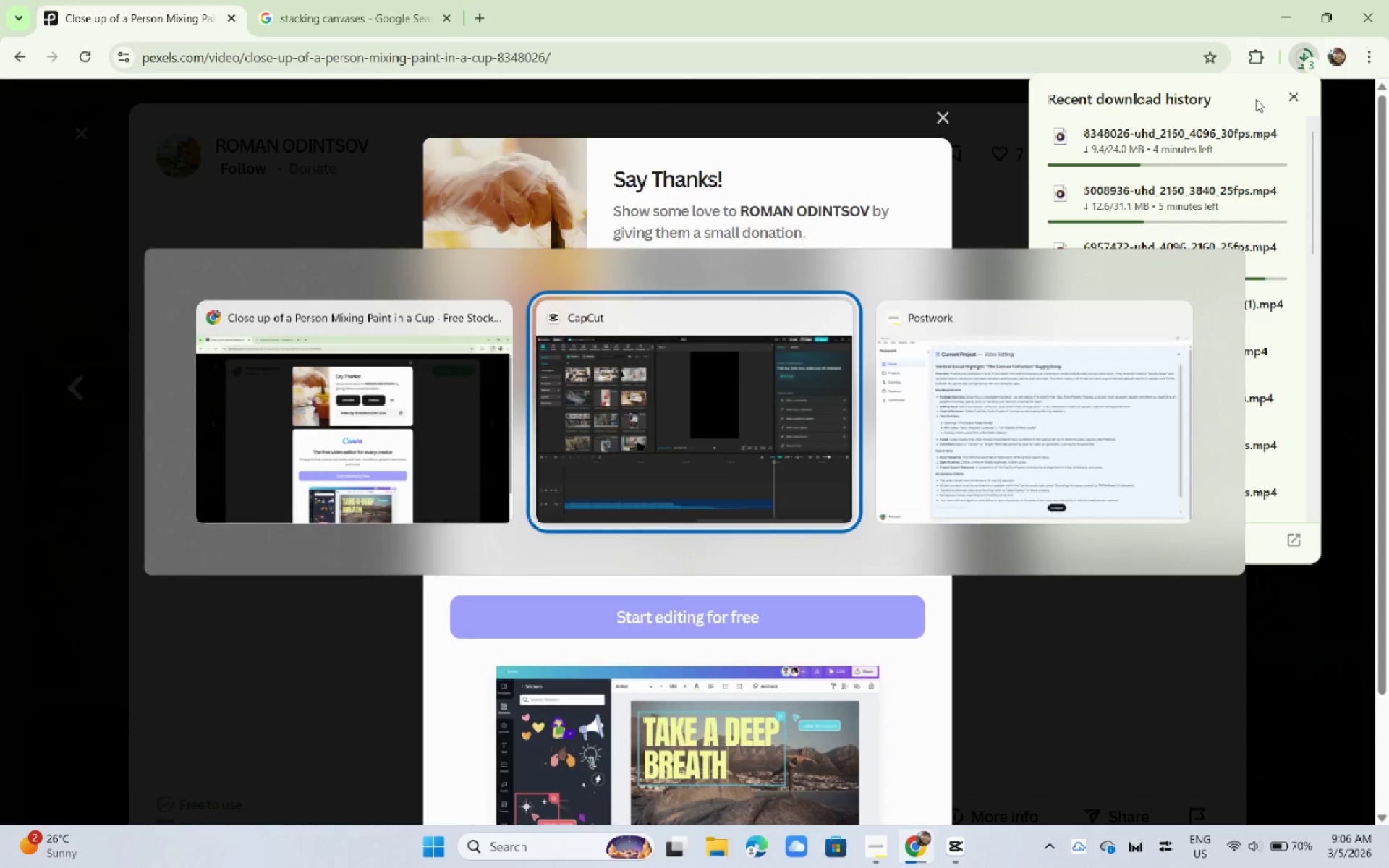 
key(Alt+Tab)
 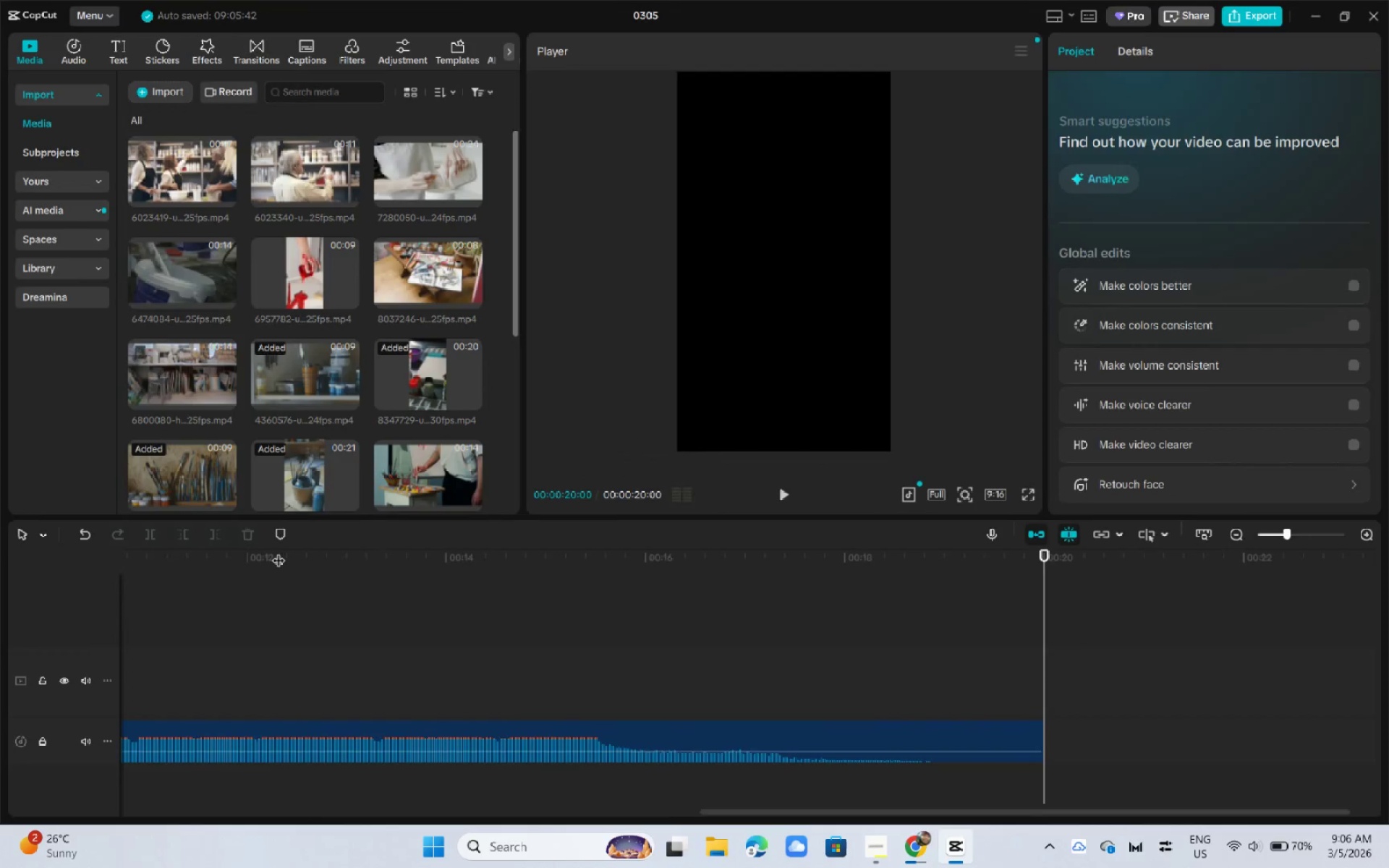 
left_click_drag(start_coordinate=[287, 551], to_coordinate=[0, 590])
 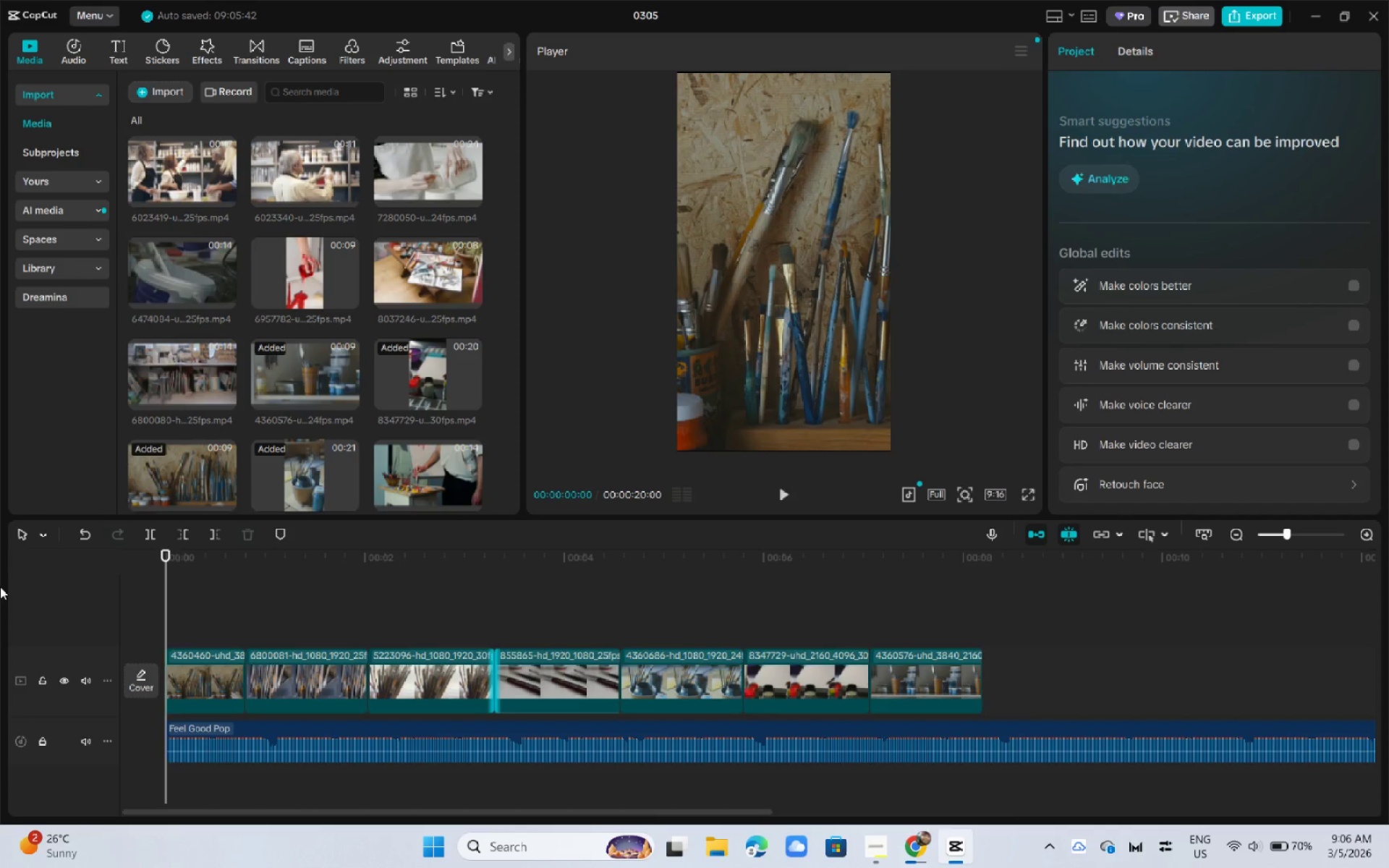 
key(Space)
 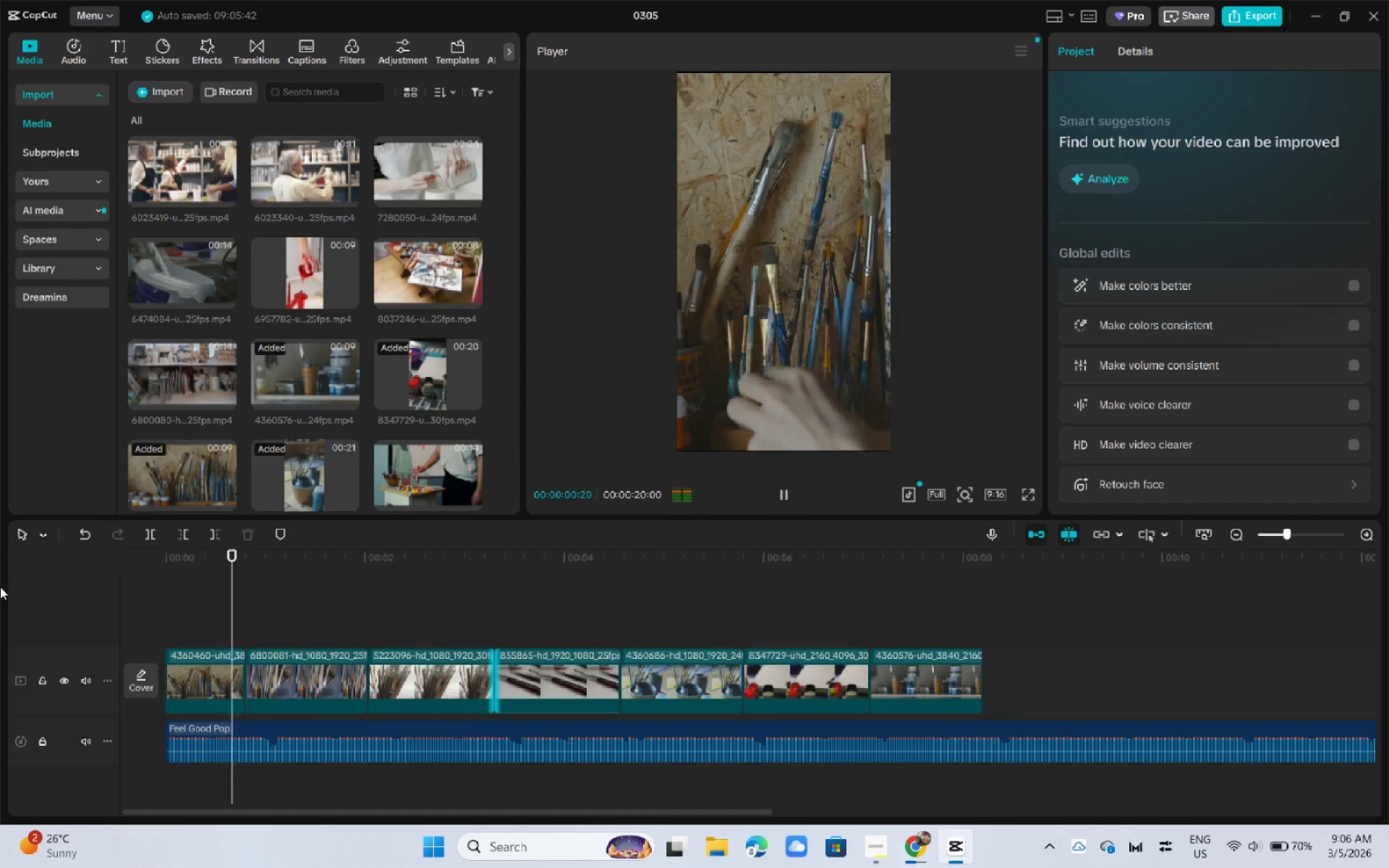 
key(Space)
 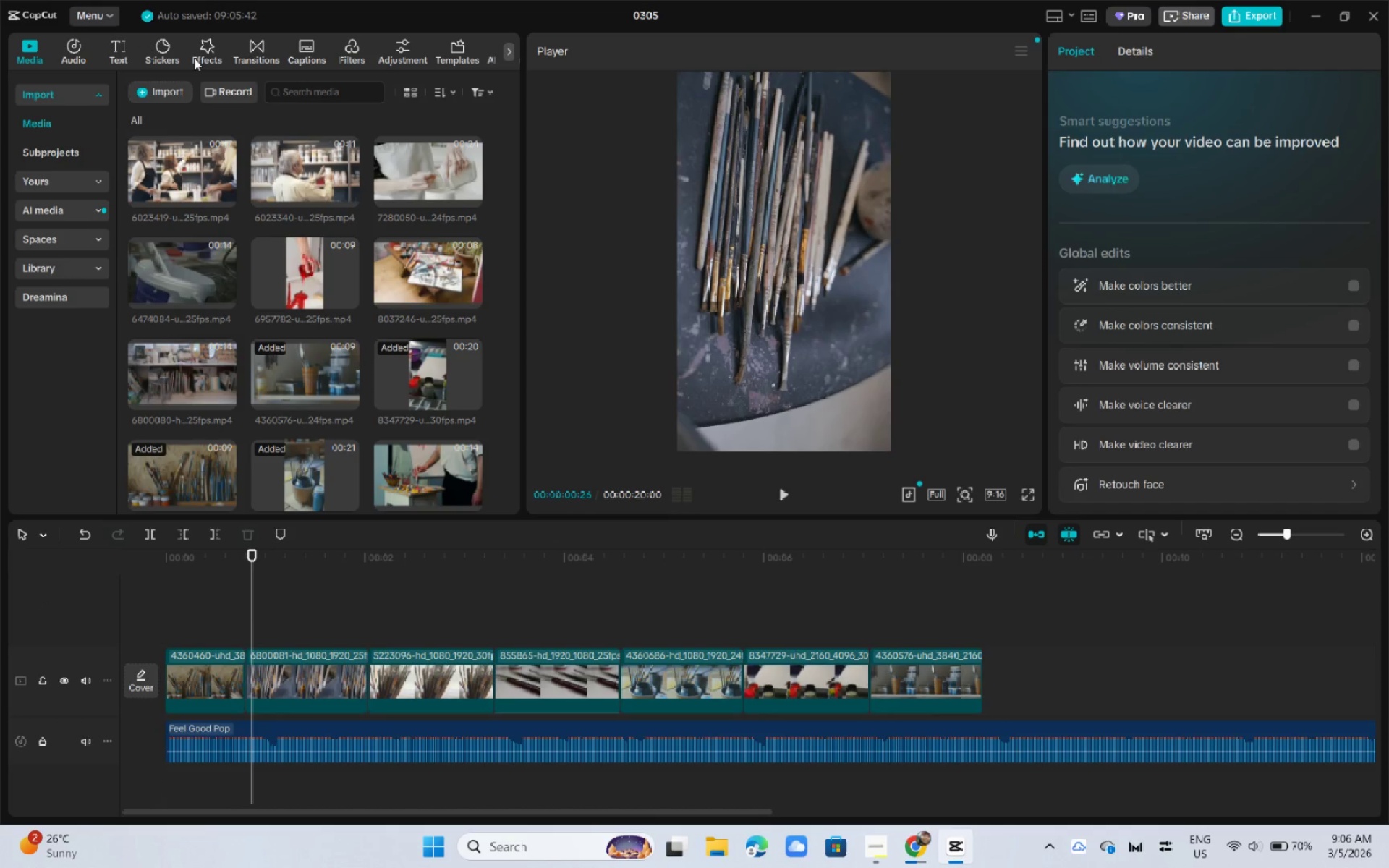 
left_click([77, 48])
 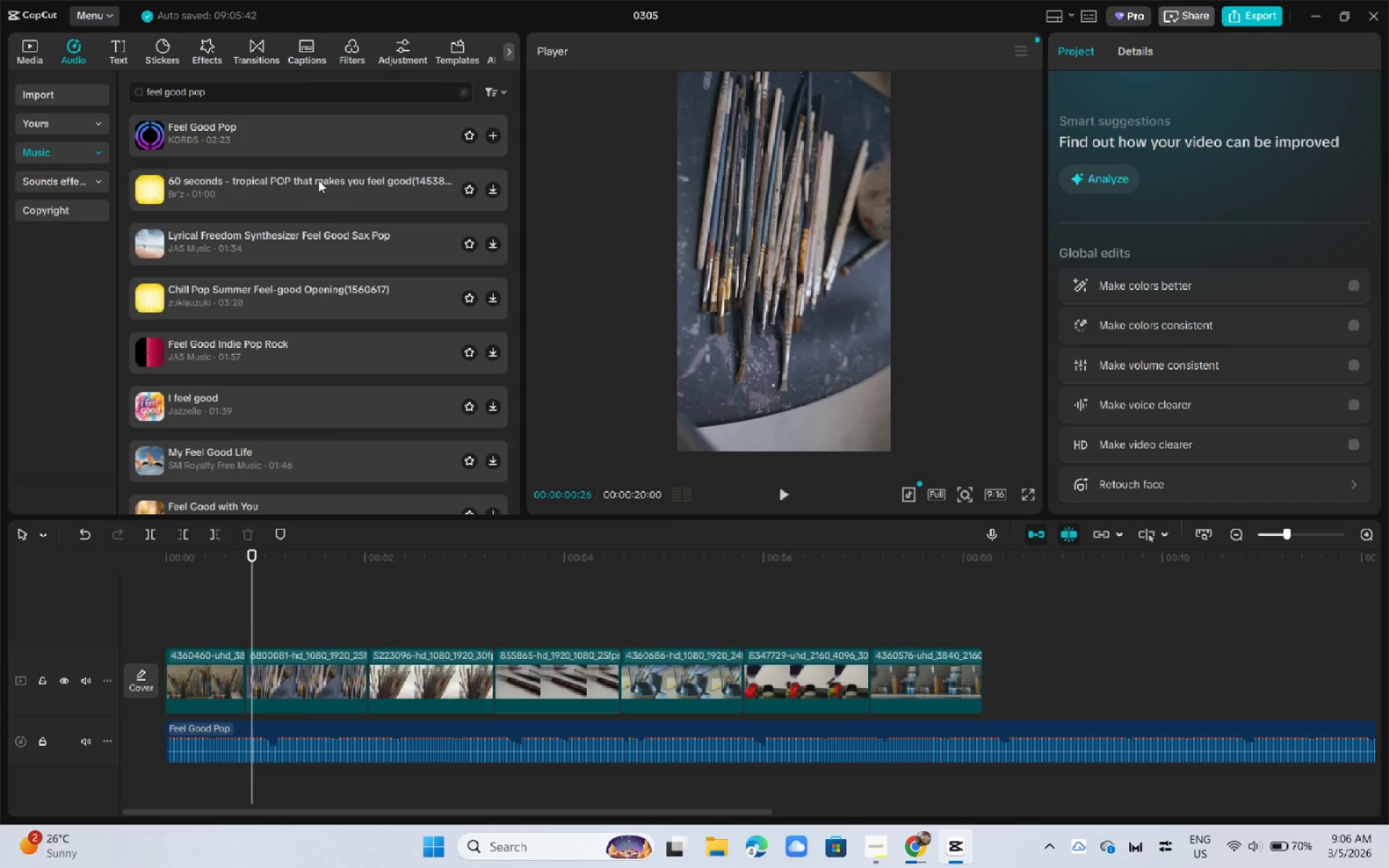 
left_click([320, 200])
 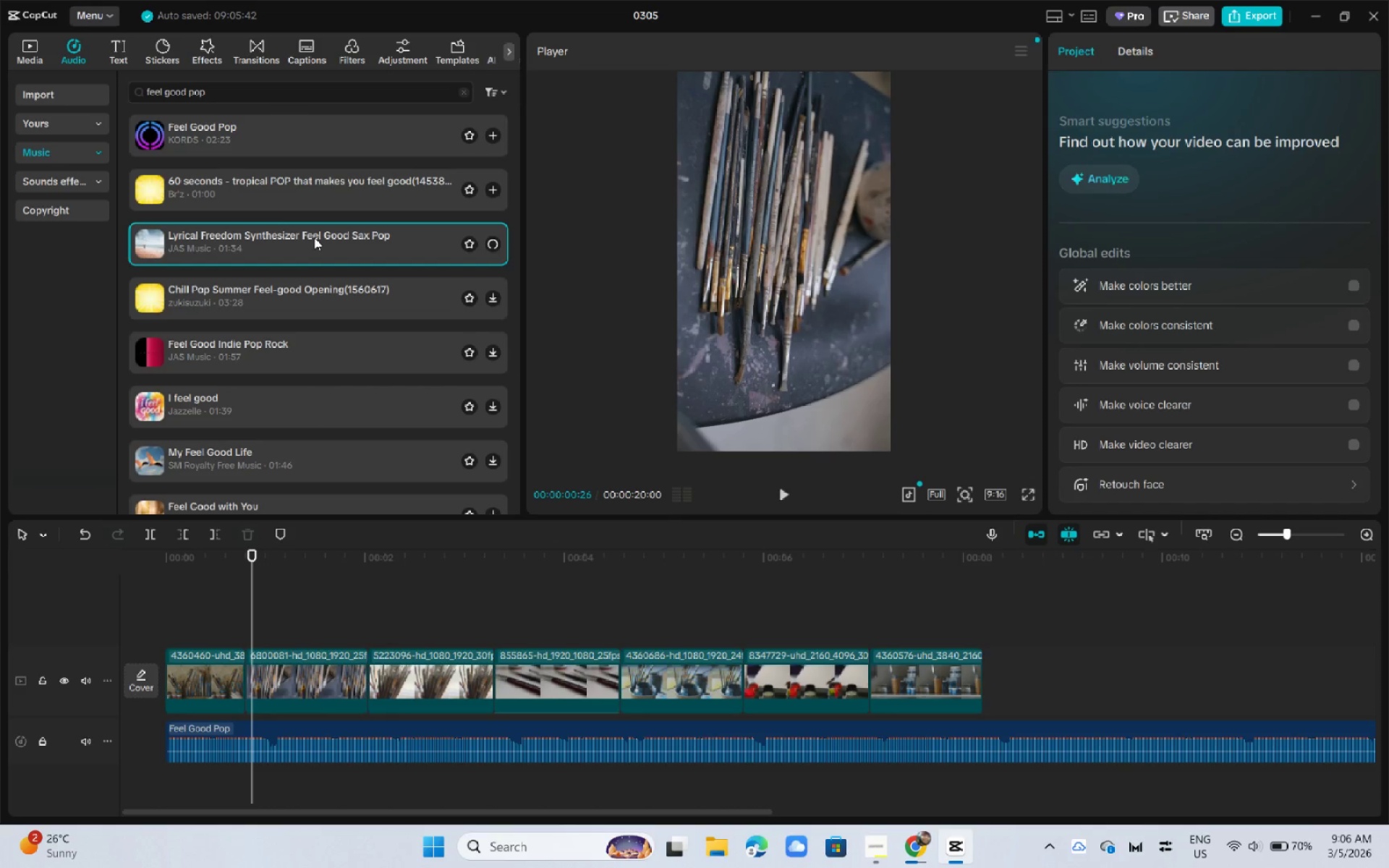 
wait(27.39)
 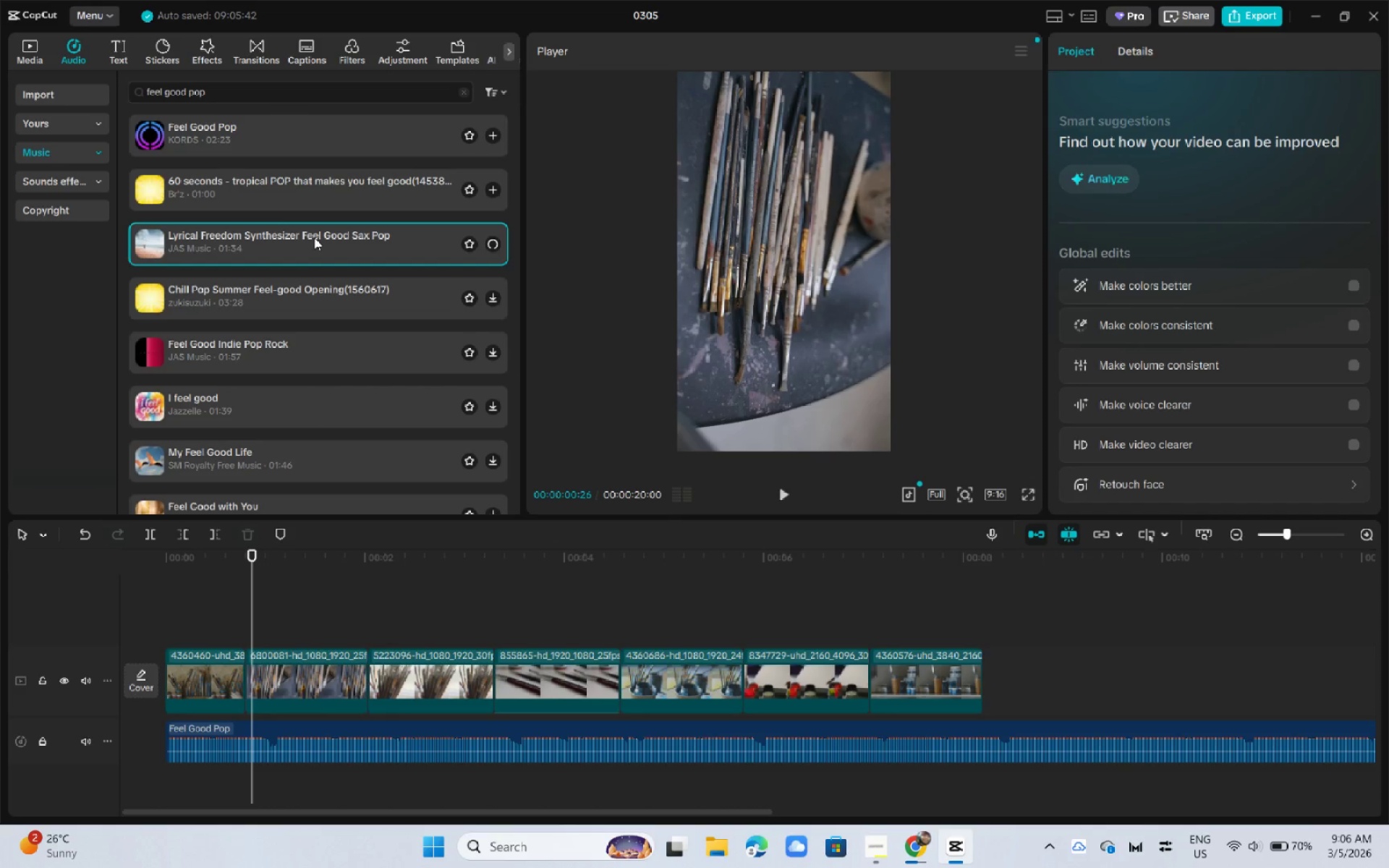 
left_click([317, 341])
 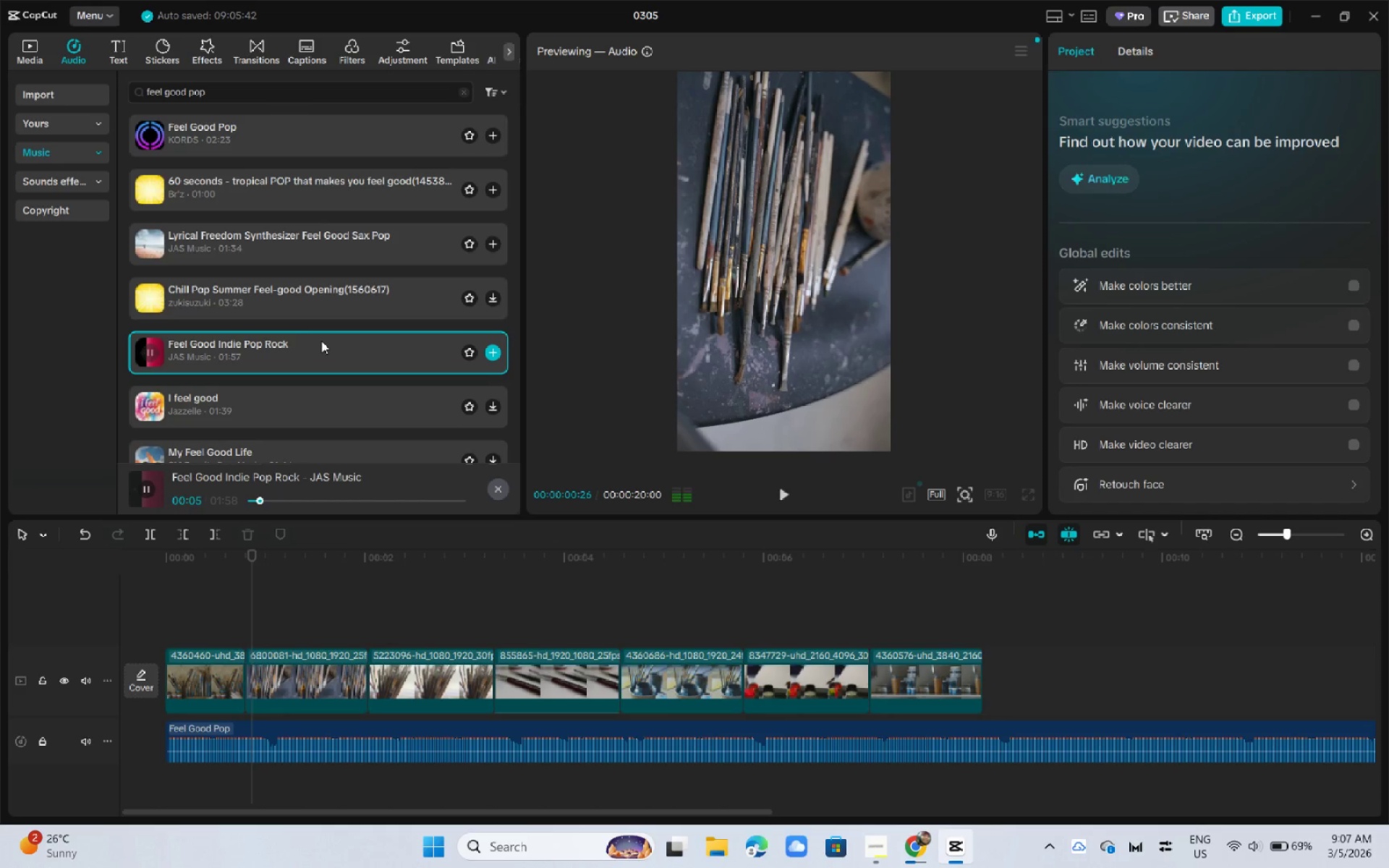 
wait(17.41)
 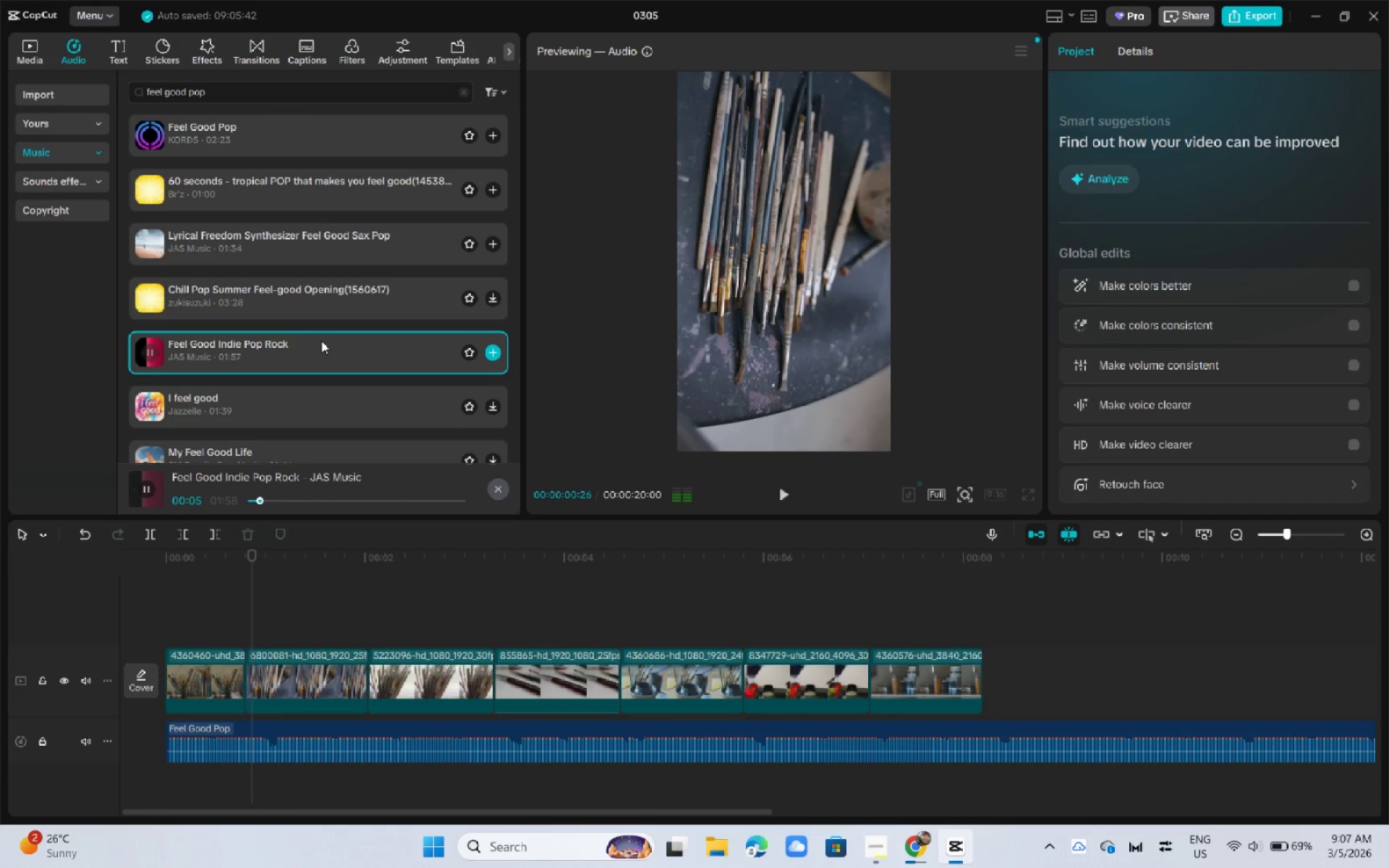 
left_click([446, 503])
 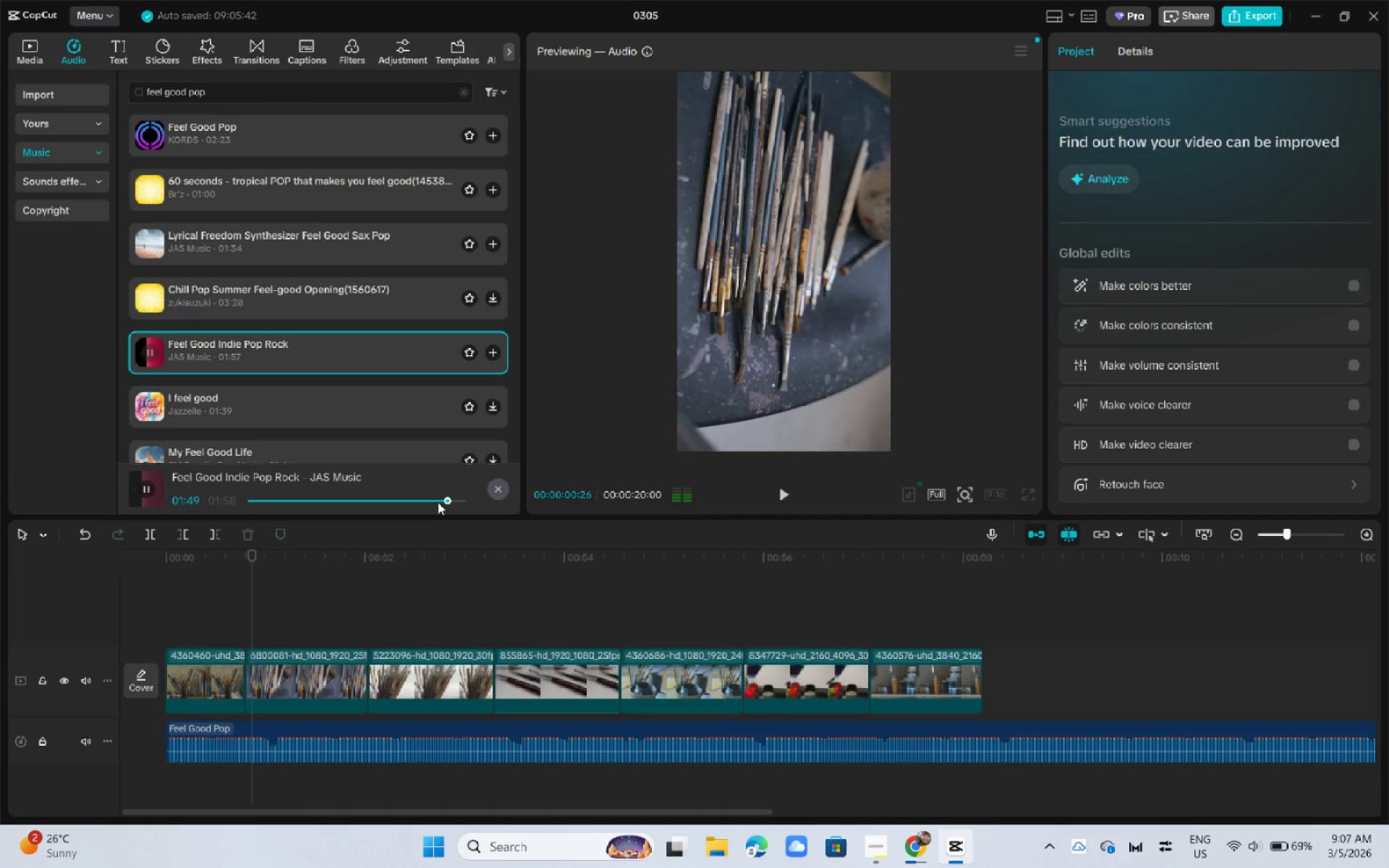 
left_click([420, 495])
 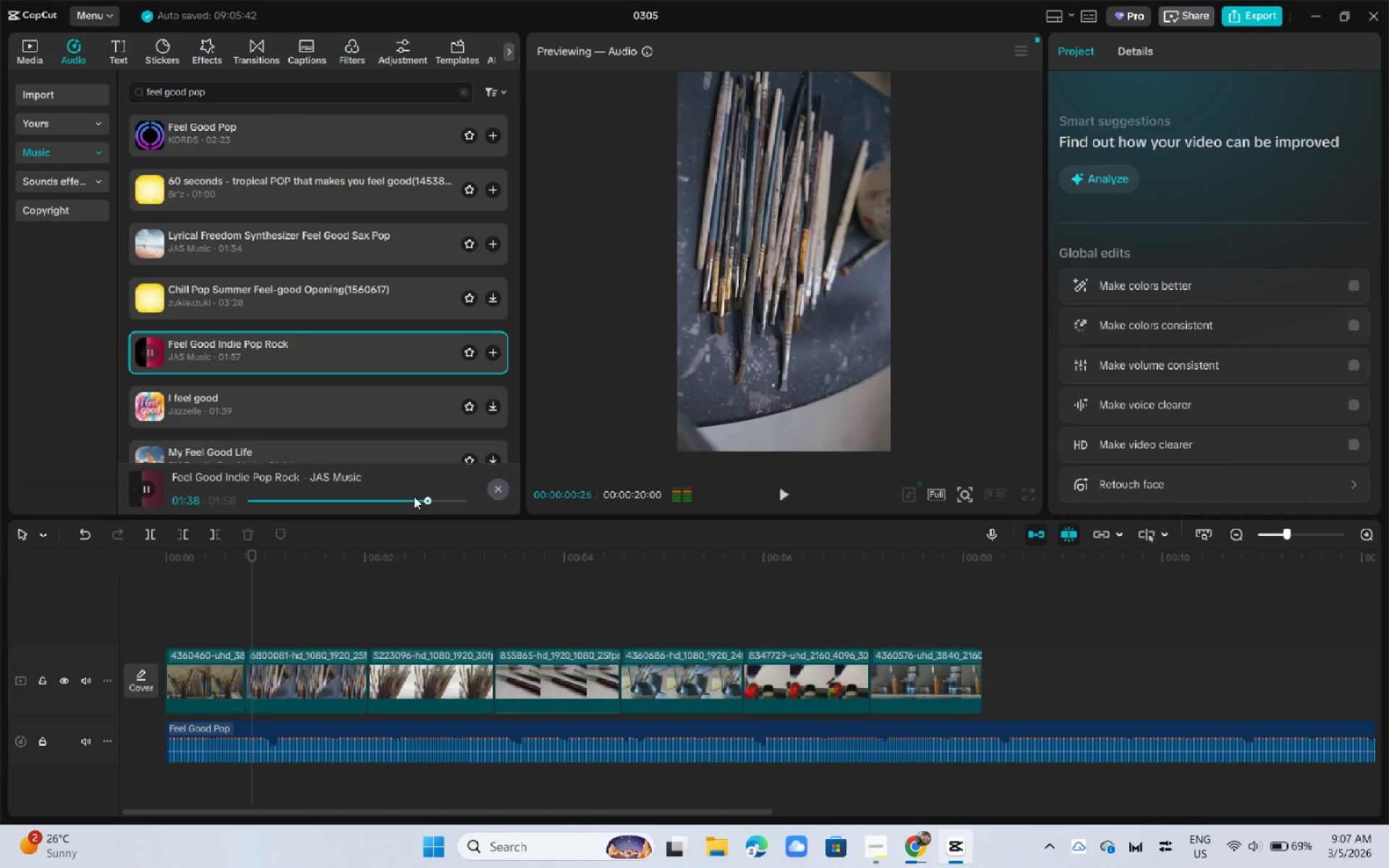 
wait(6.22)
 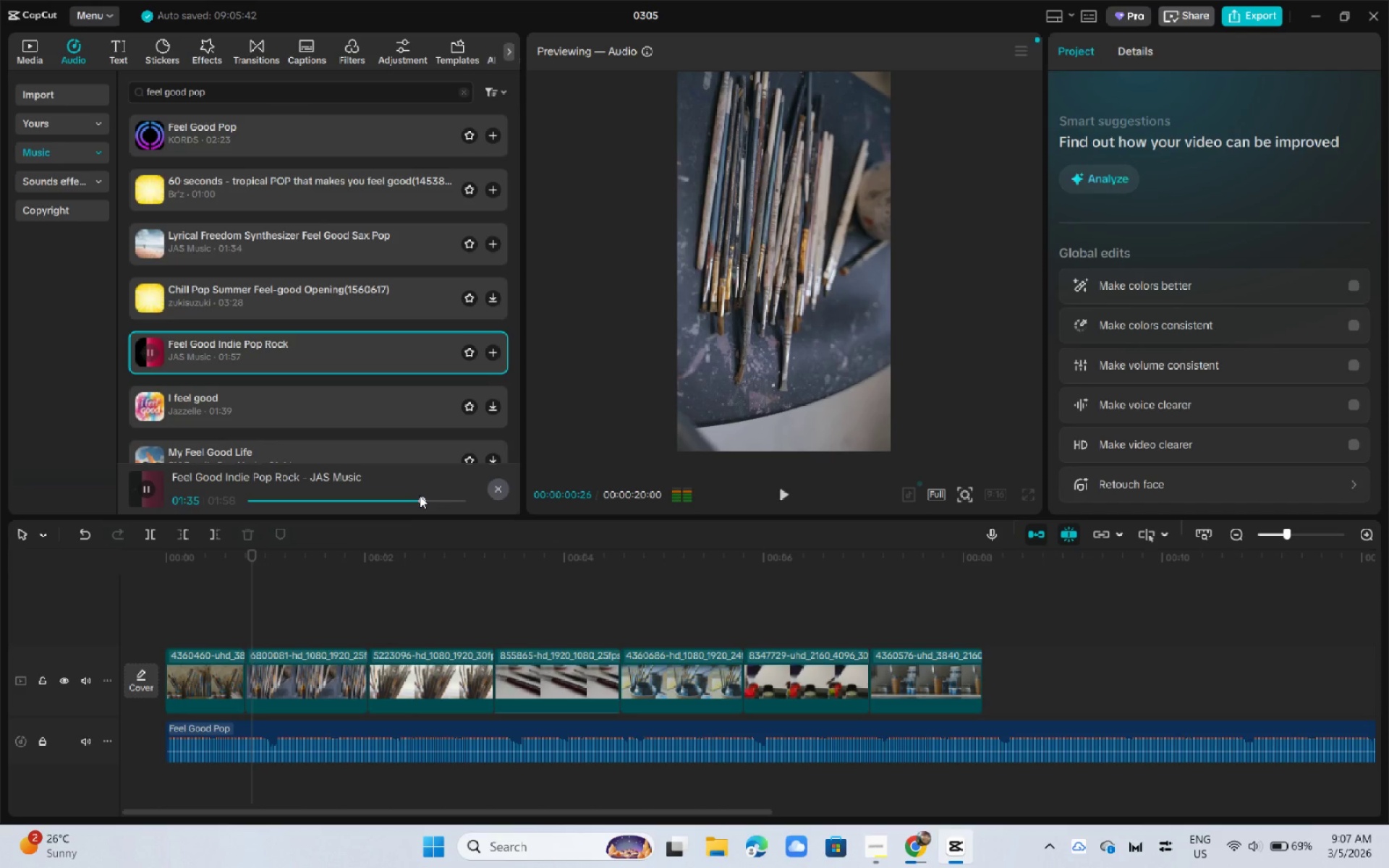 
key(Space)
 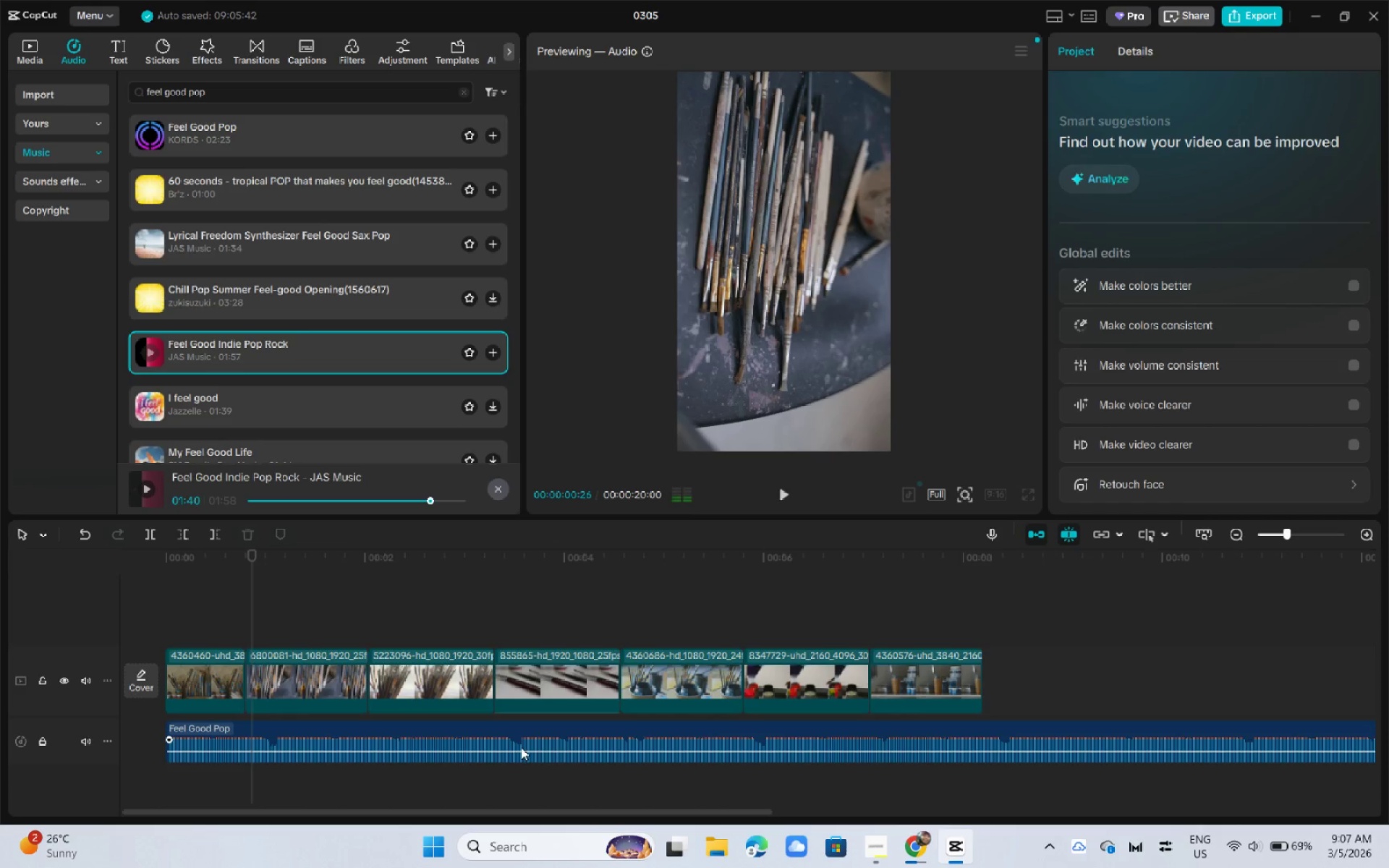 
left_click([521, 747])
 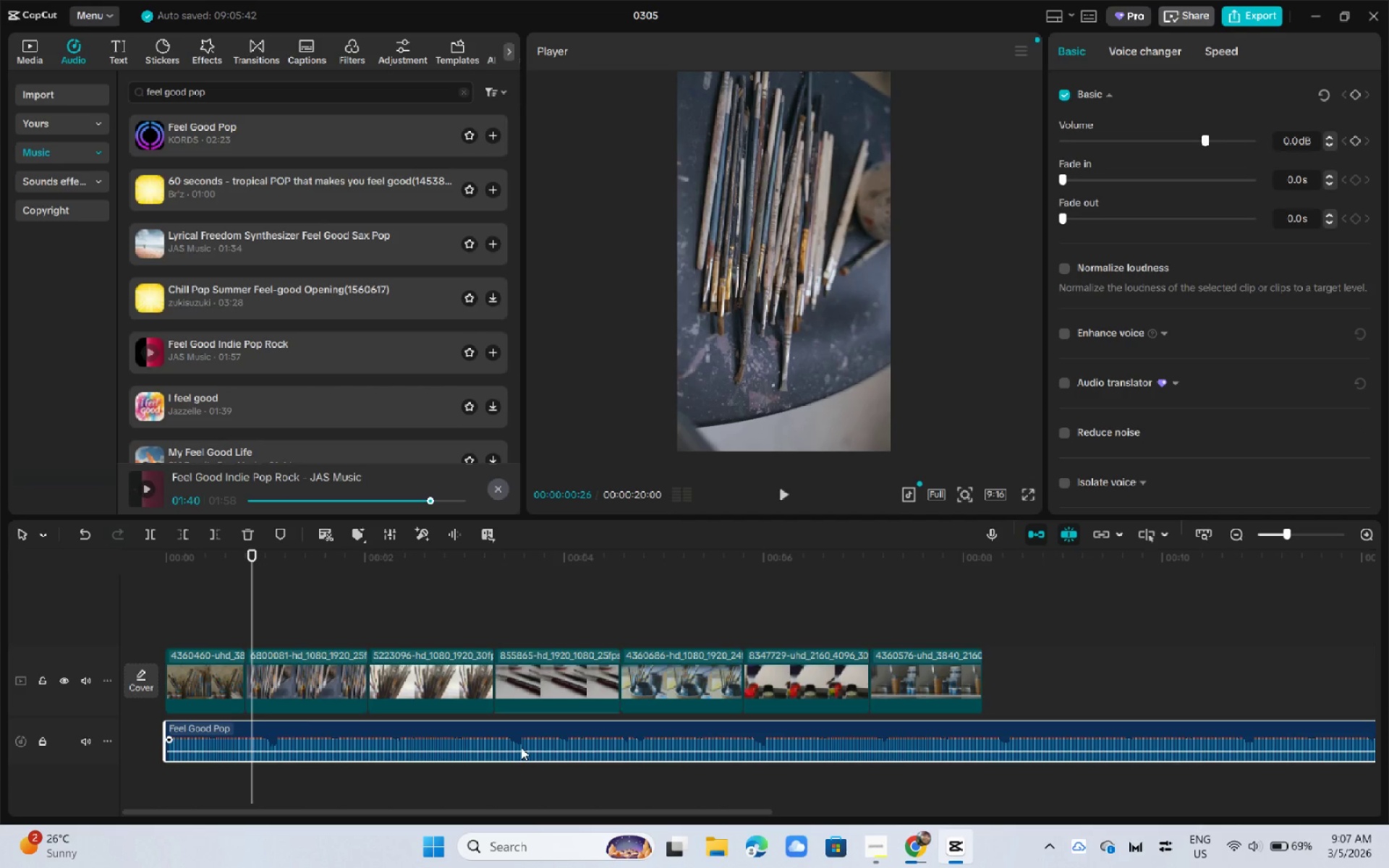 
key(Delete)
 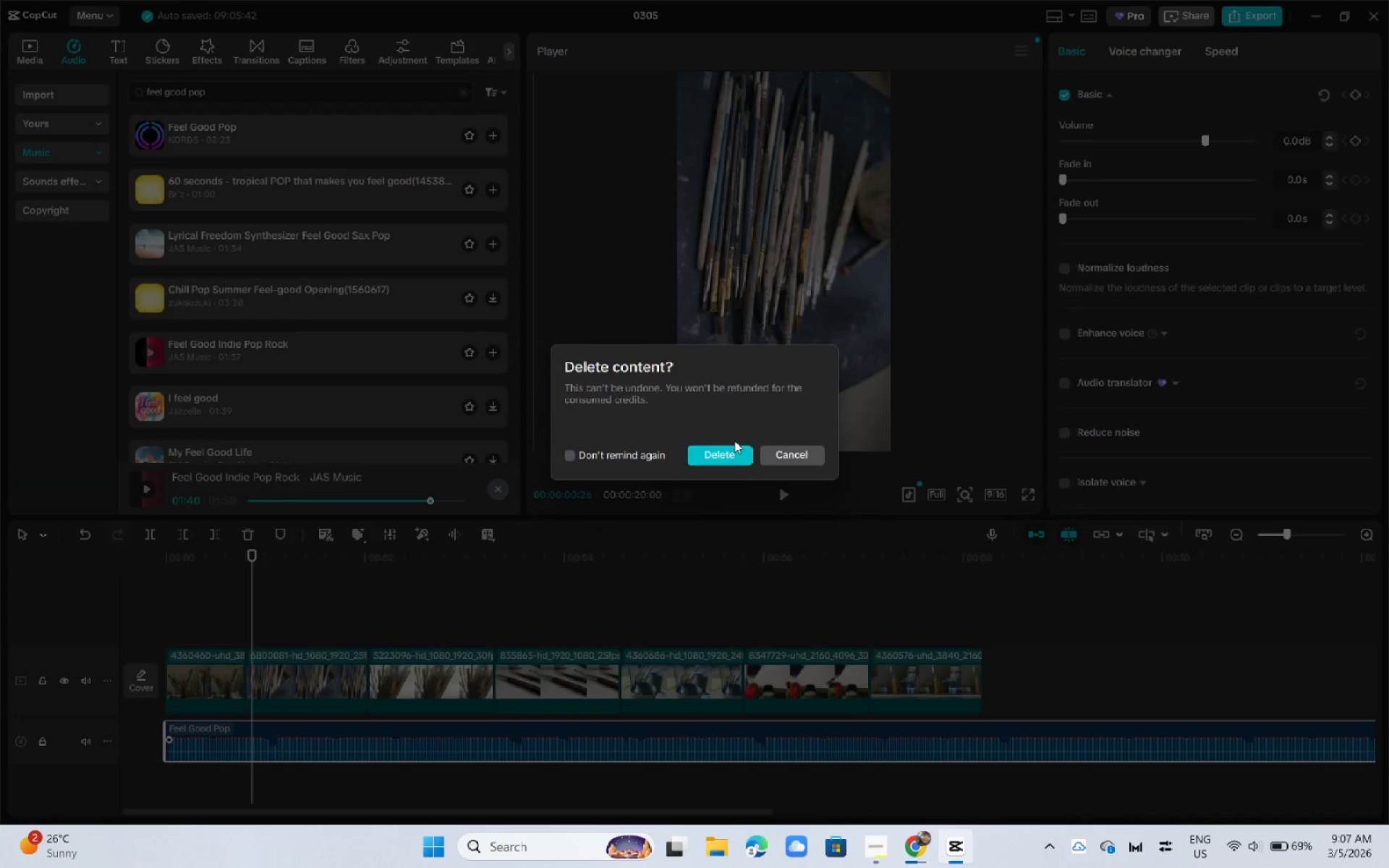 
left_click([729, 445])
 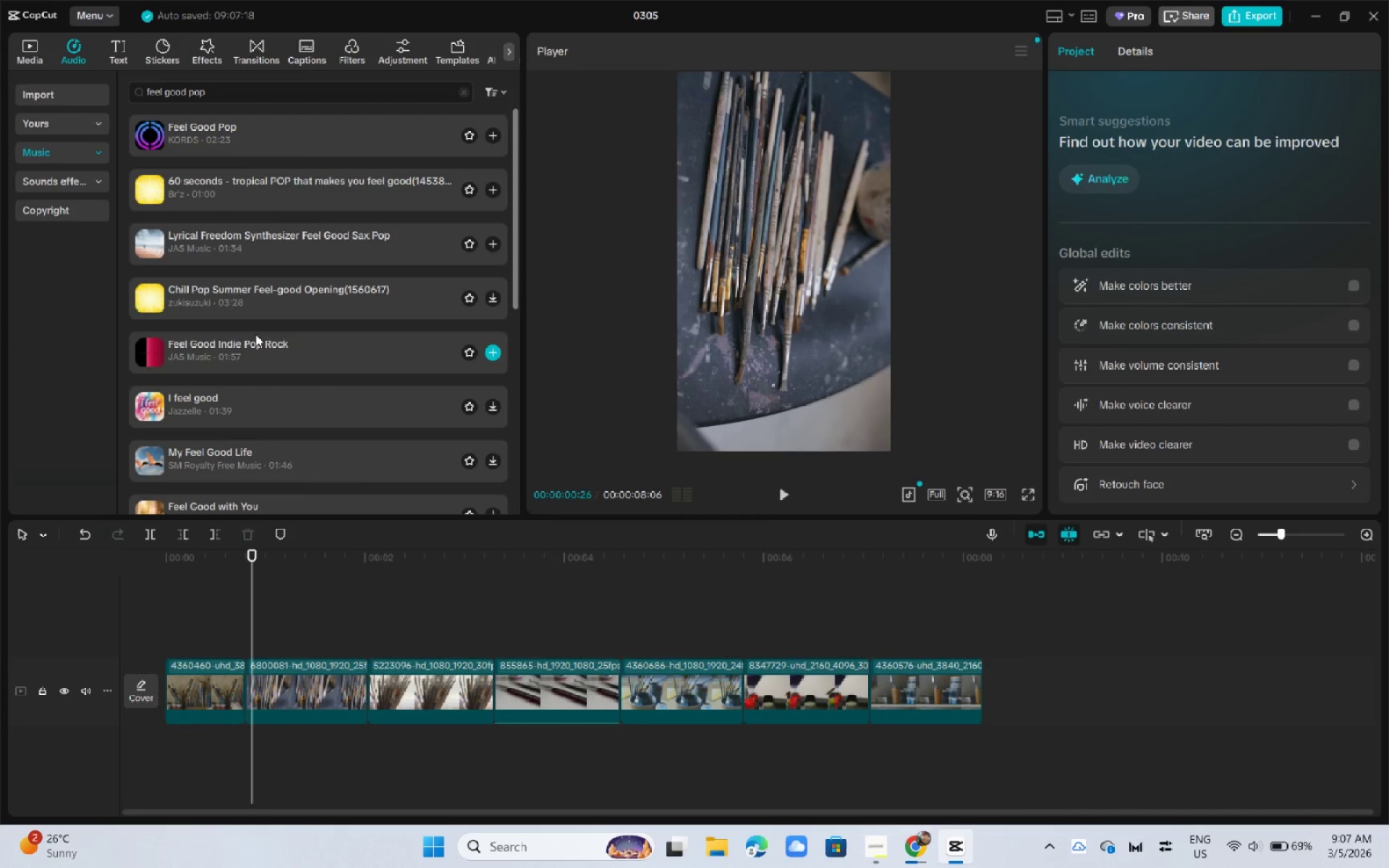 
left_click_drag(start_coordinate=[231, 344], to_coordinate=[178, 755])
 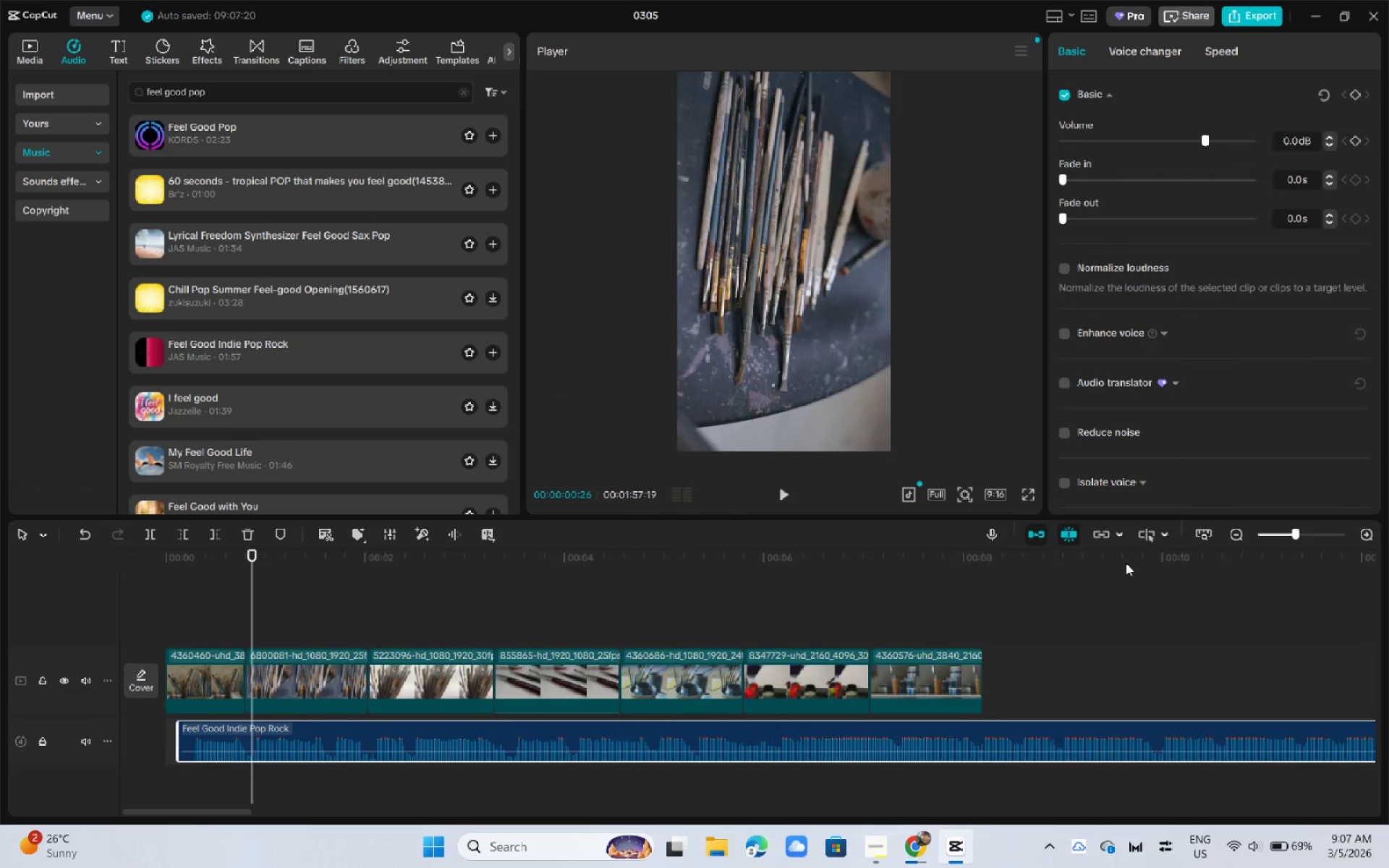 
left_click_drag(start_coordinate=[1131, 553], to_coordinate=[1354, 562])
 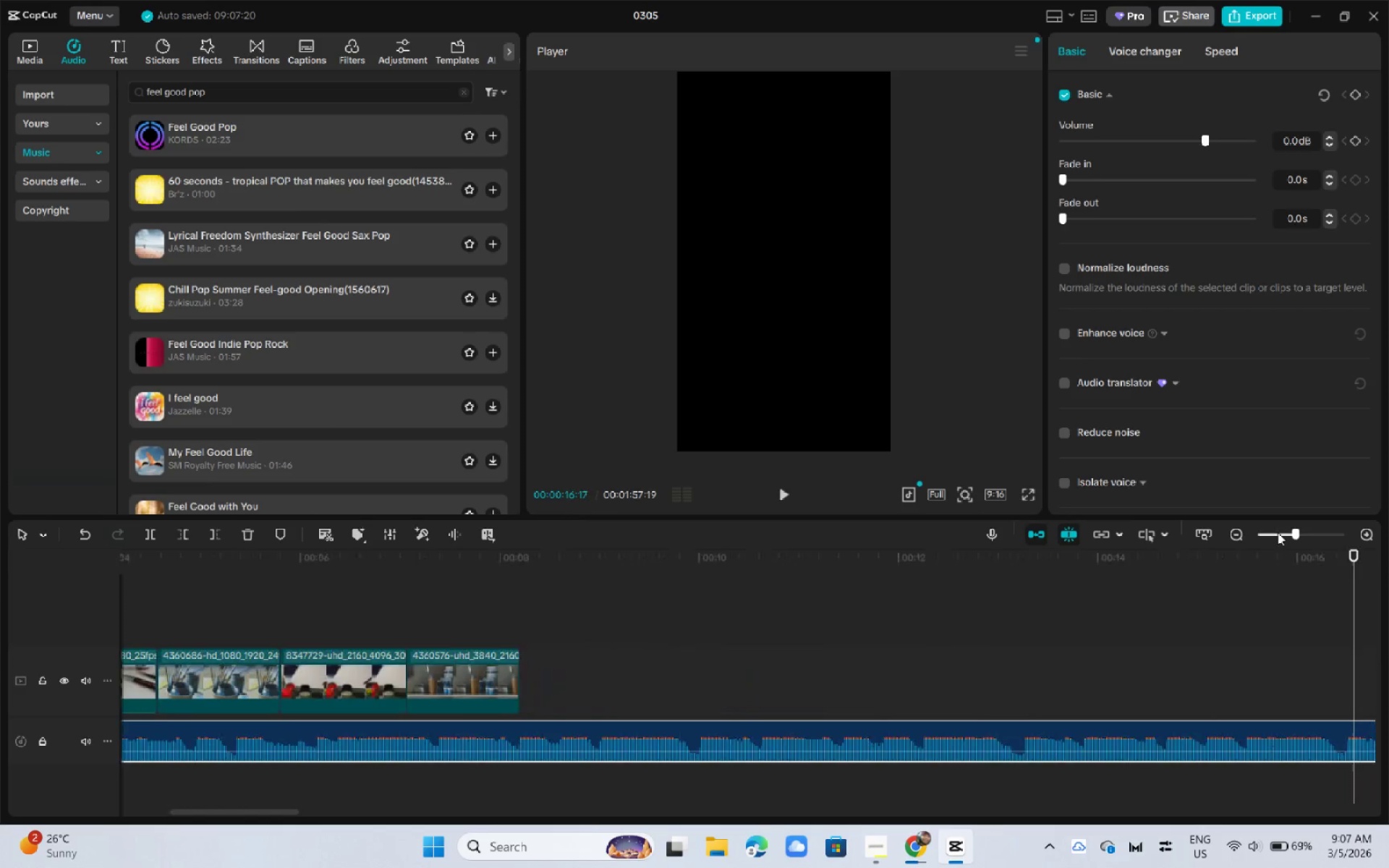 
left_click([1278, 532])
 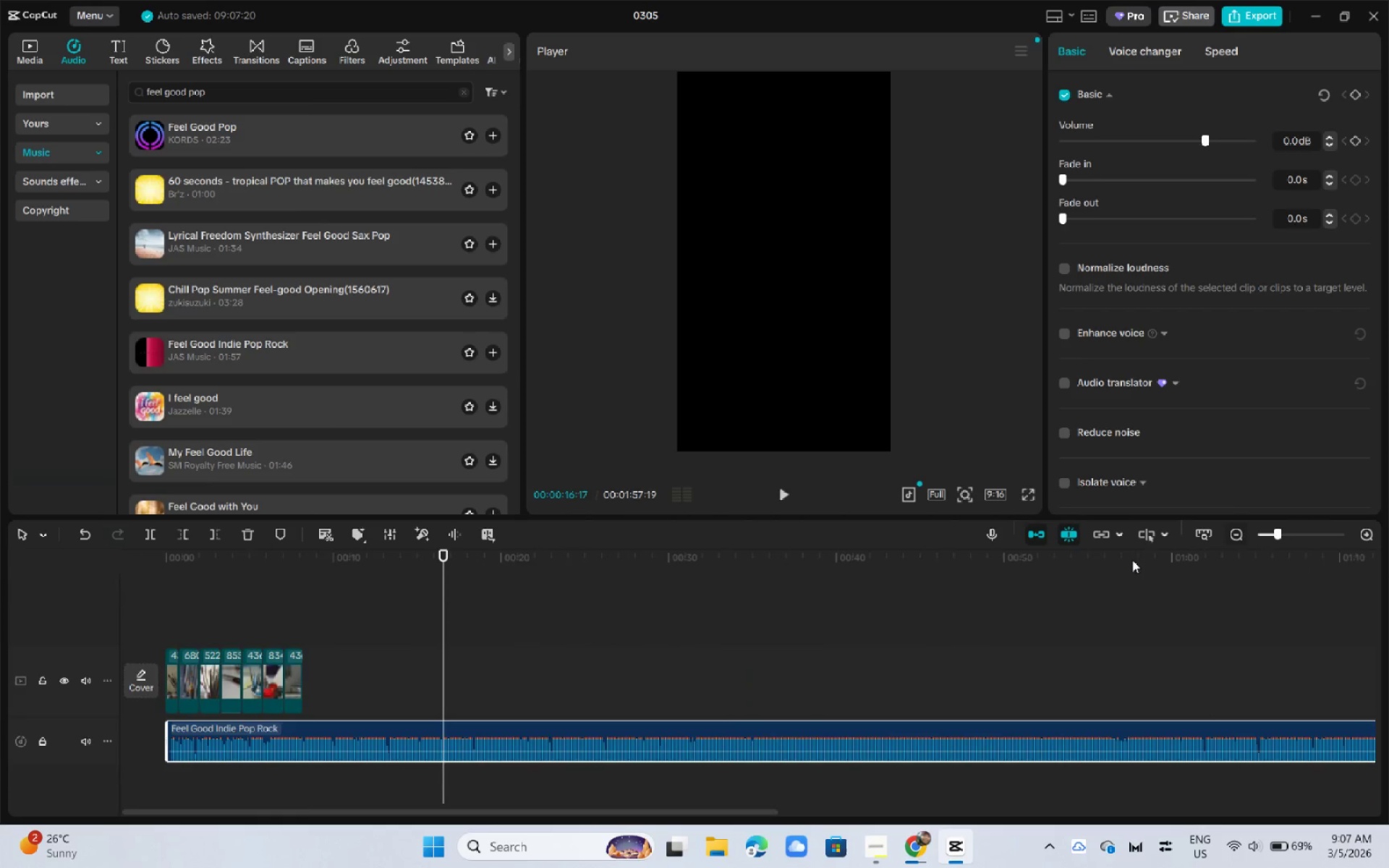 
left_click_drag(start_coordinate=[1132, 560], to_coordinate=[1386, 574])
 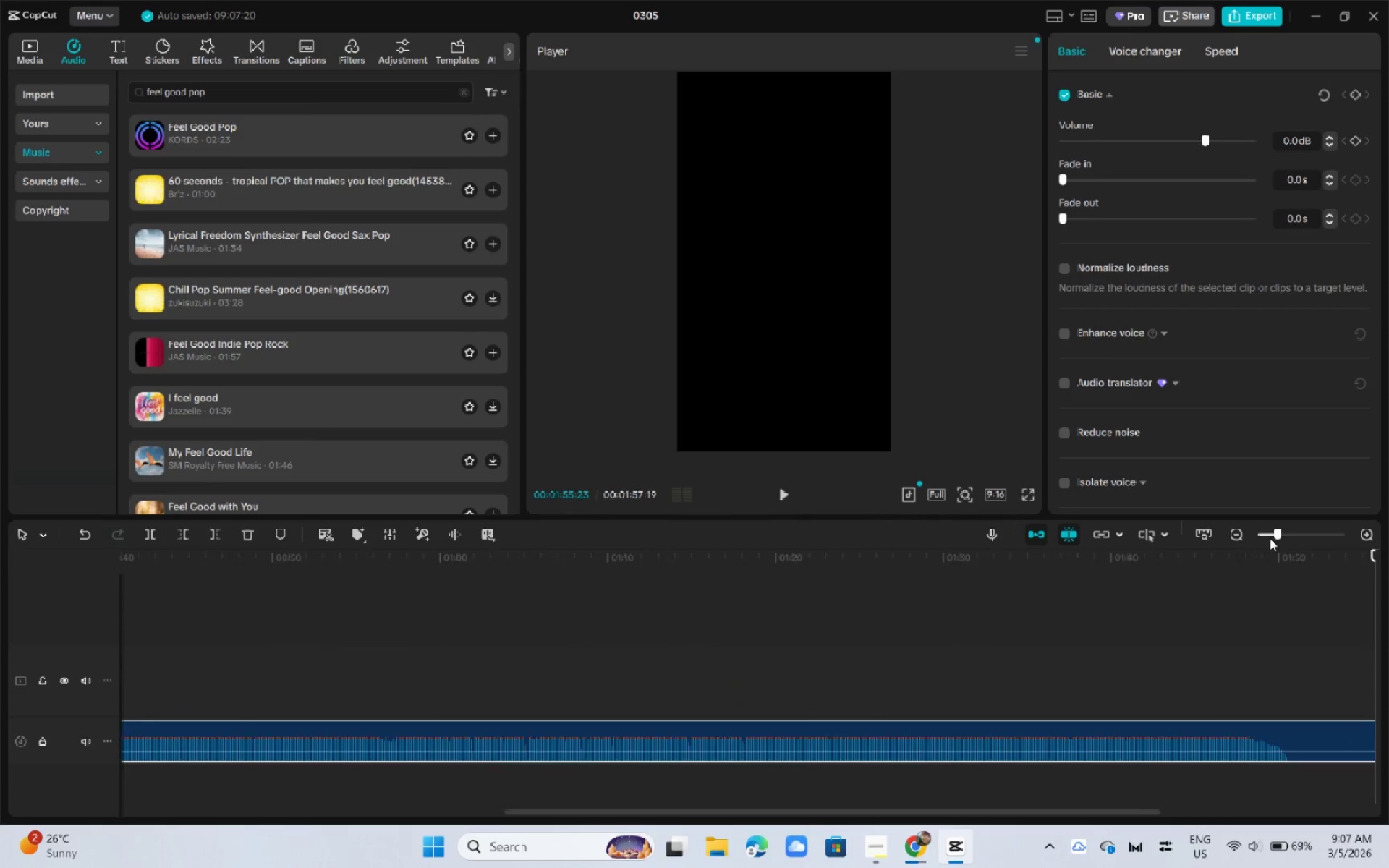 
left_click([1270, 538])
 